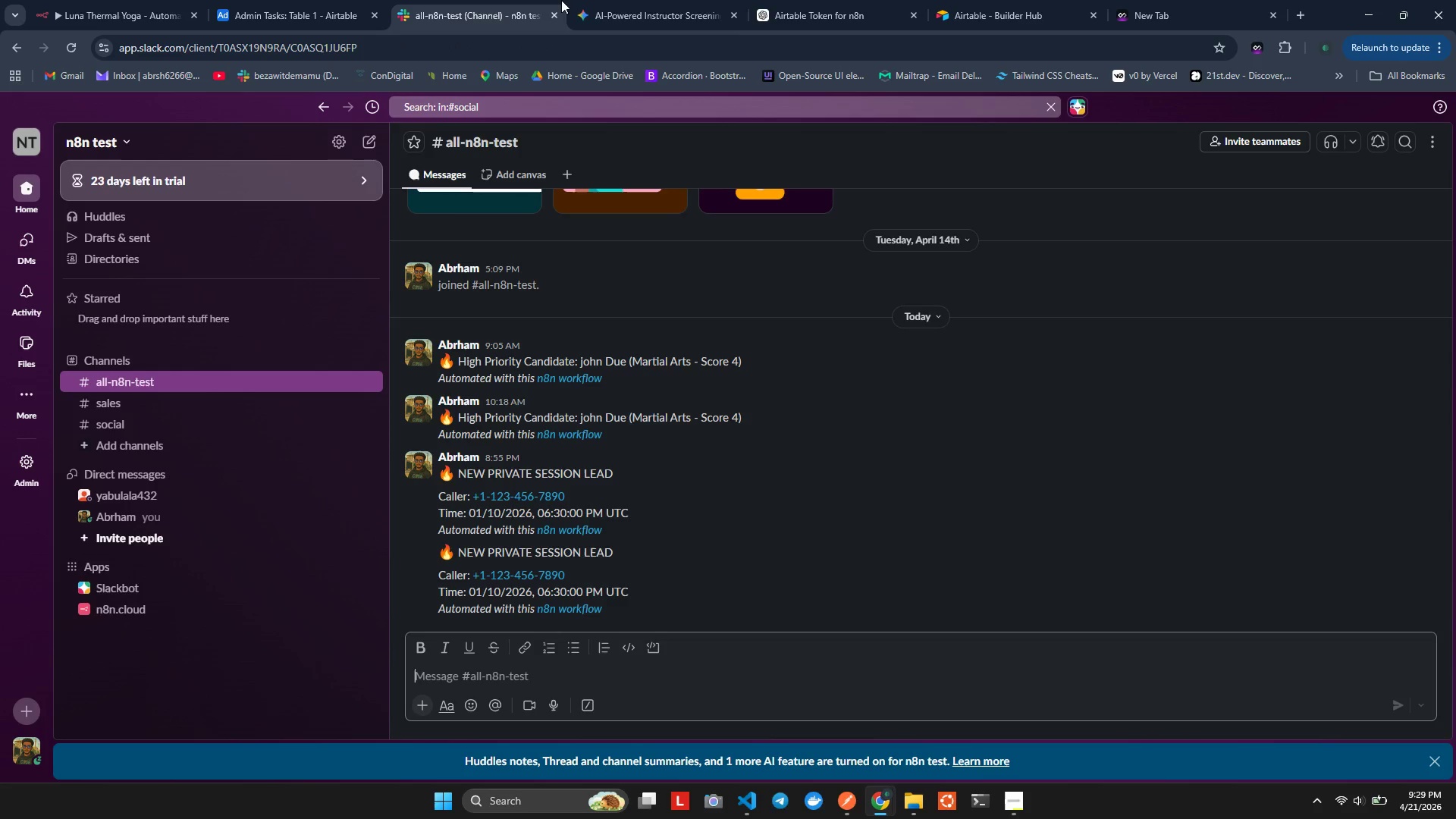 
left_click([609, 0])
 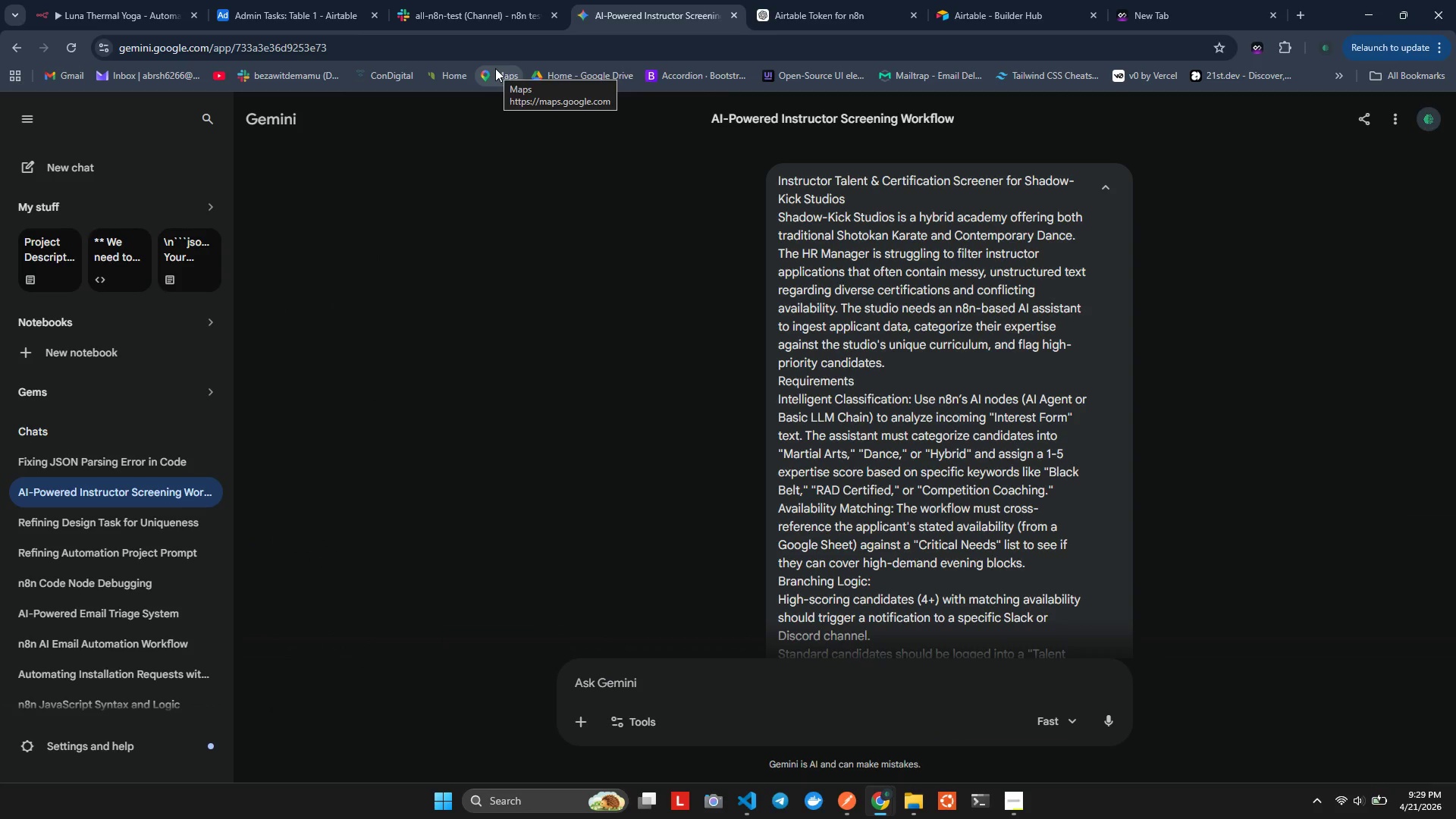 
left_click([222, 0])
 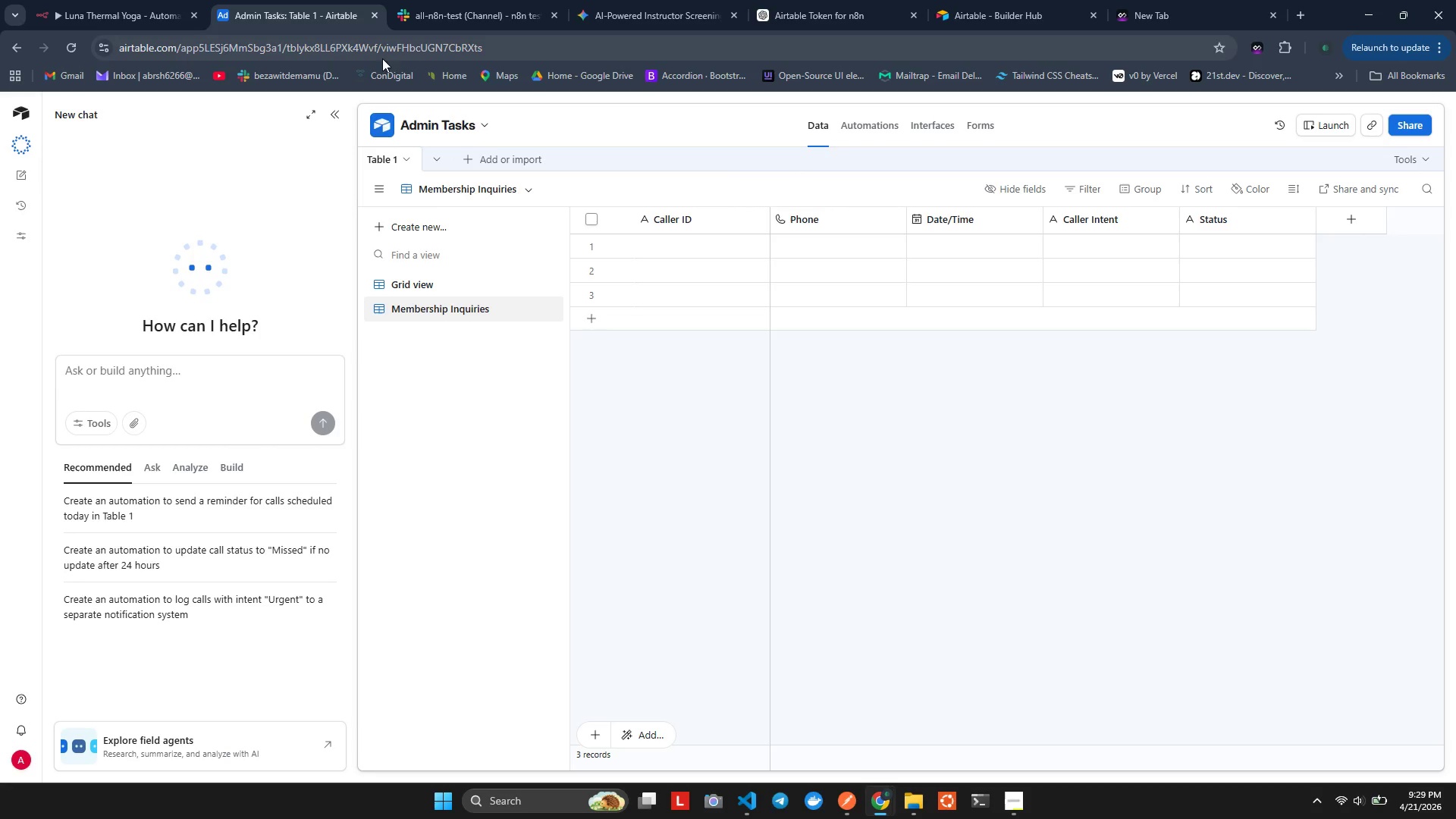 
left_click([225, 0])
 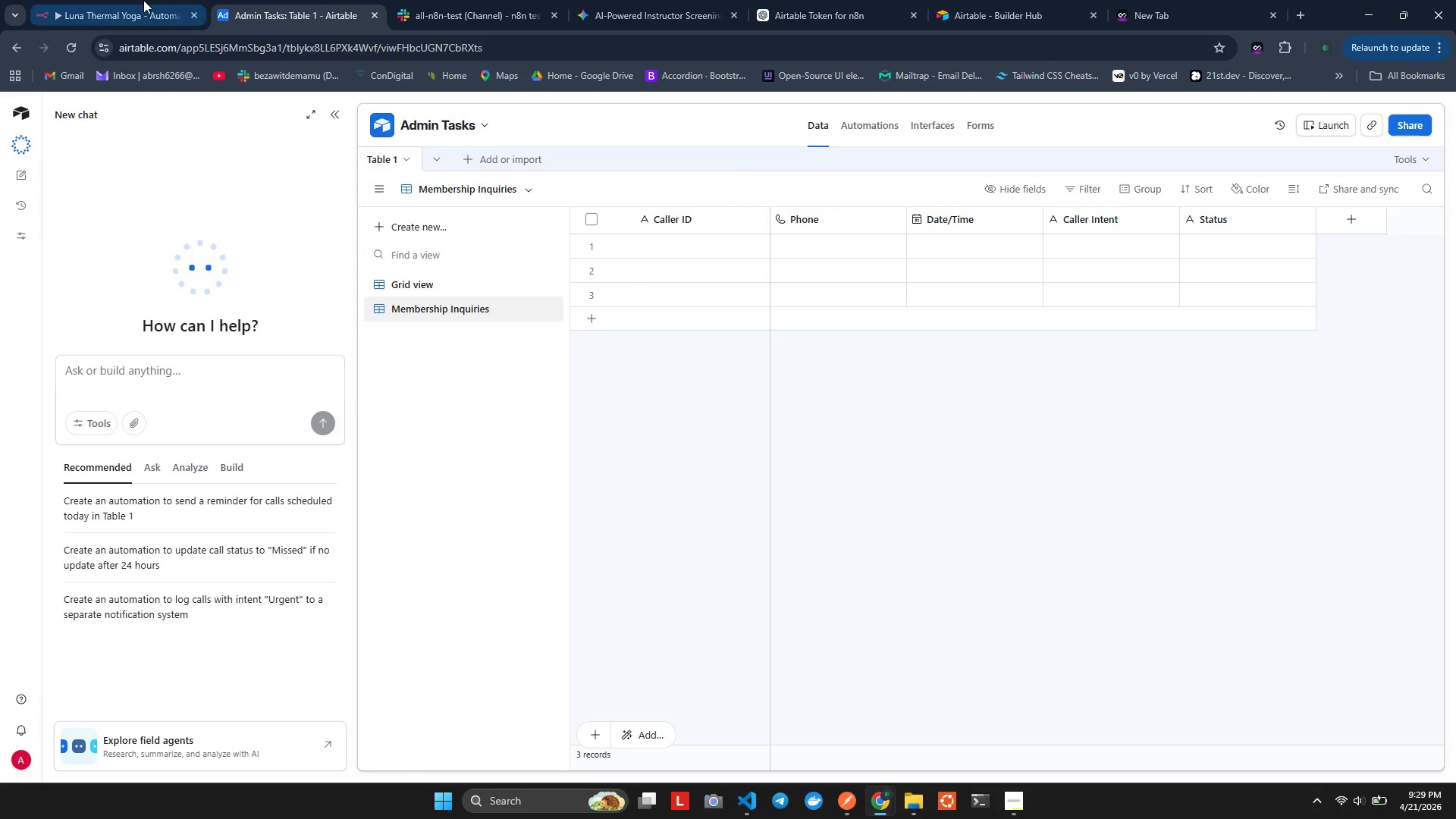 
left_click([143, 0])
 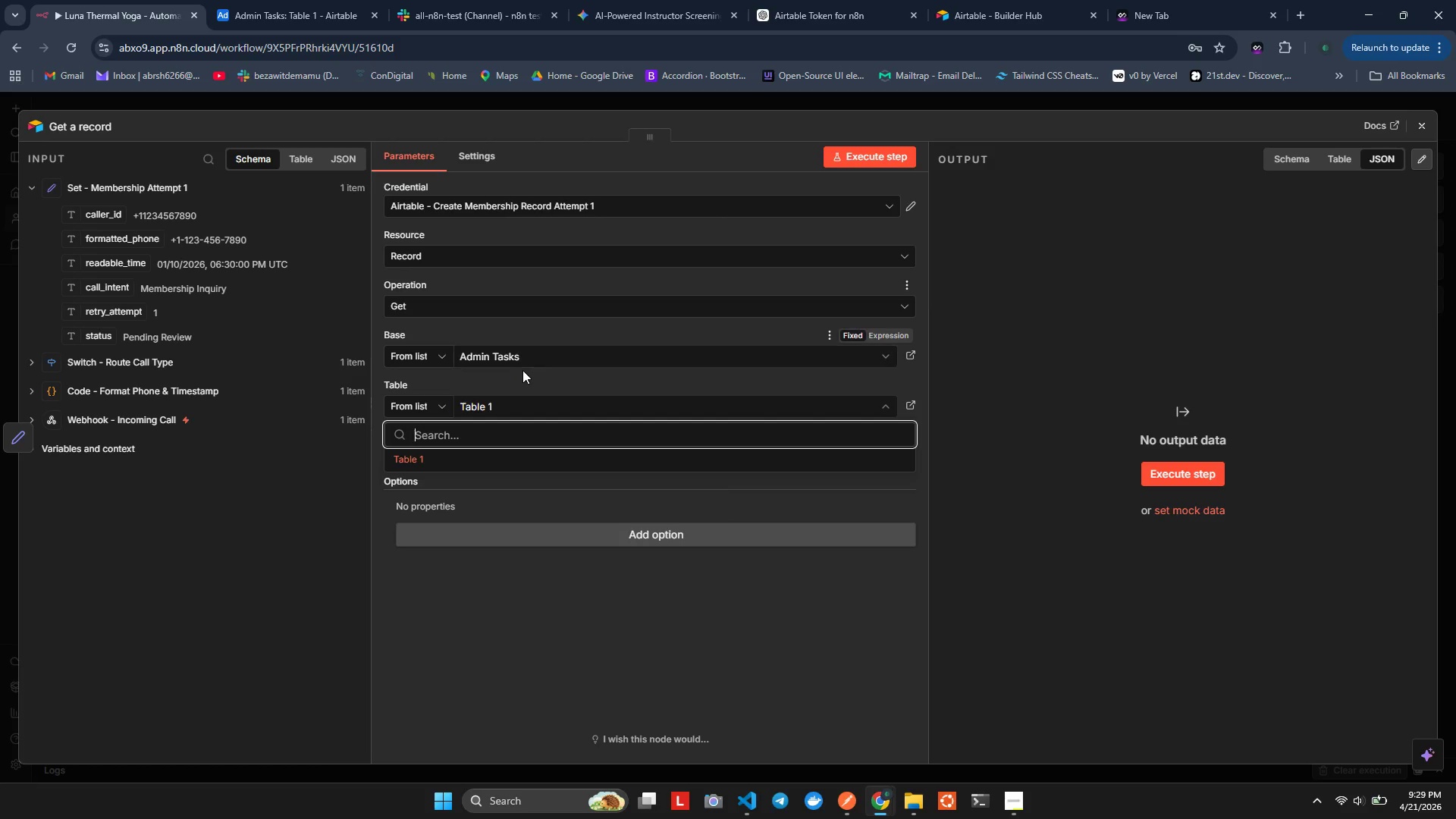 
left_click([542, 352])
 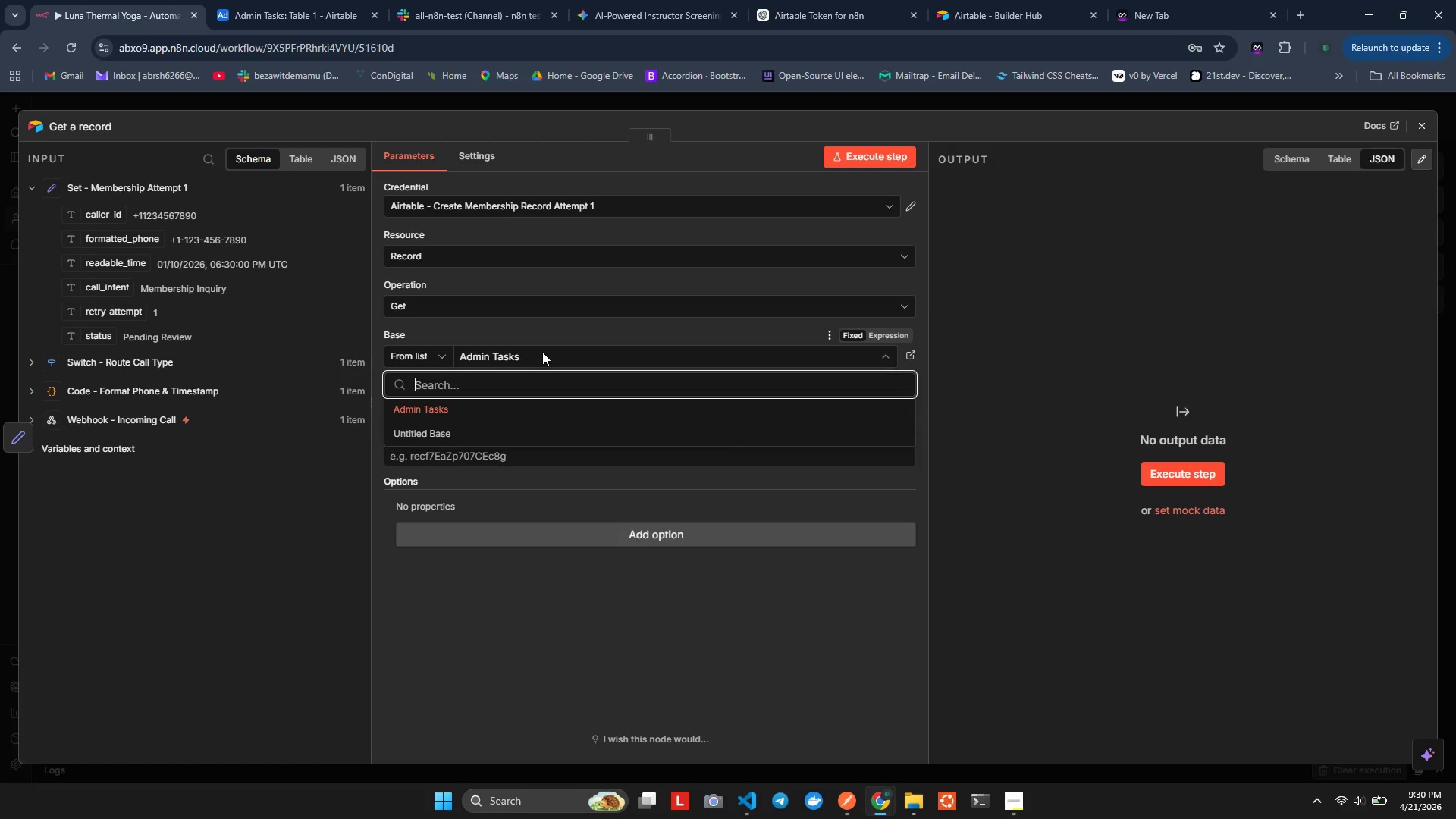 
left_click([542, 352])
 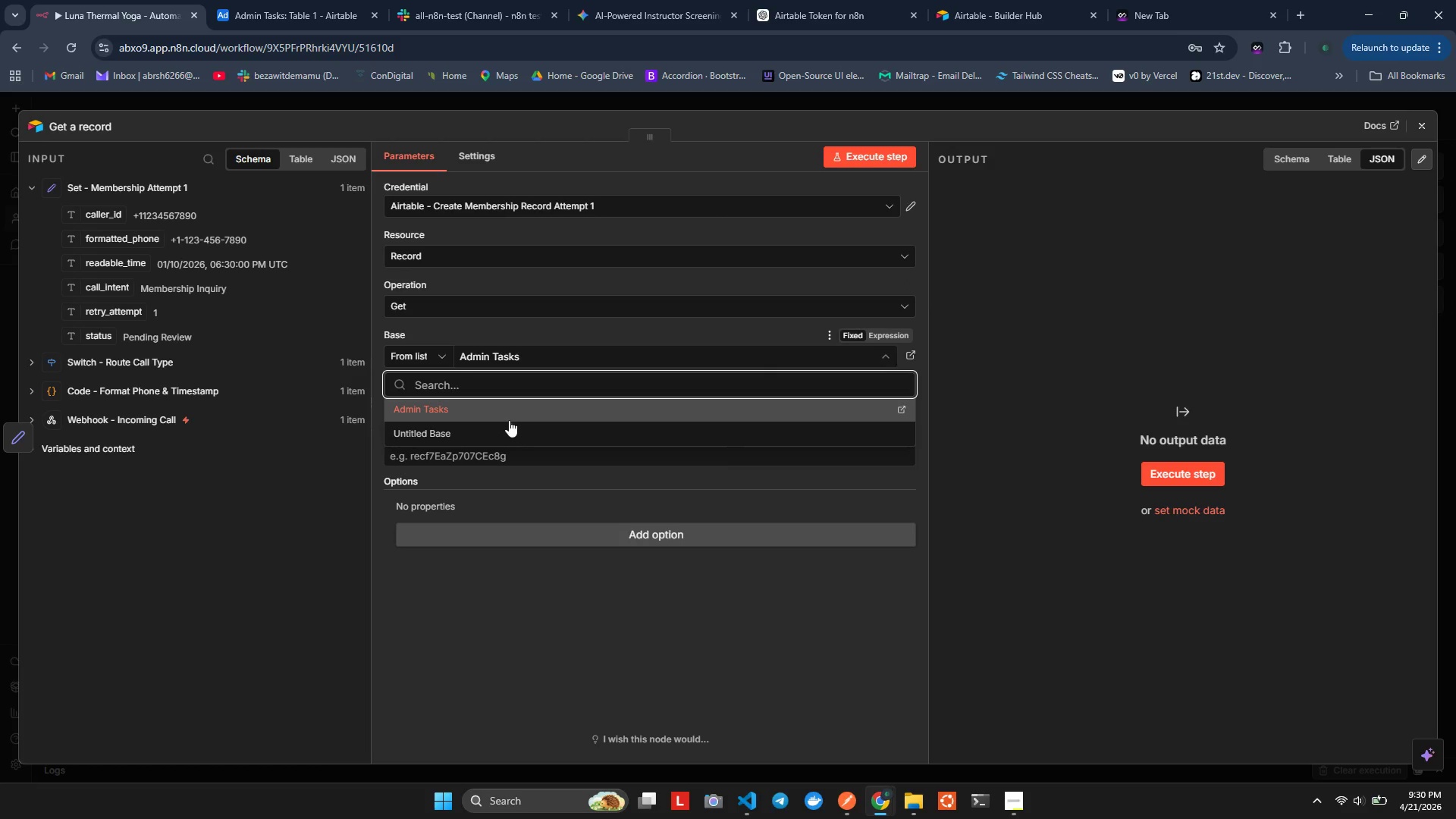 
left_click([507, 433])
 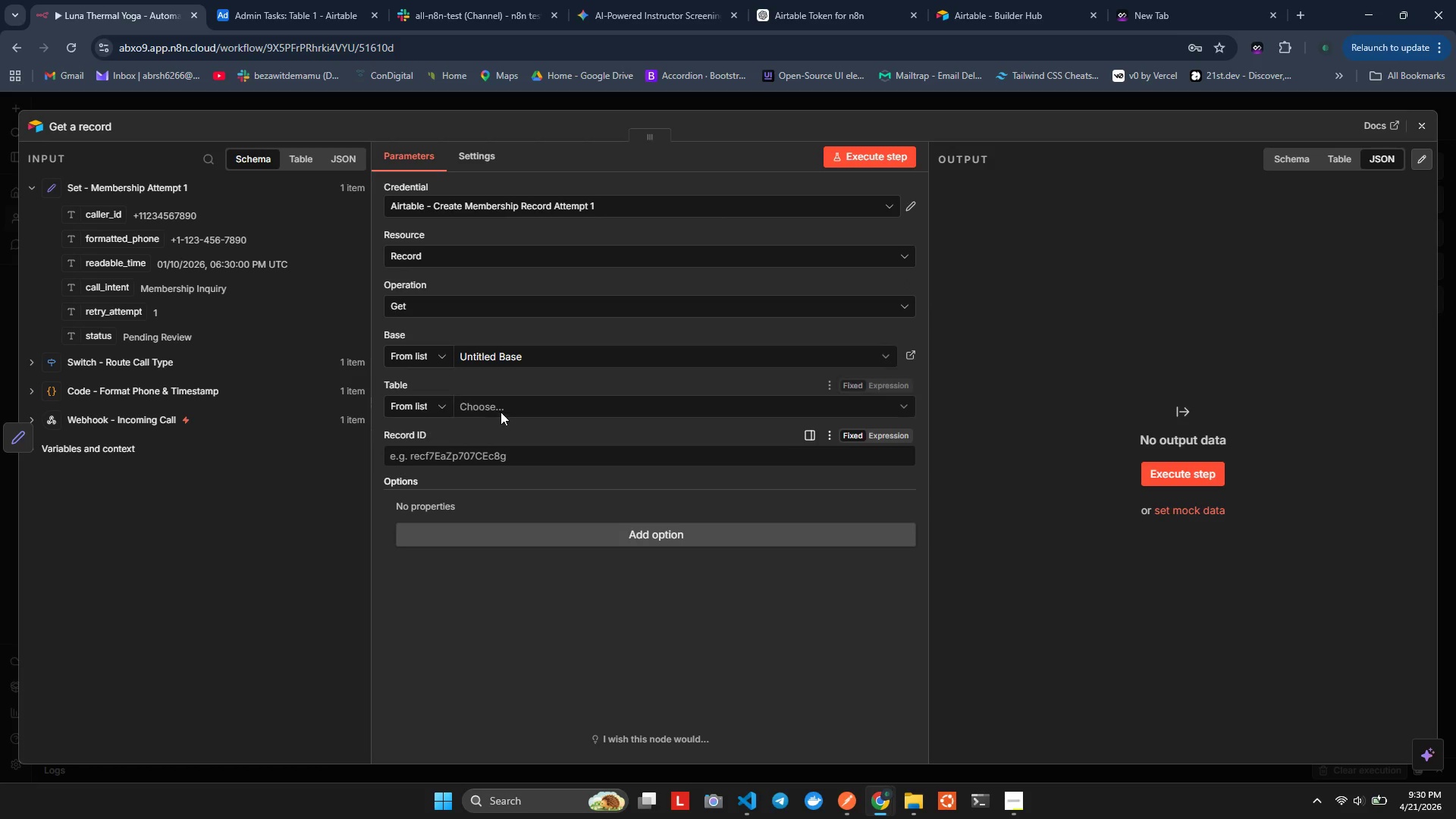 
left_click([500, 411])
 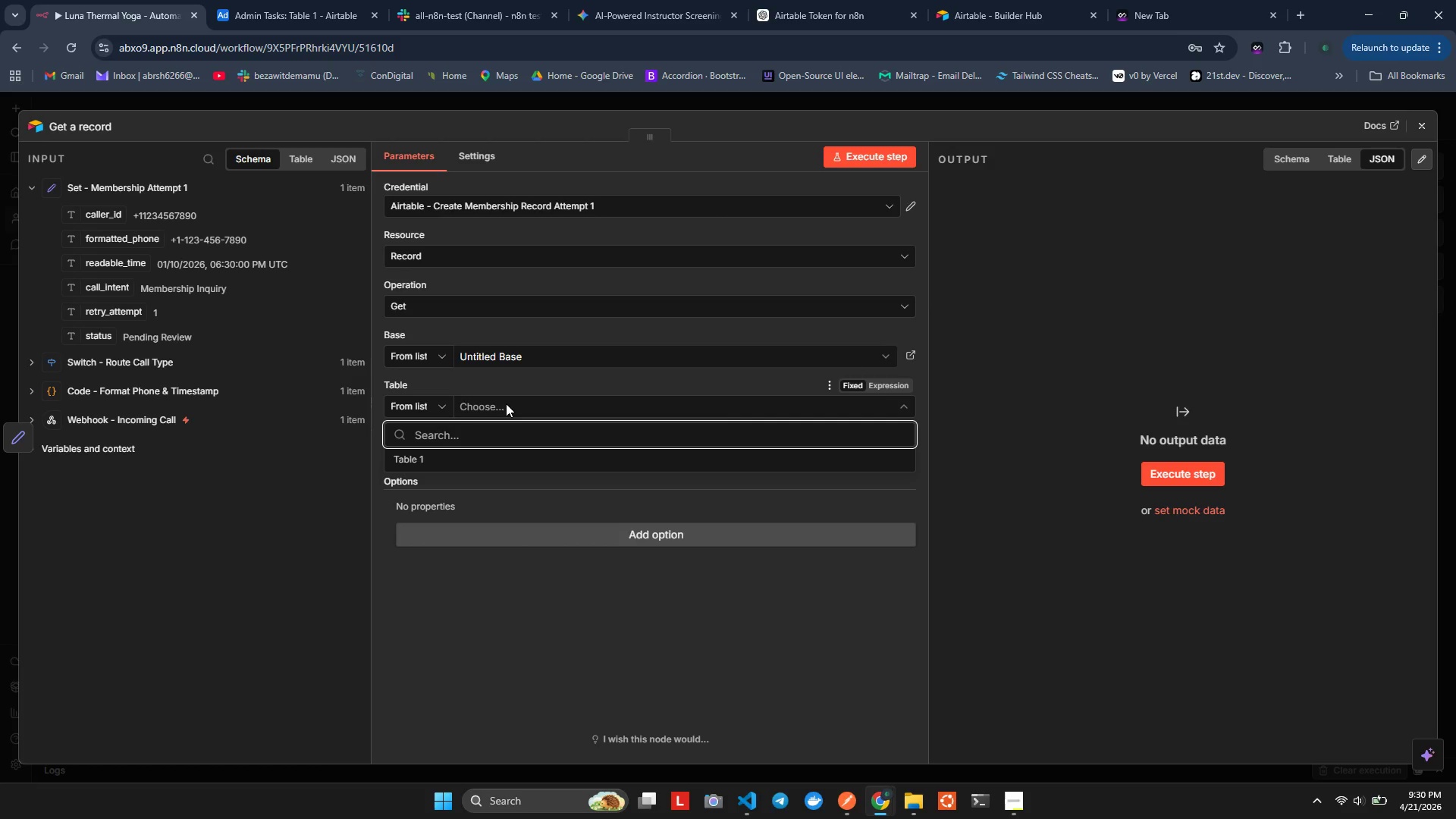 
left_click_drag(start_coordinate=[485, 369], to_coordinate=[492, 358])
 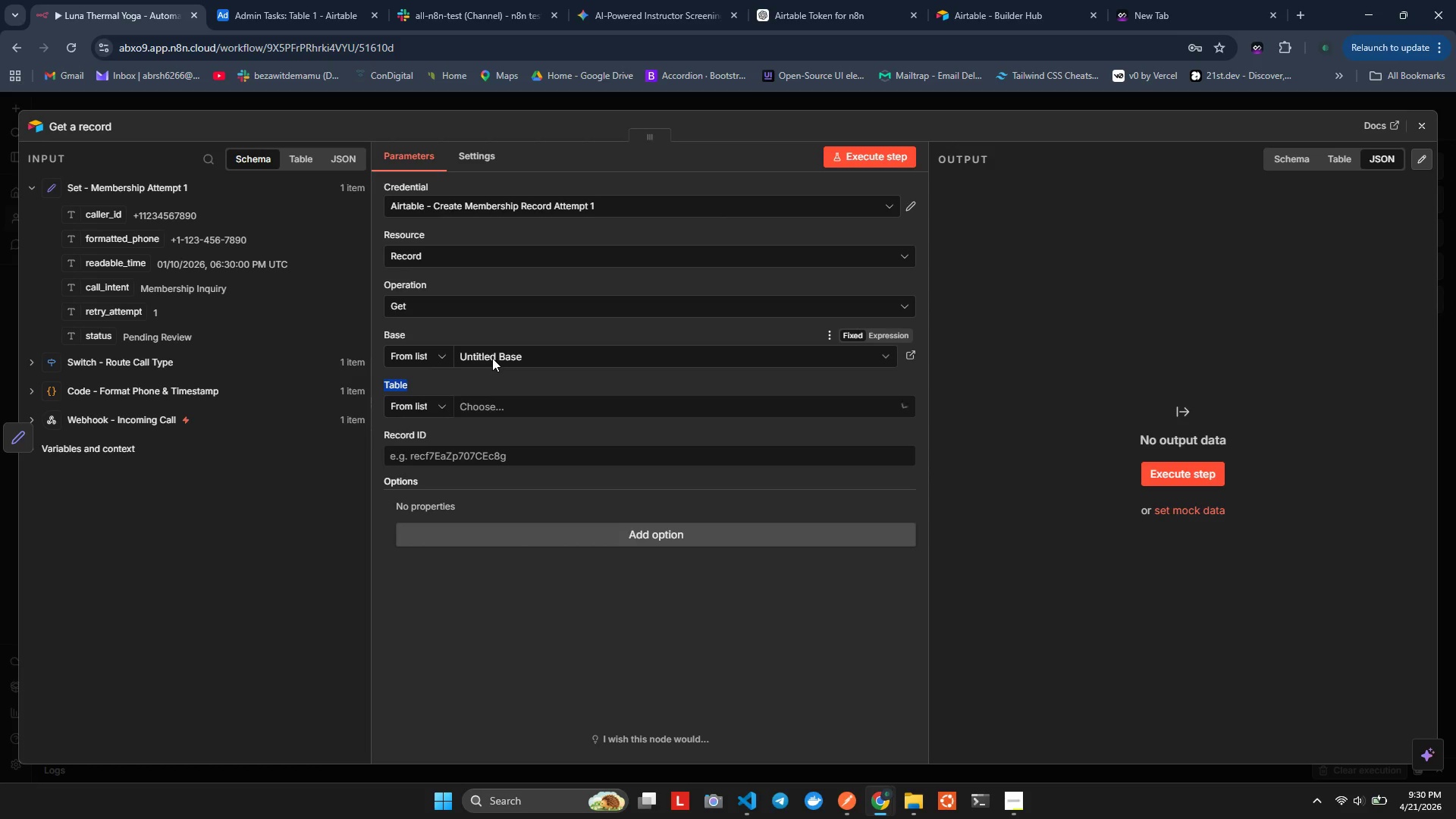 
left_click([492, 358])
 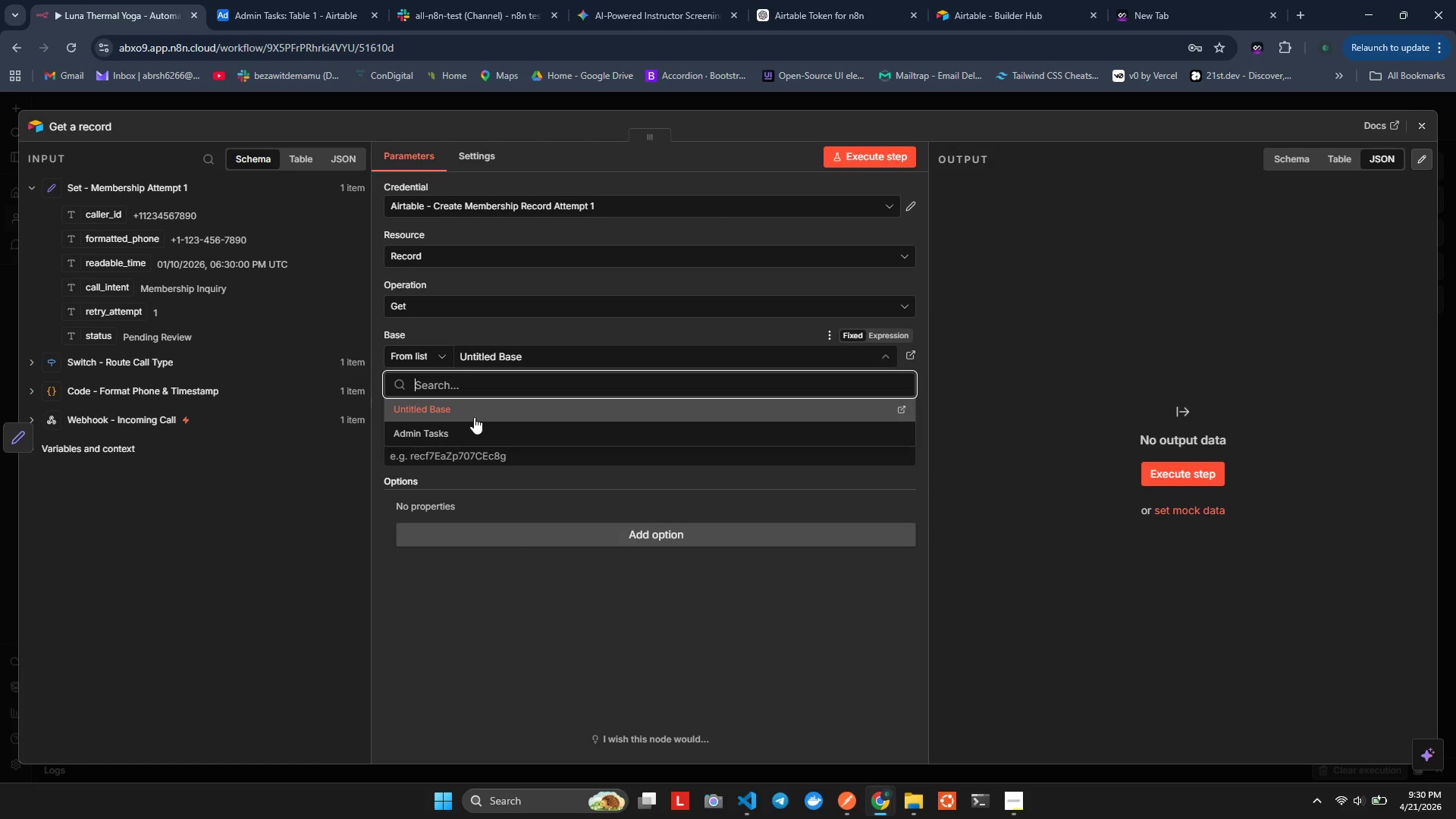 
left_click([471, 428])
 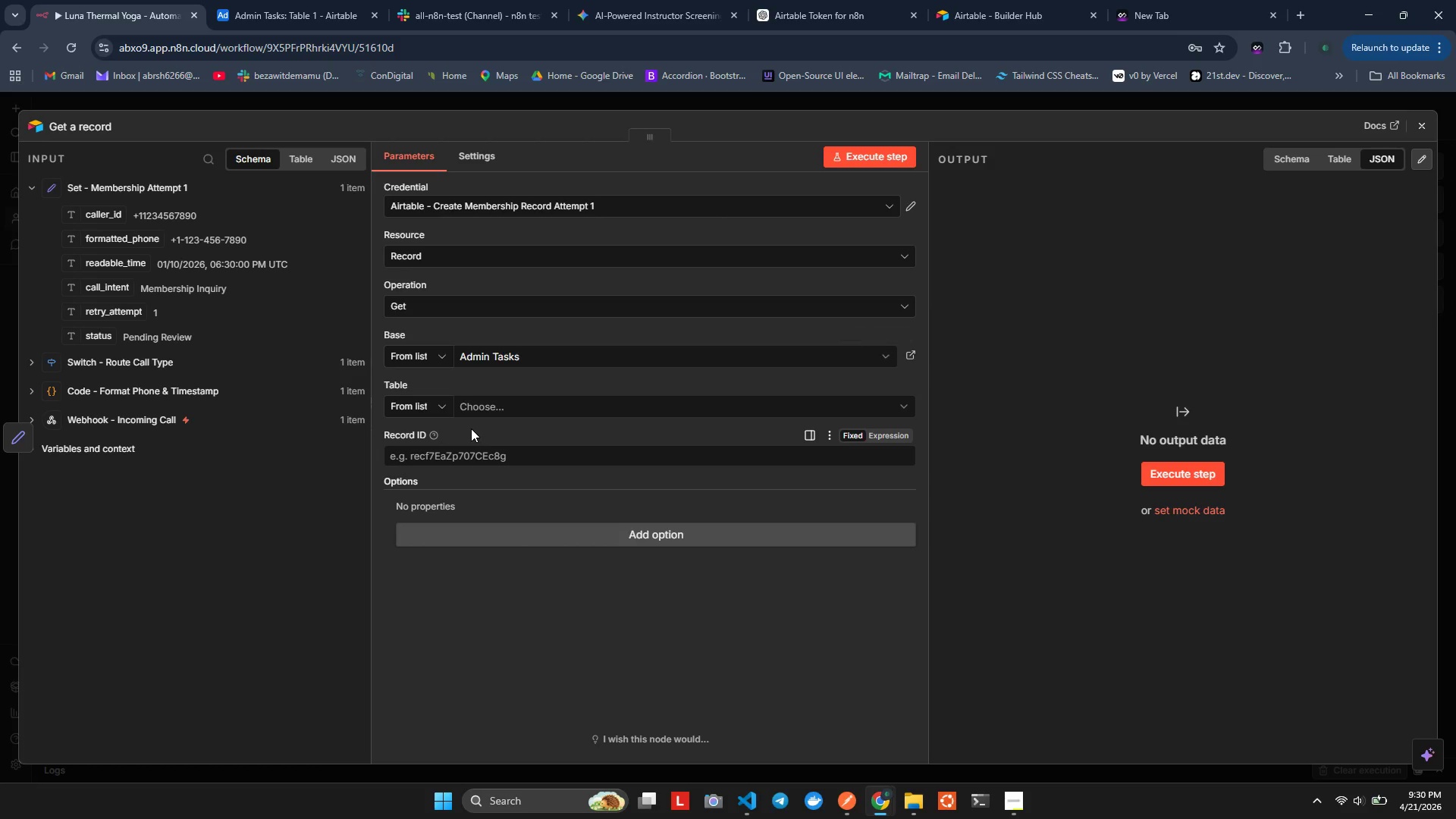 
key(Alt+AltLeft)
 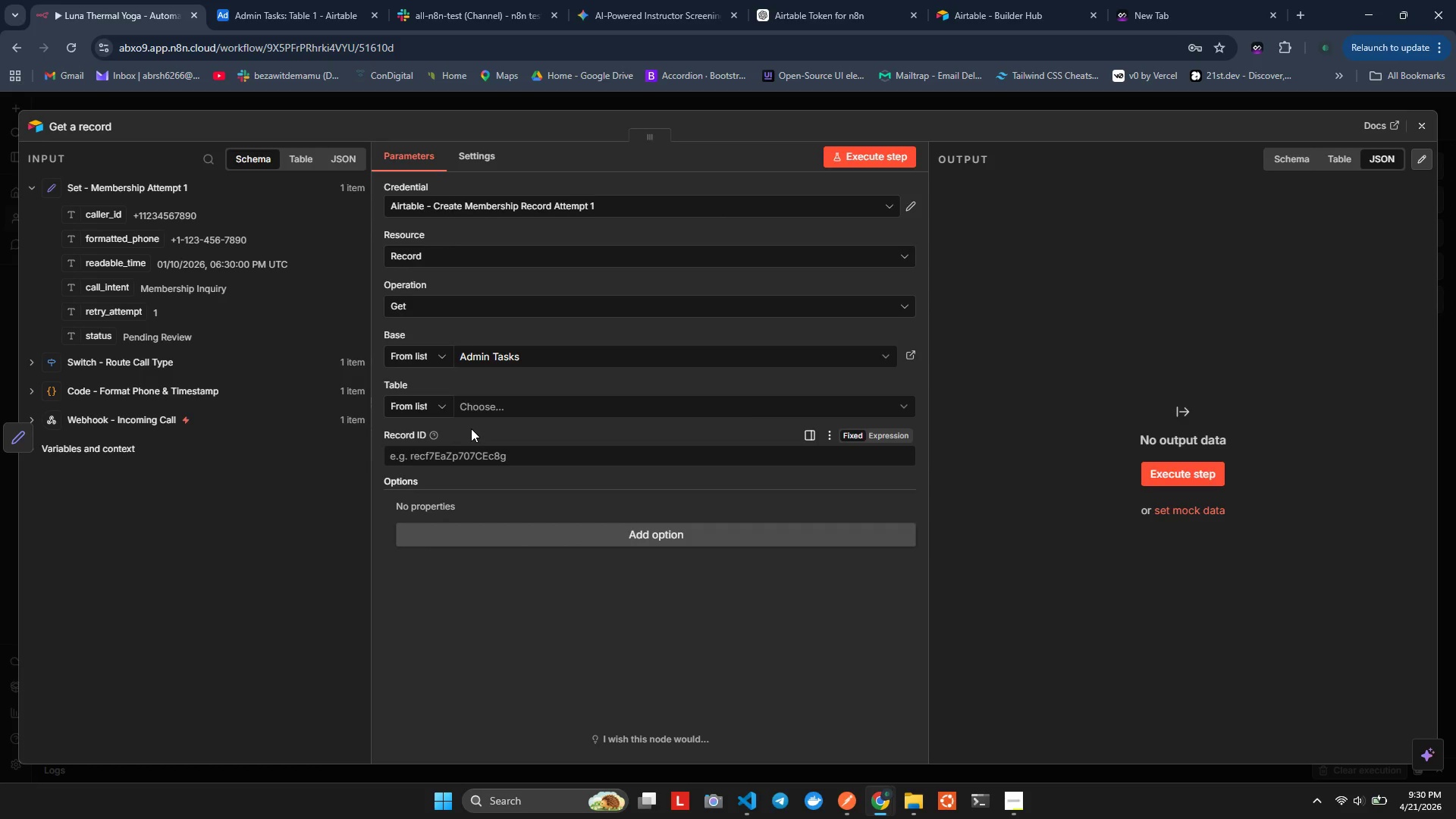 
key(Alt+Tab)
 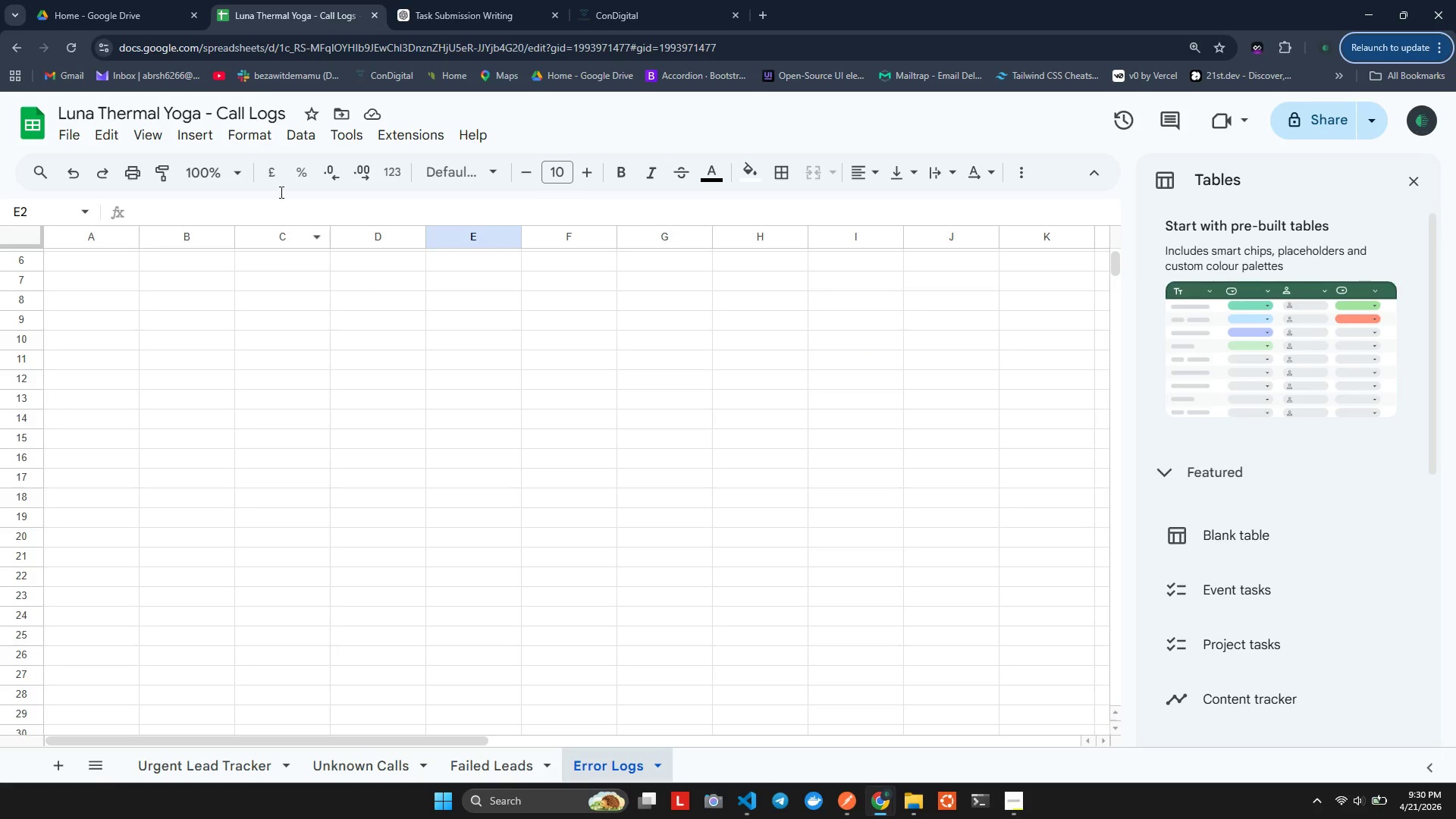 
key(Alt+AltLeft)
 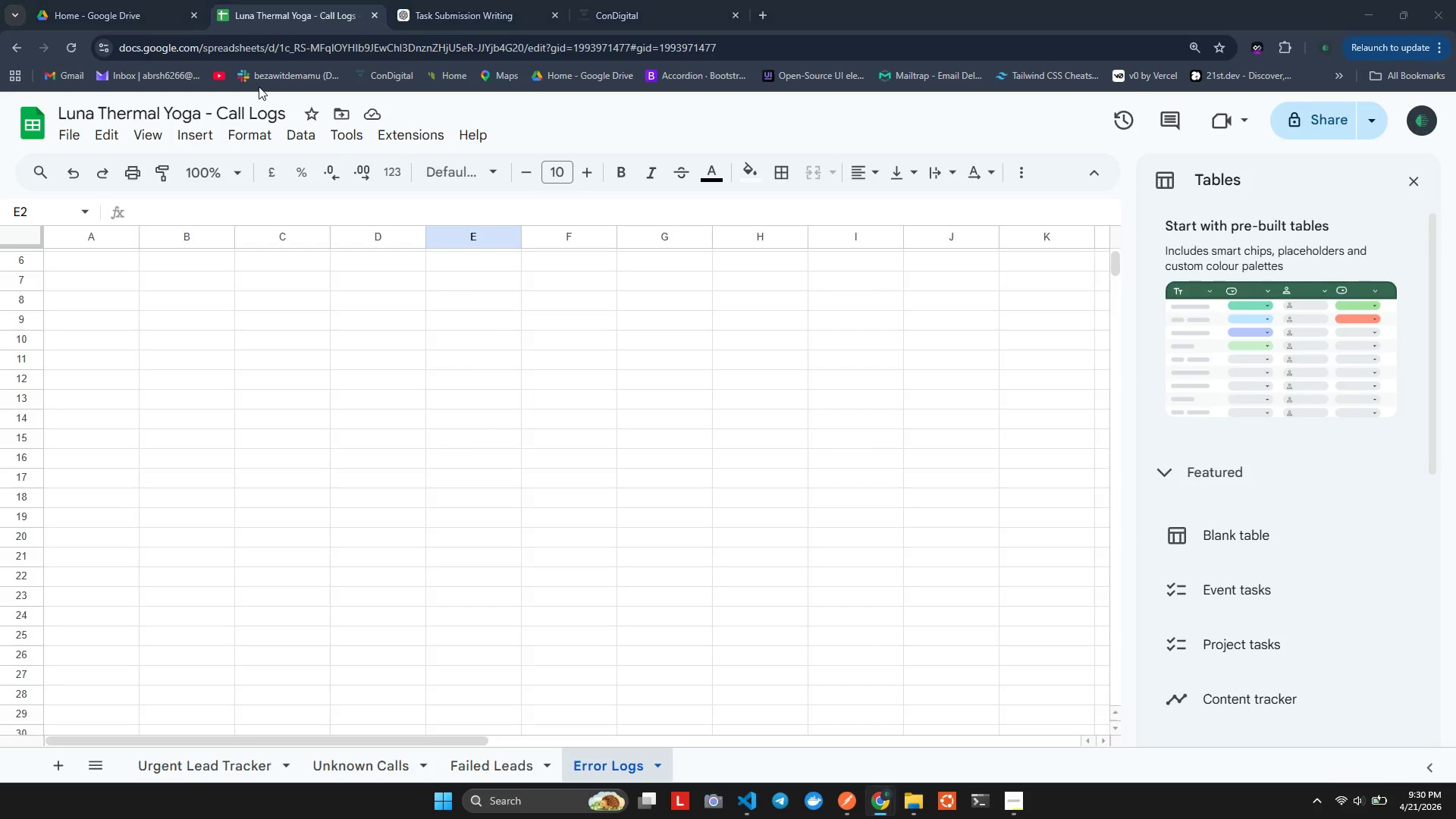 
key(Alt+Tab)
 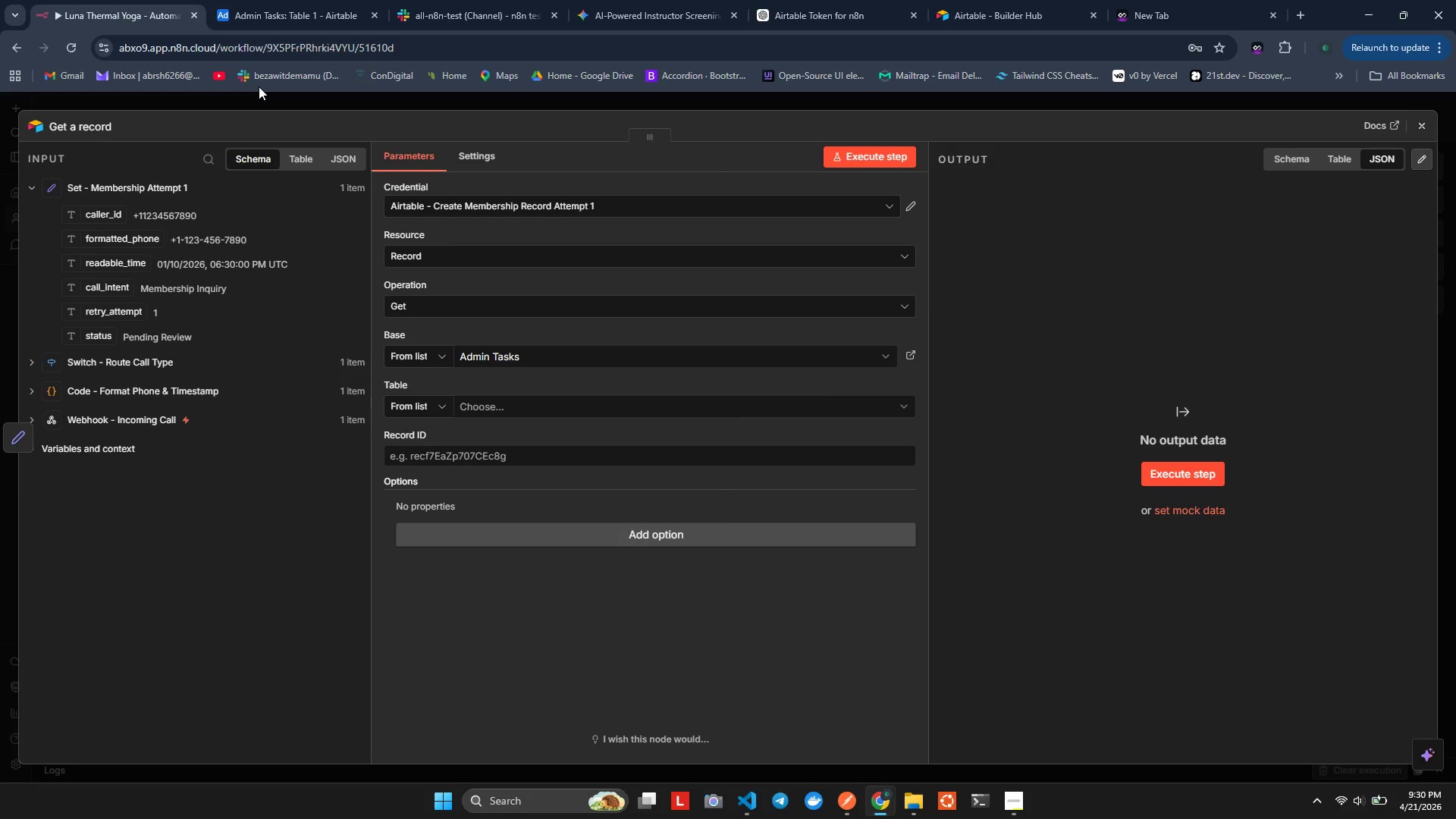 
key(Alt+Tab)
 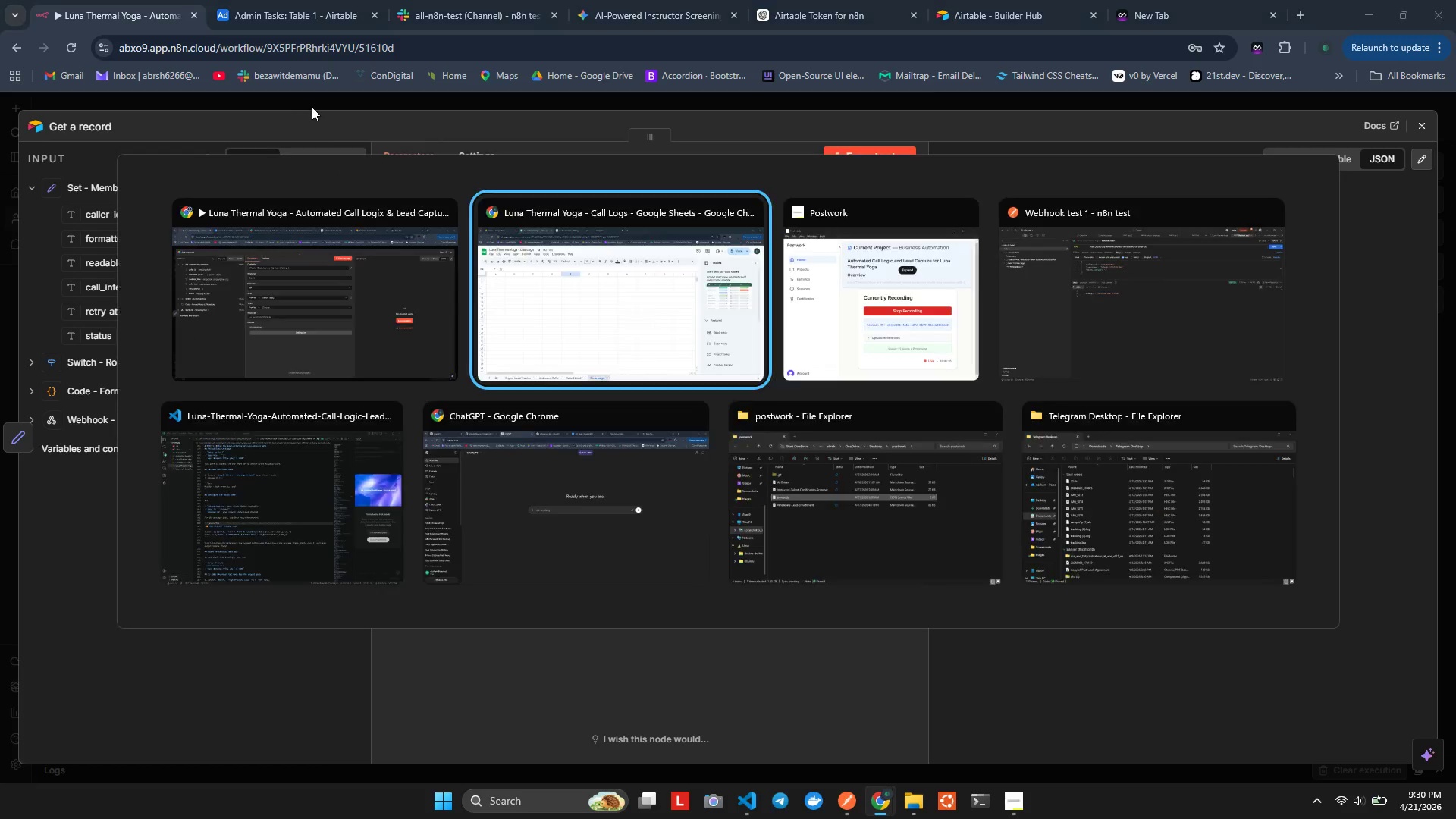 
key(Alt+Tab)
 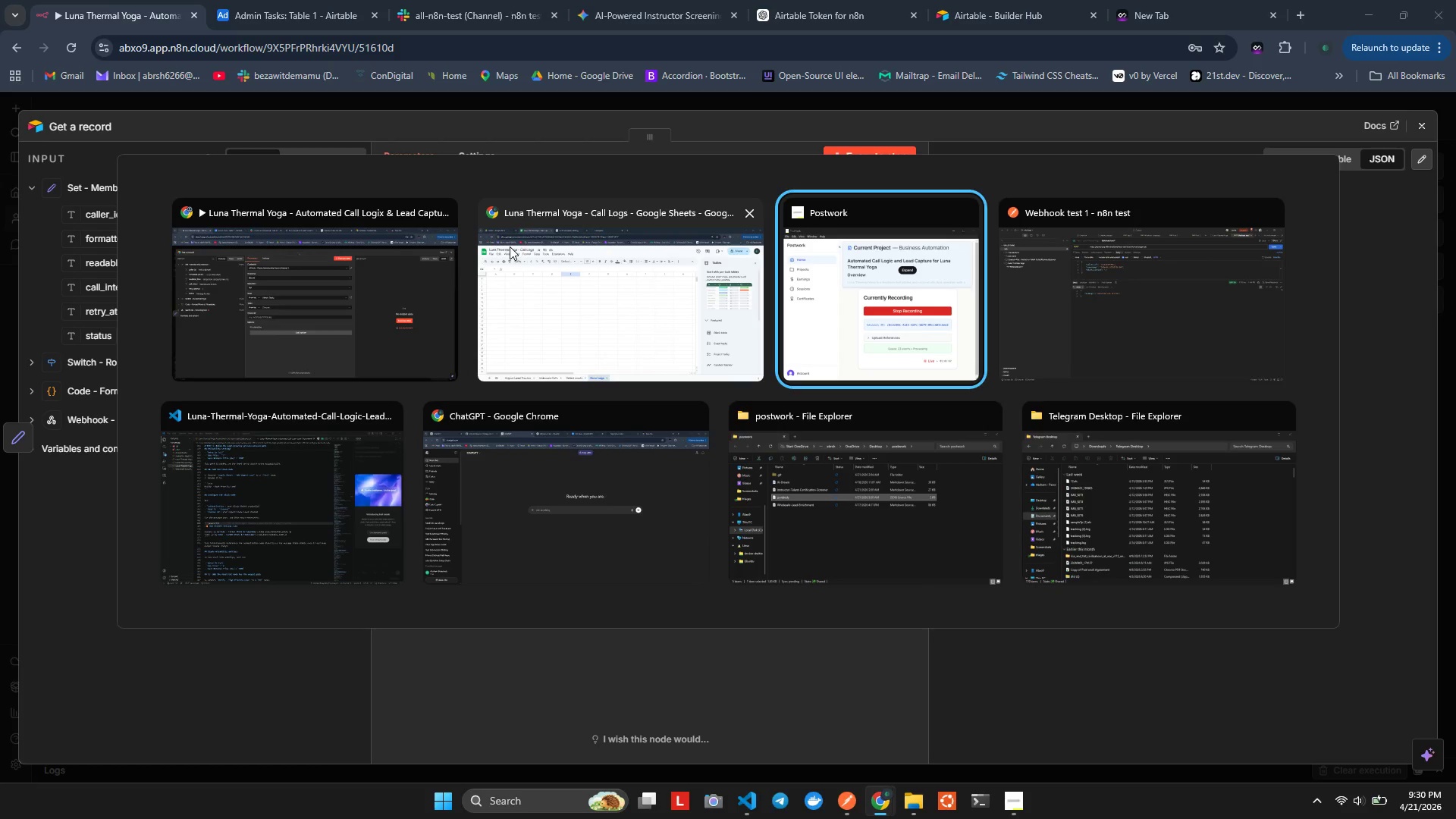 
left_click([372, 240])
 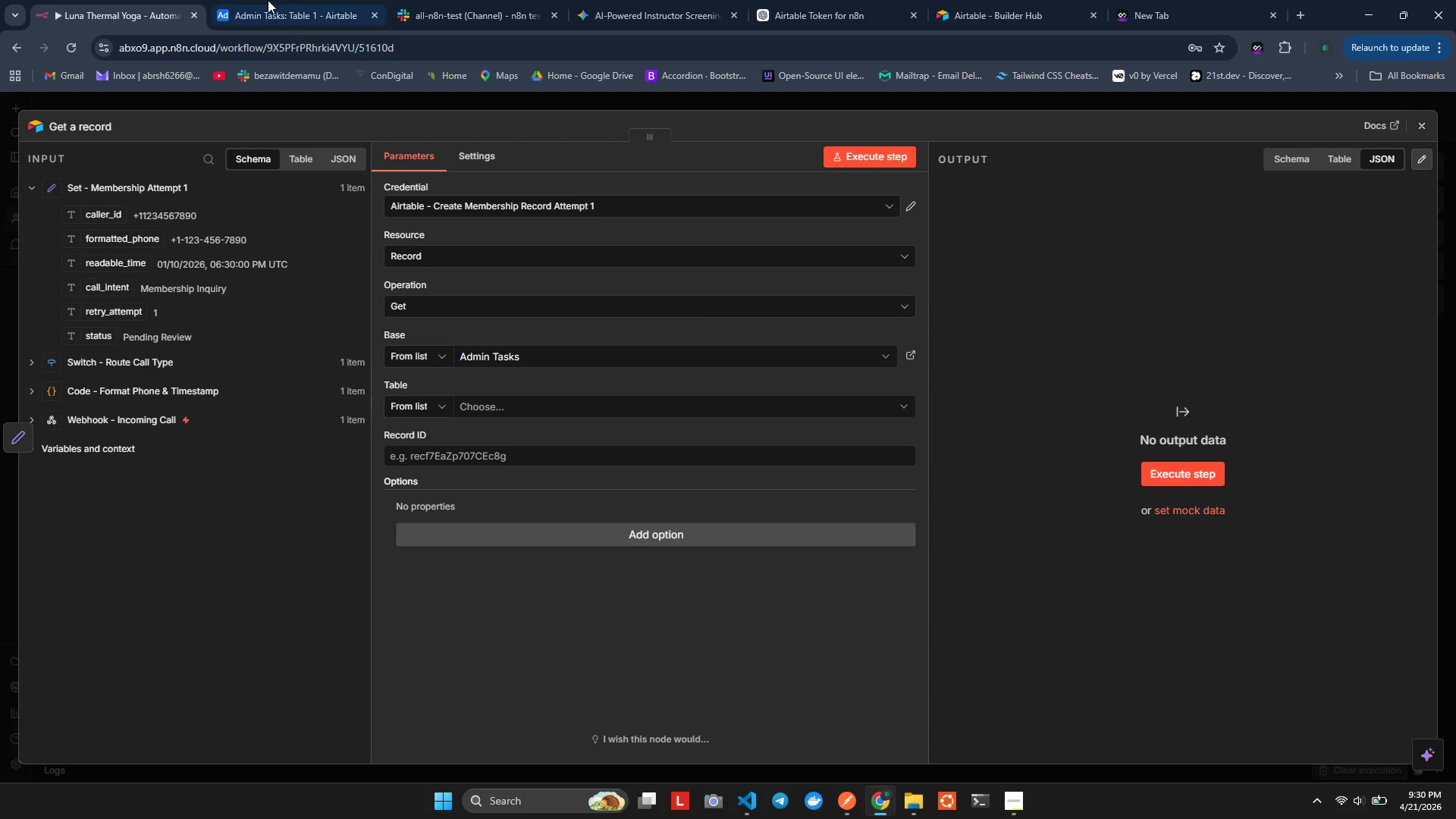 
left_click([268, 0])
 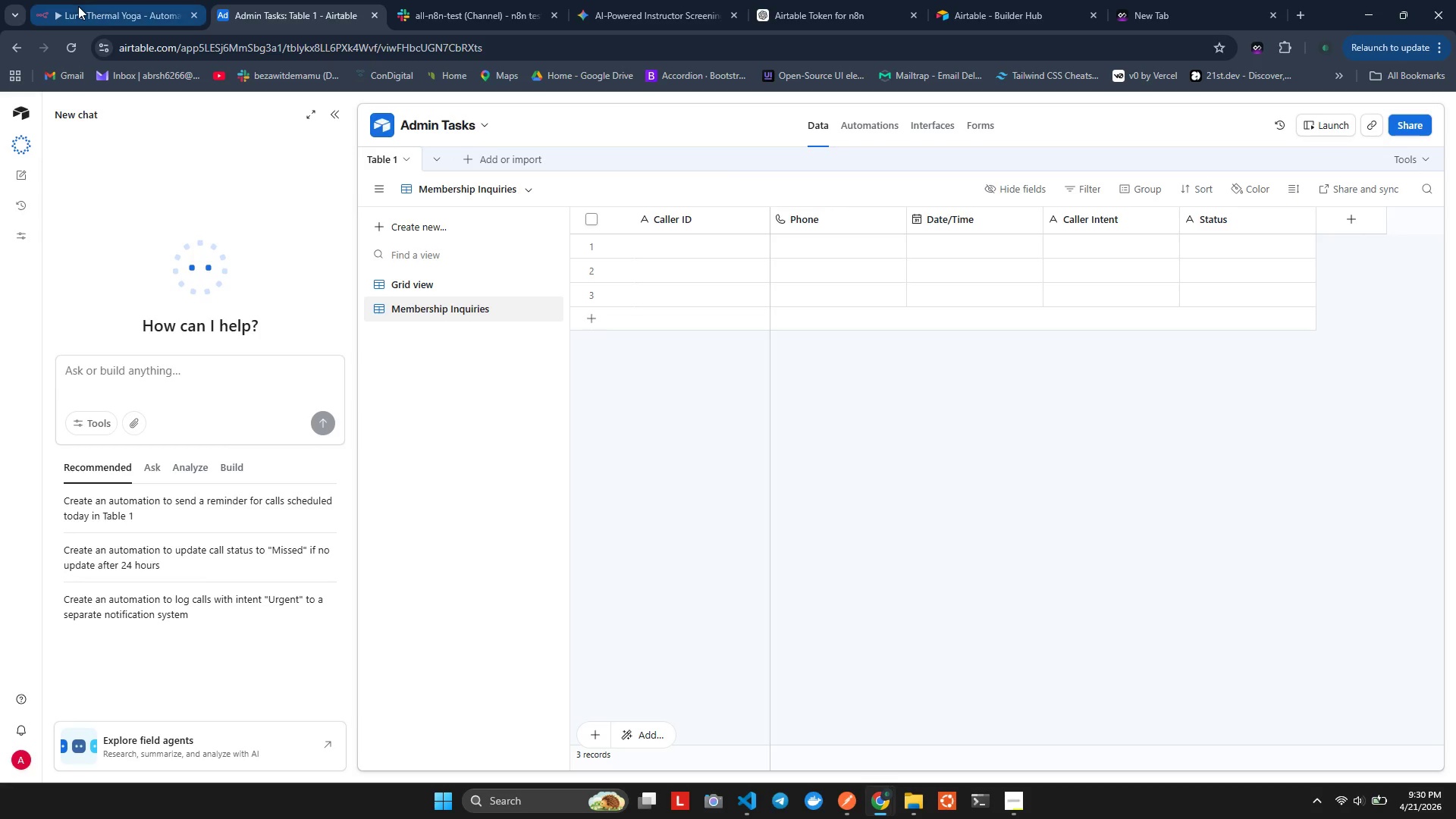 
wait(5.58)
 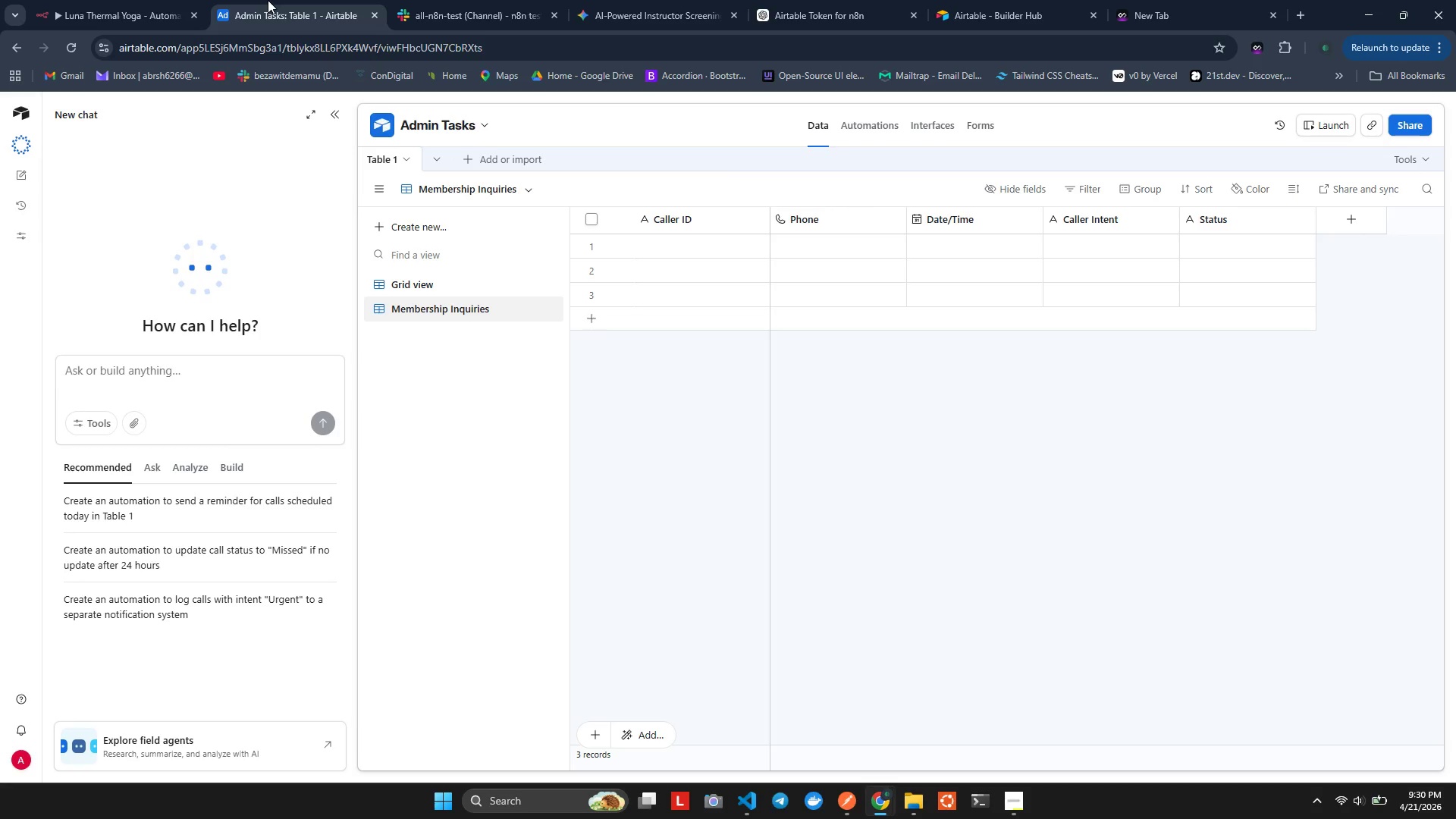 
double_click([381, 163])
 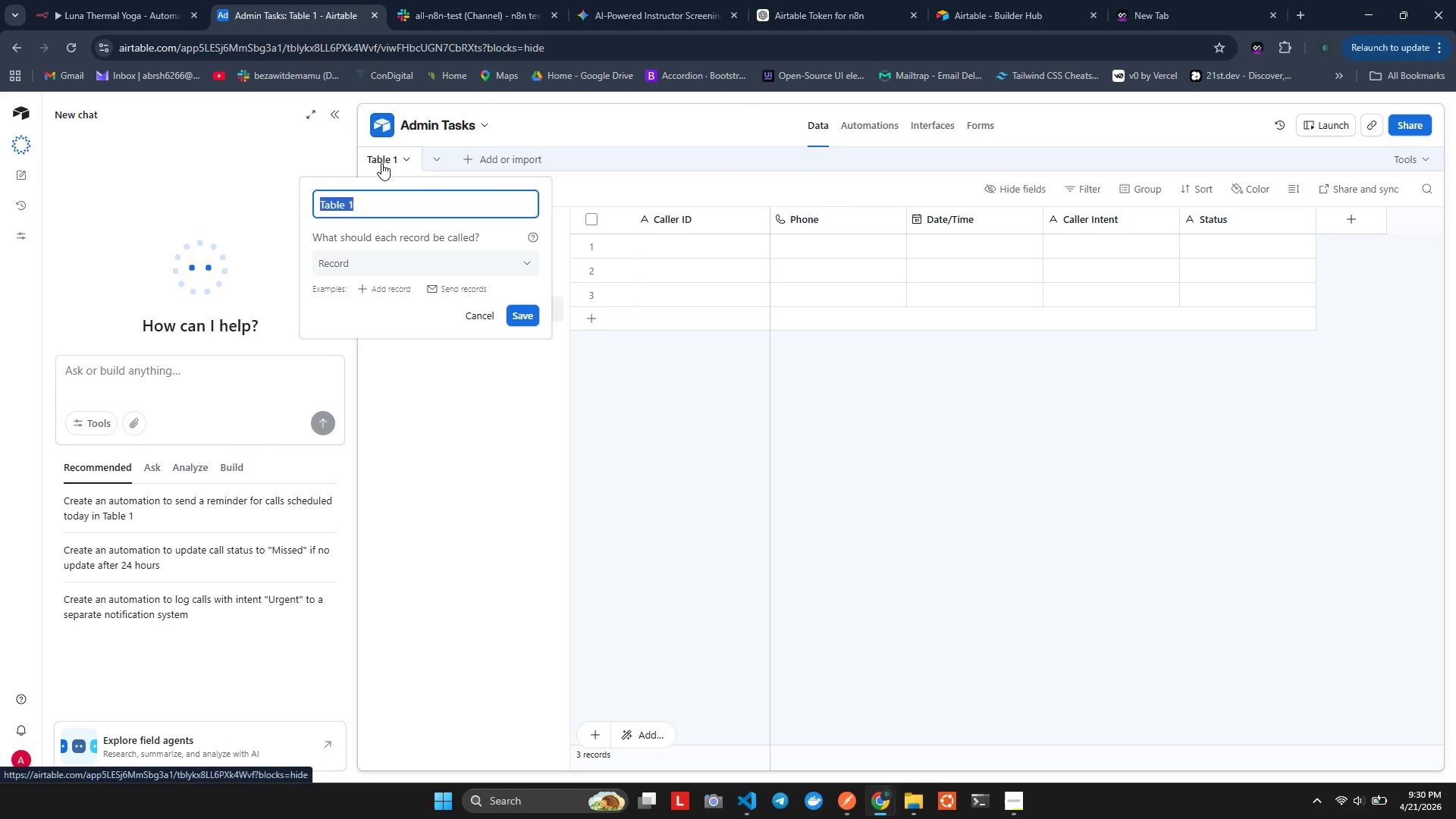 
left_click([381, 163])
 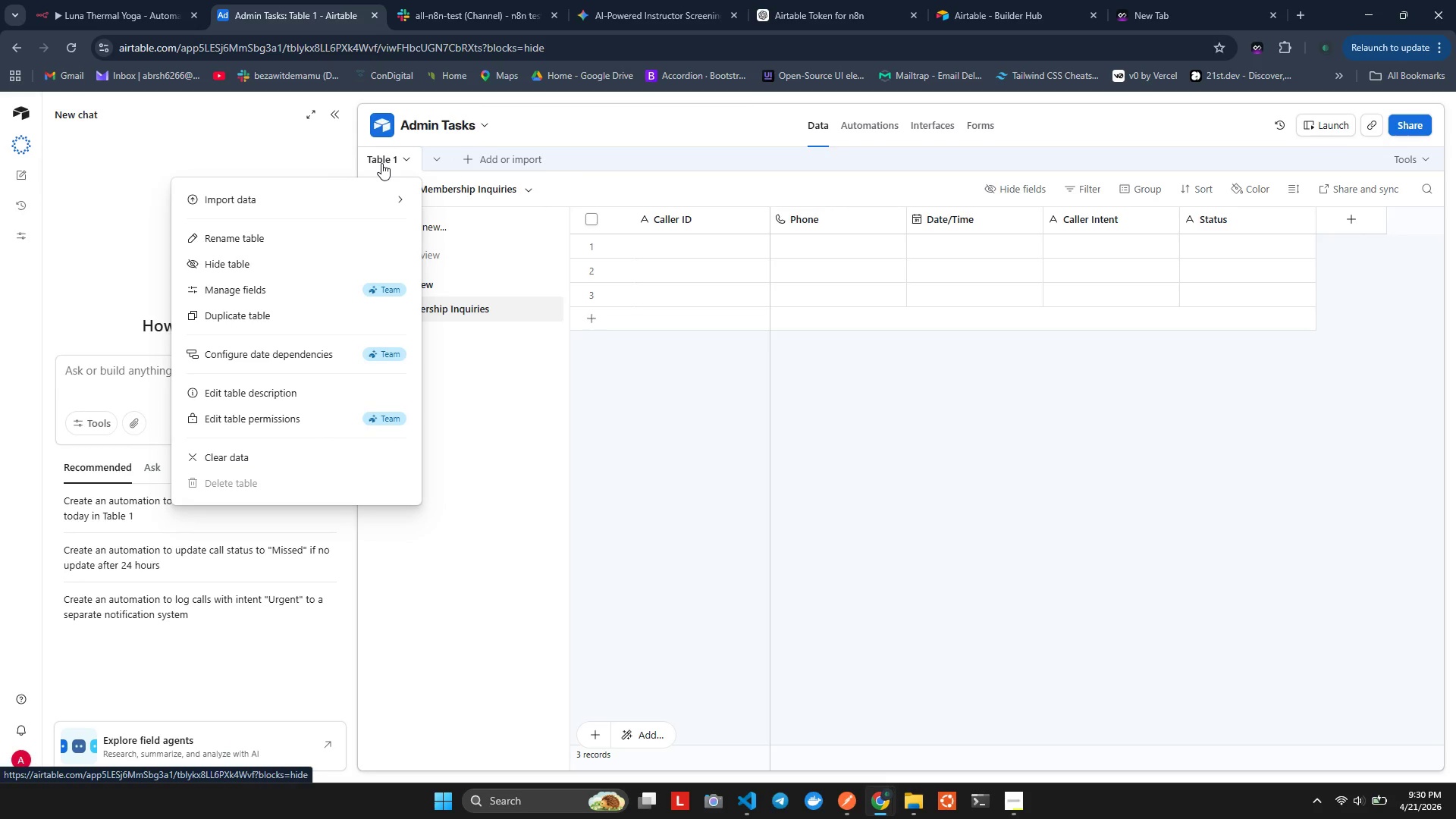 
left_click([381, 163])
 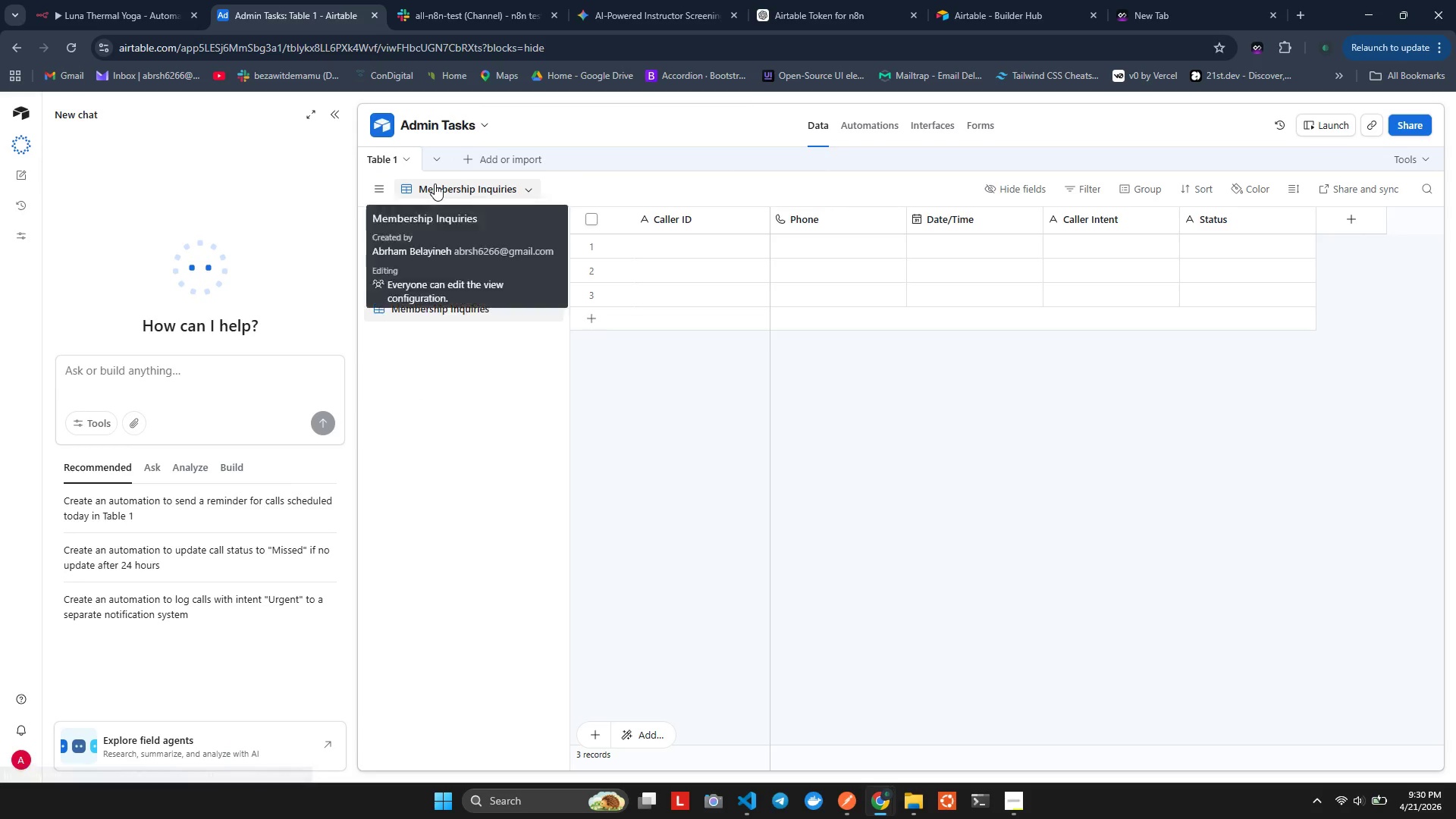 
double_click([435, 184])
 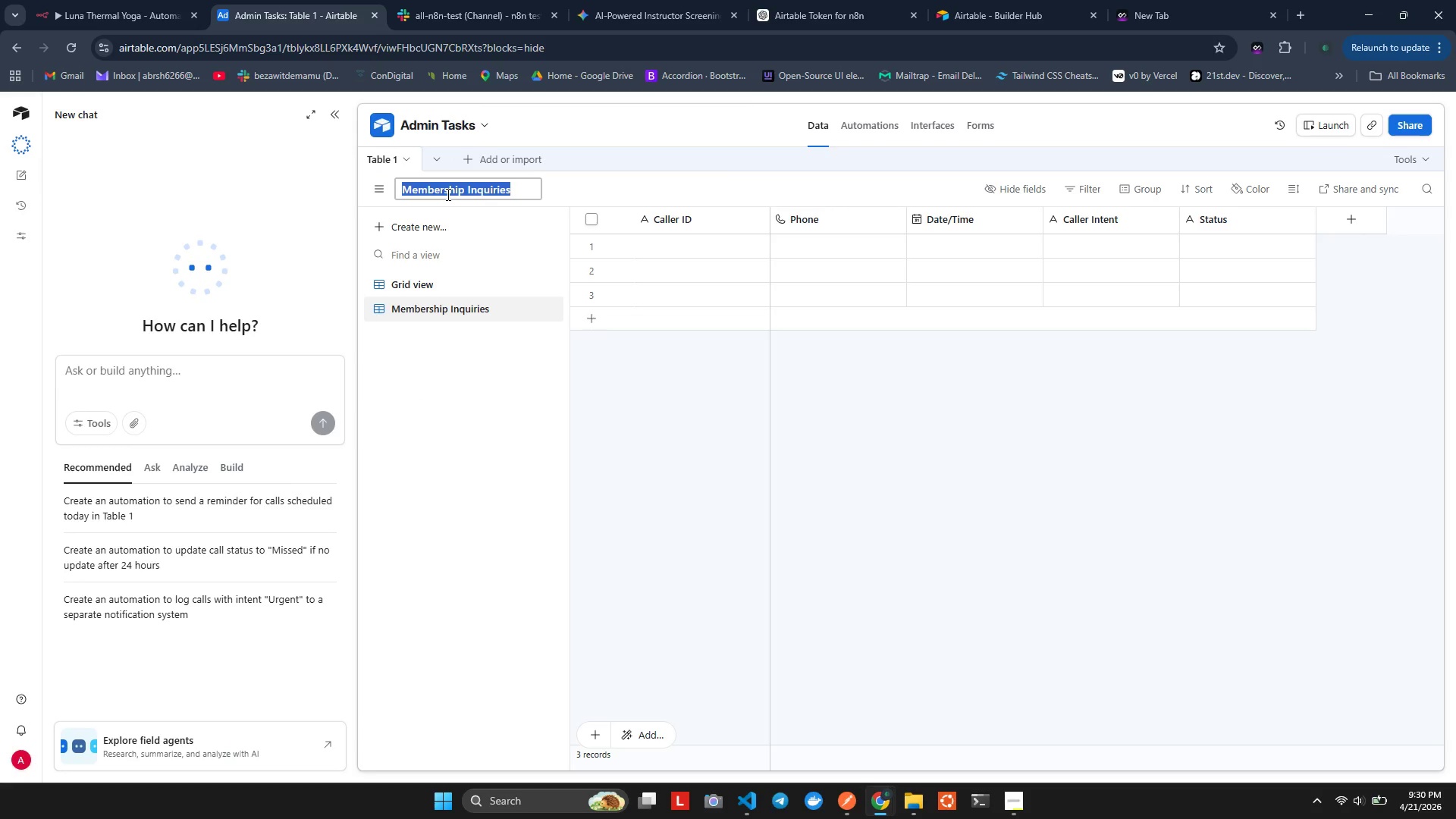 
key(Control+C)
 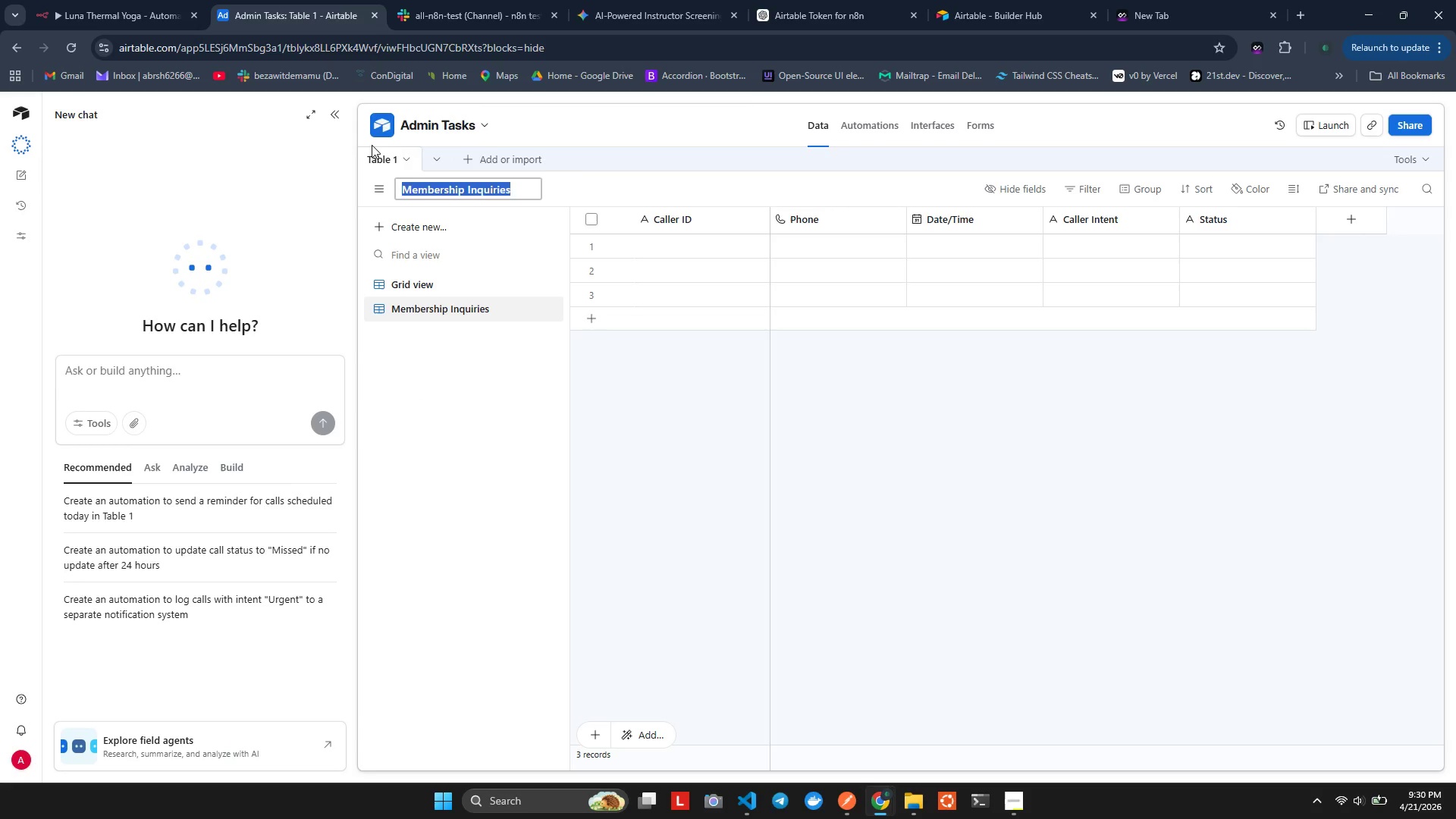 
left_click([372, 145])
 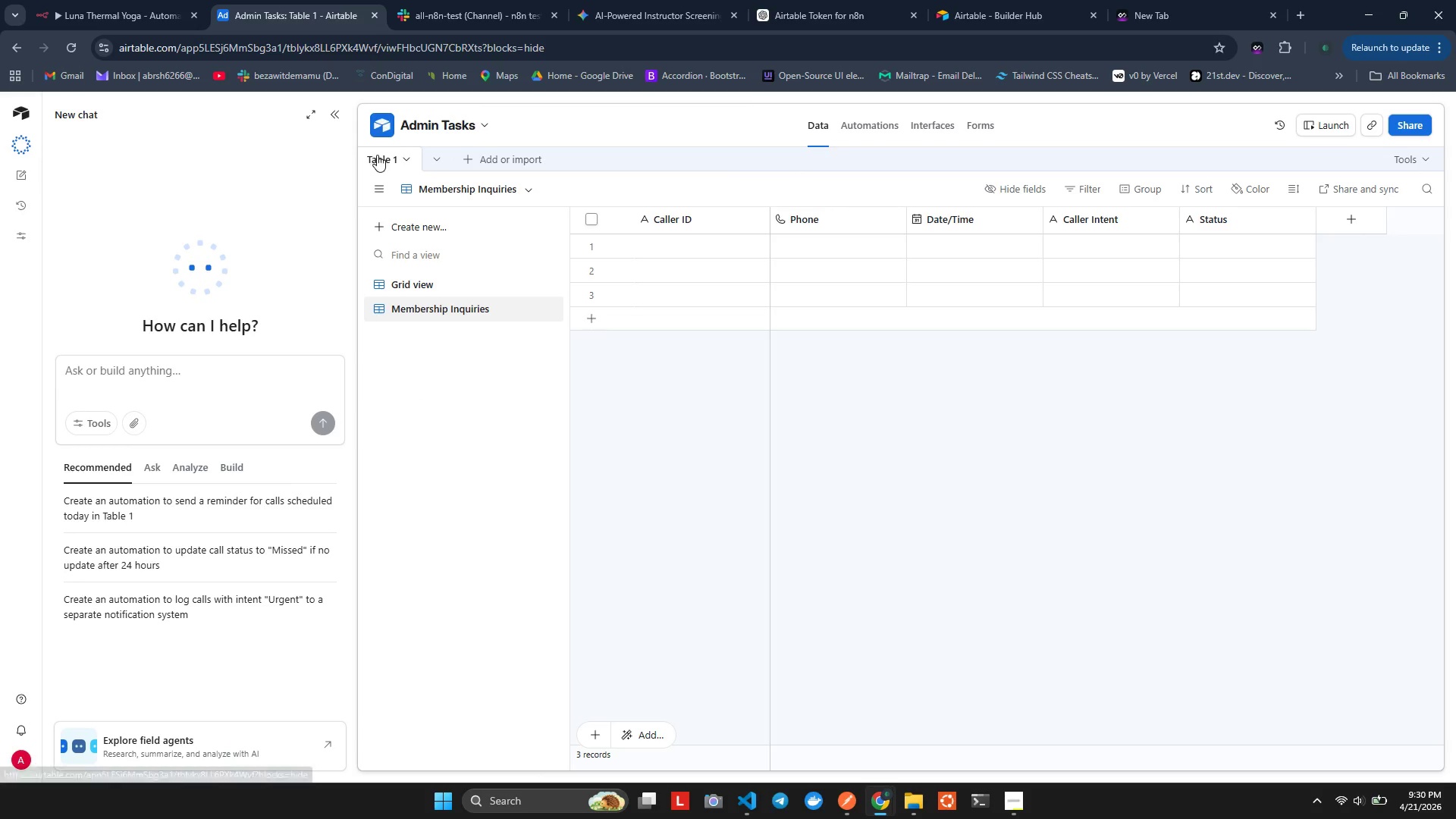 
left_click([377, 155])
 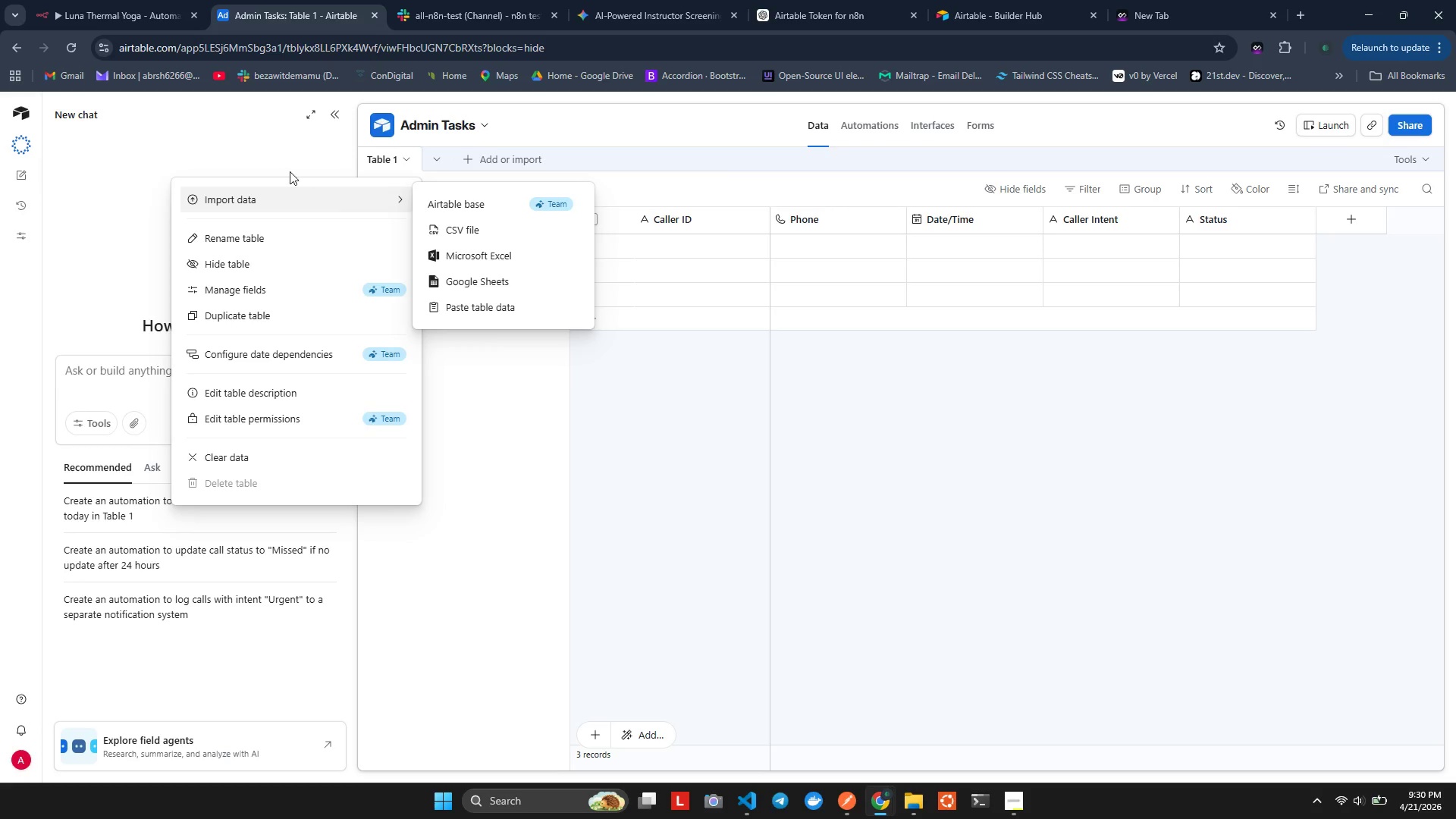 
left_click([378, 155])
 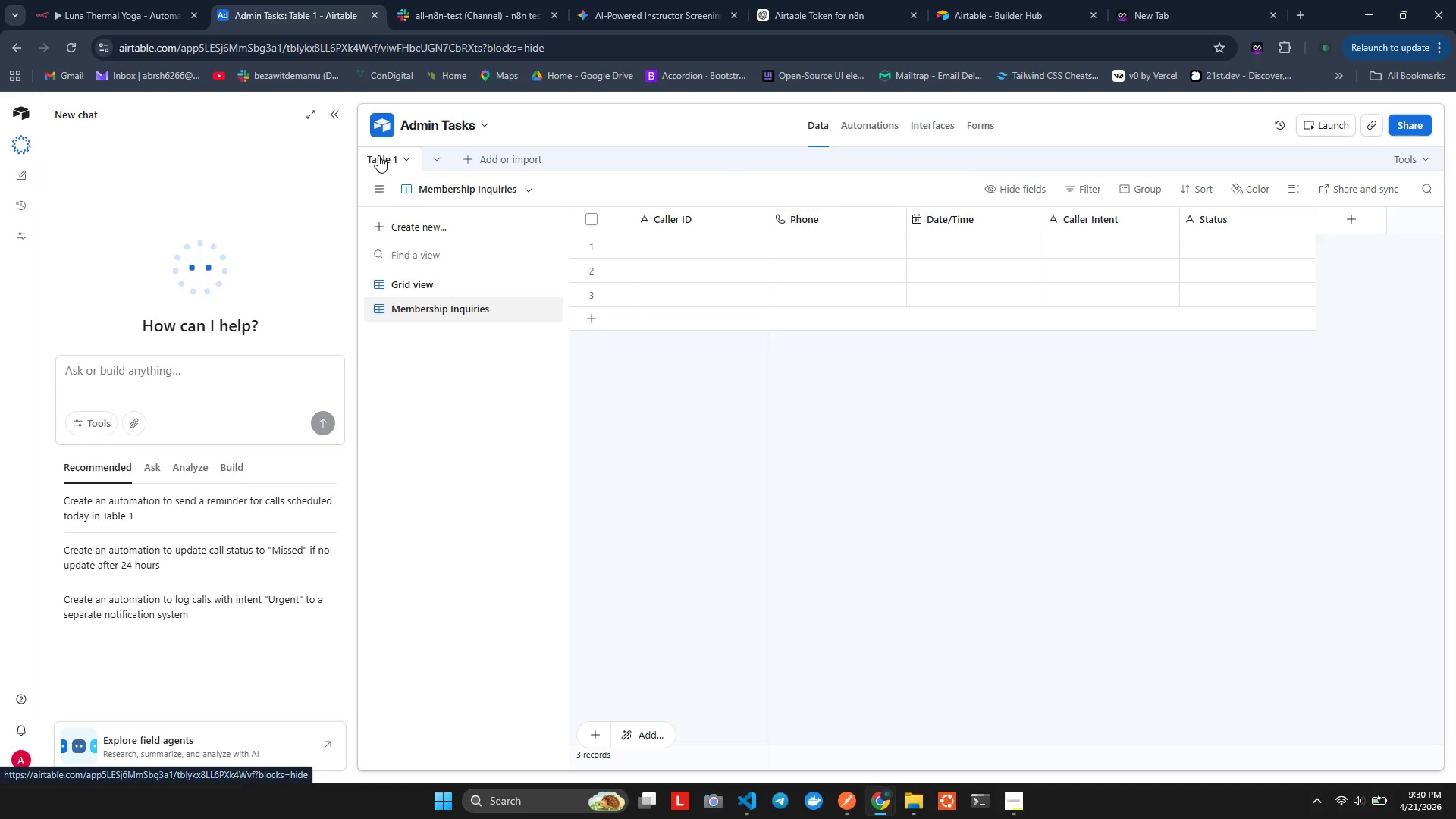 
double_click([378, 155])
 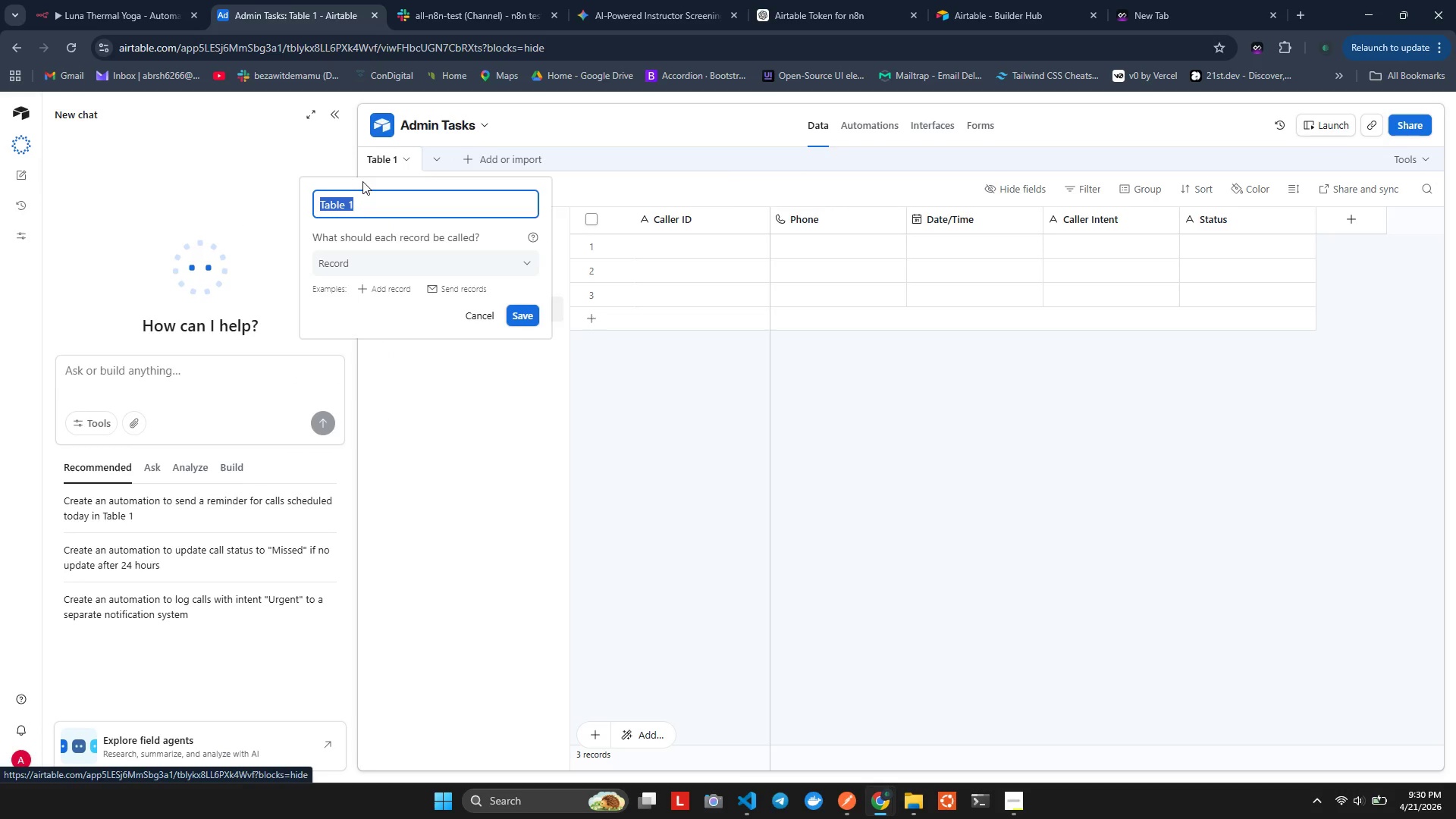 
key(Control+ControlLeft)
 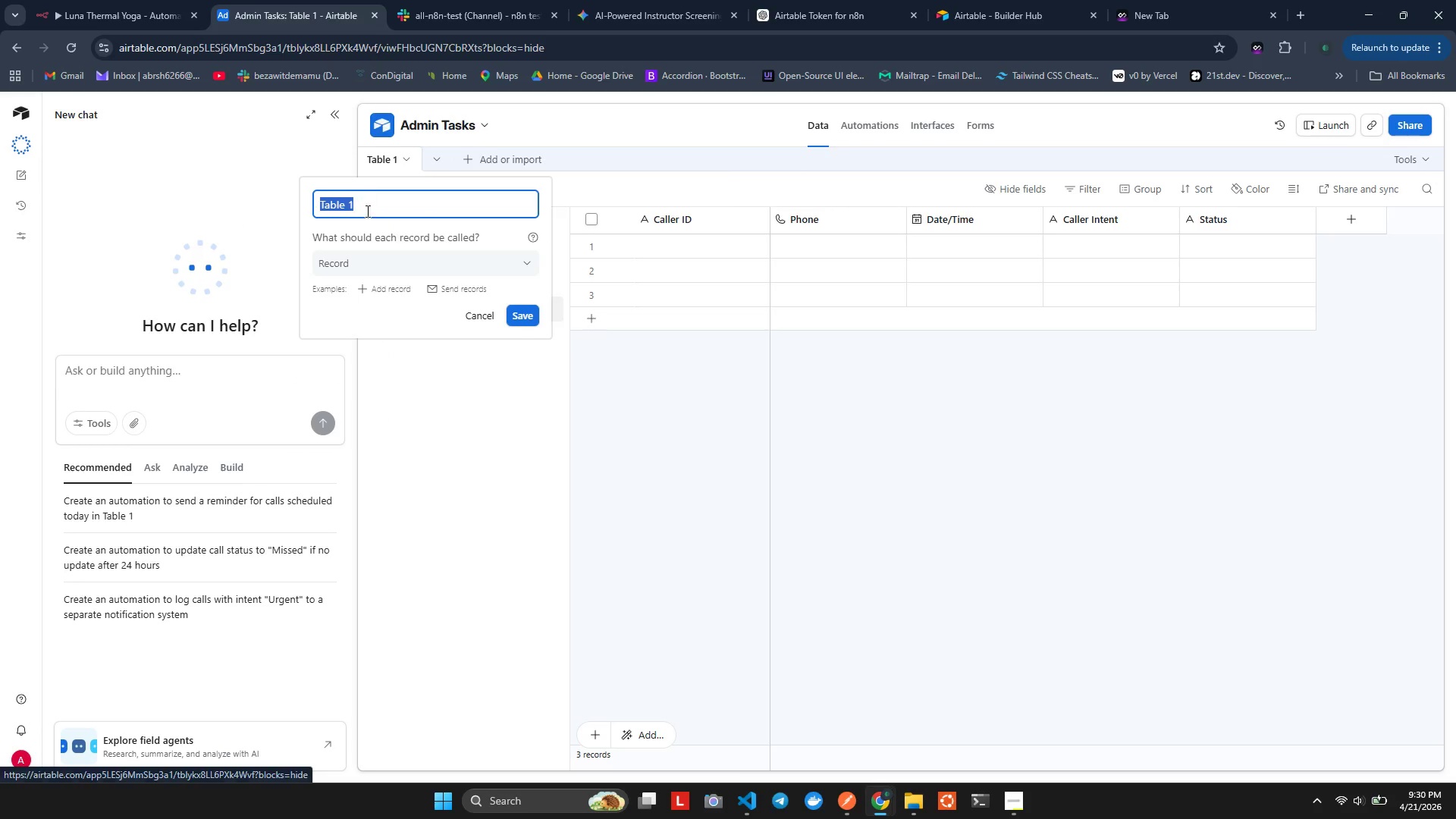 
key(Control+V)
 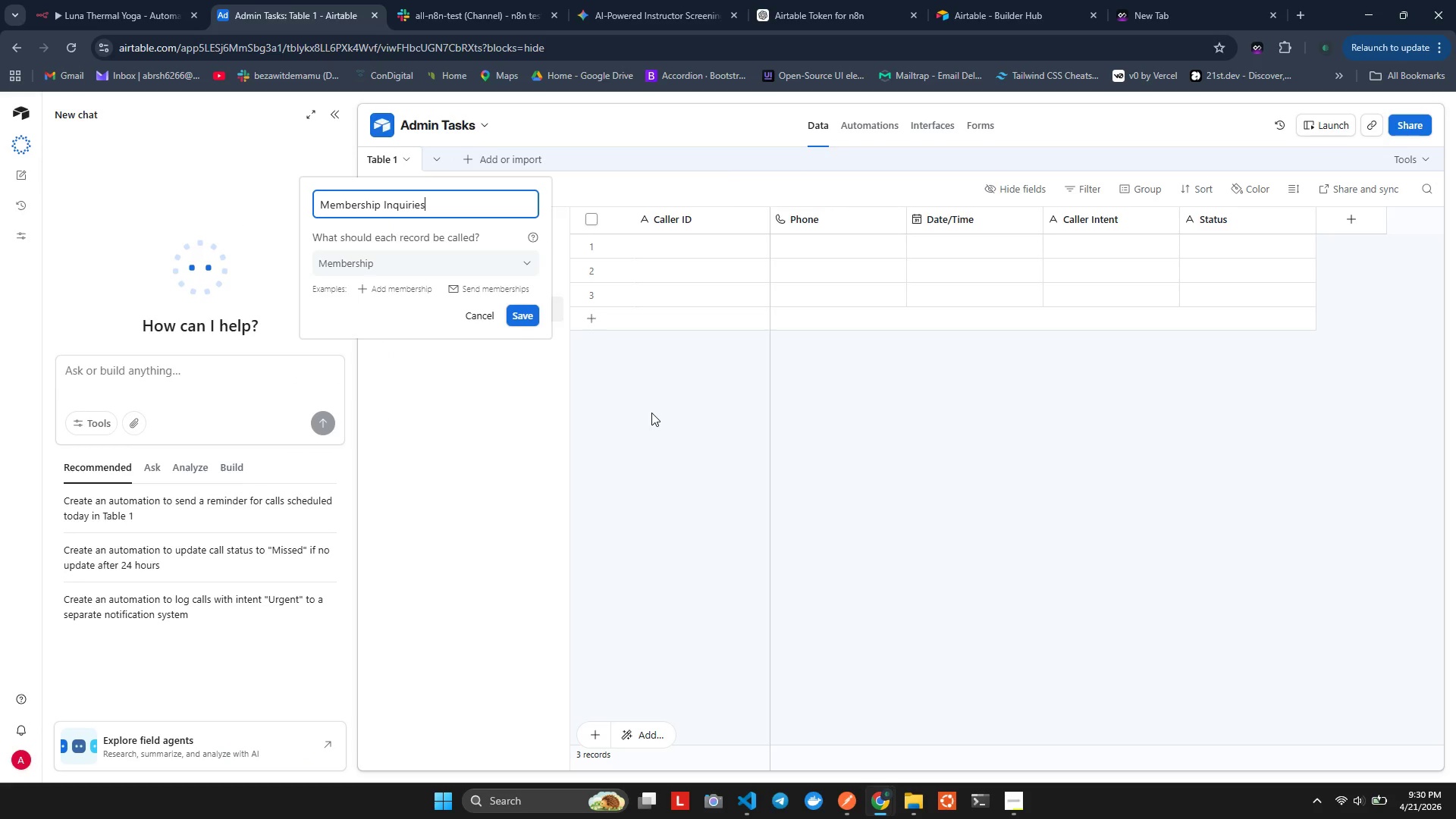 
left_click([519, 312])
 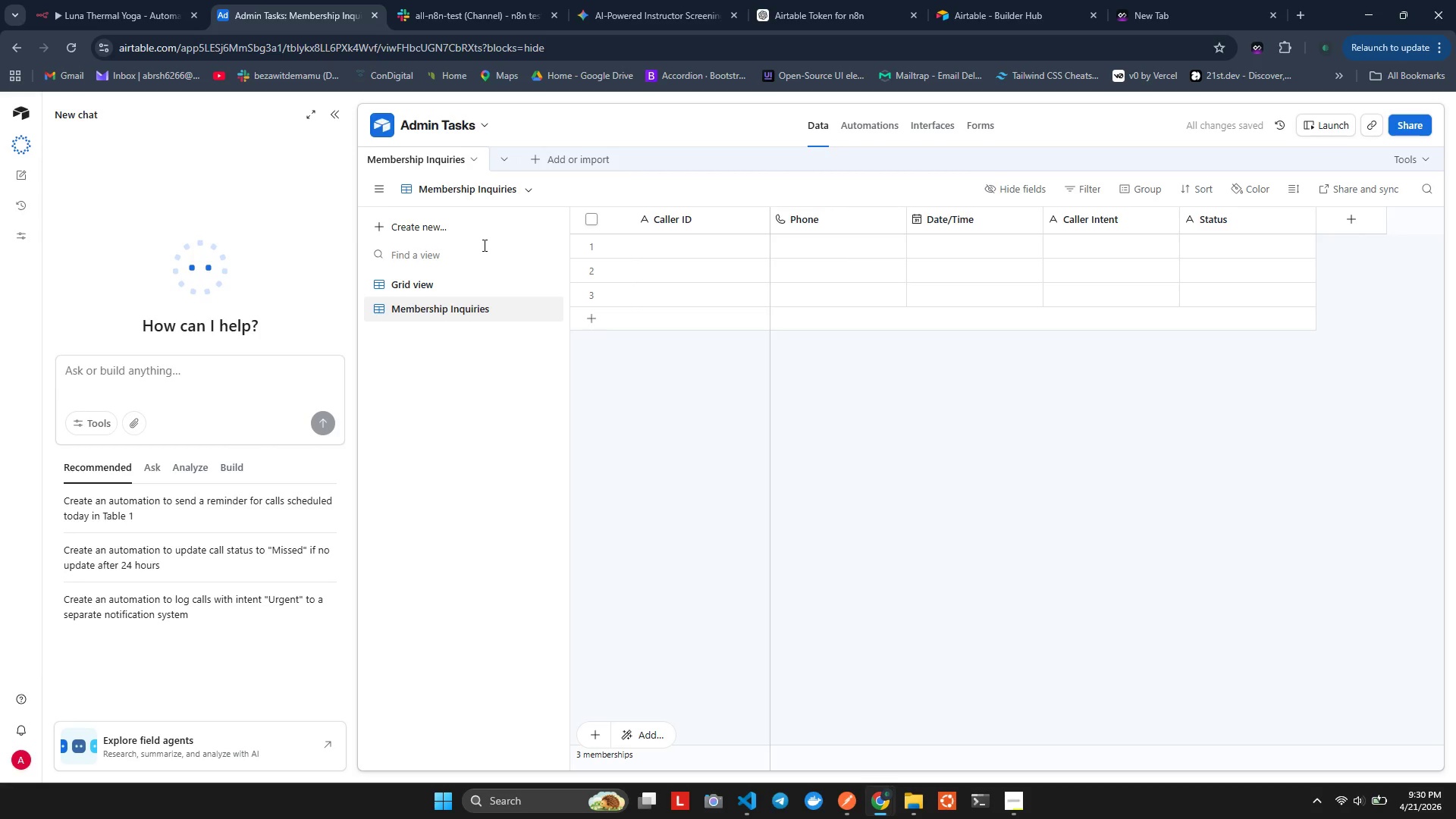 
wait(5.69)
 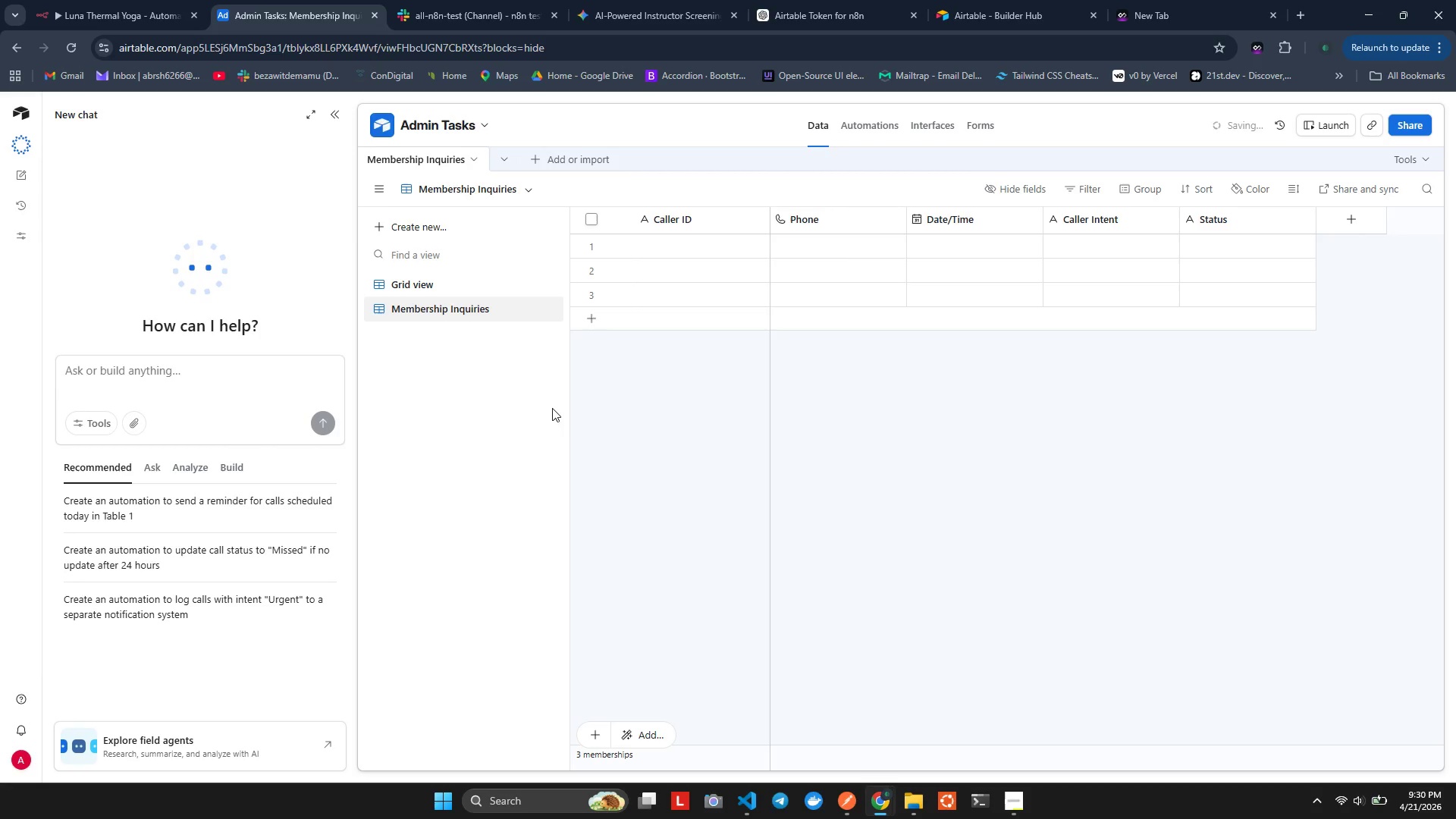 
left_click([500, 178])
 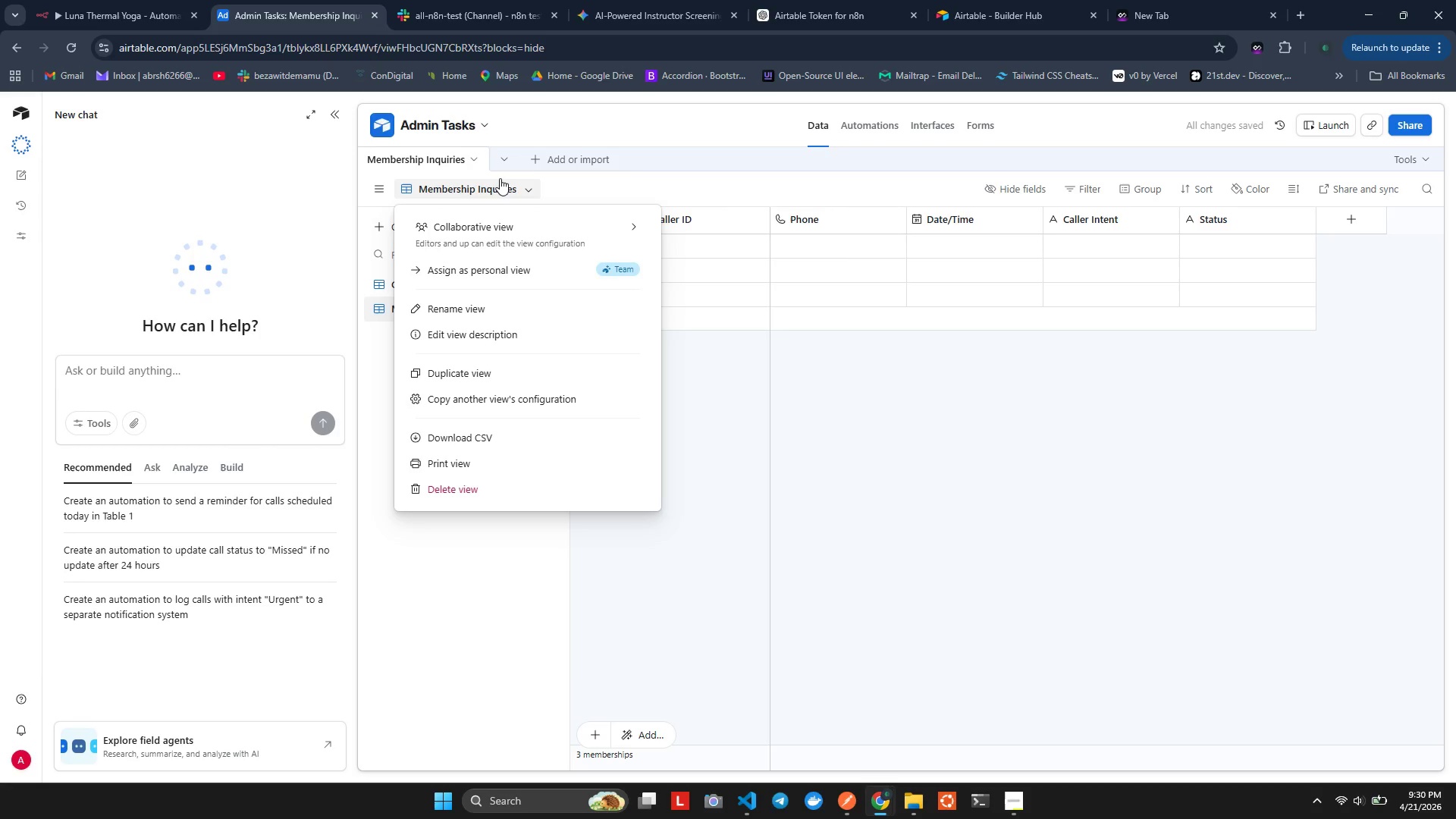 
left_click([500, 178])
 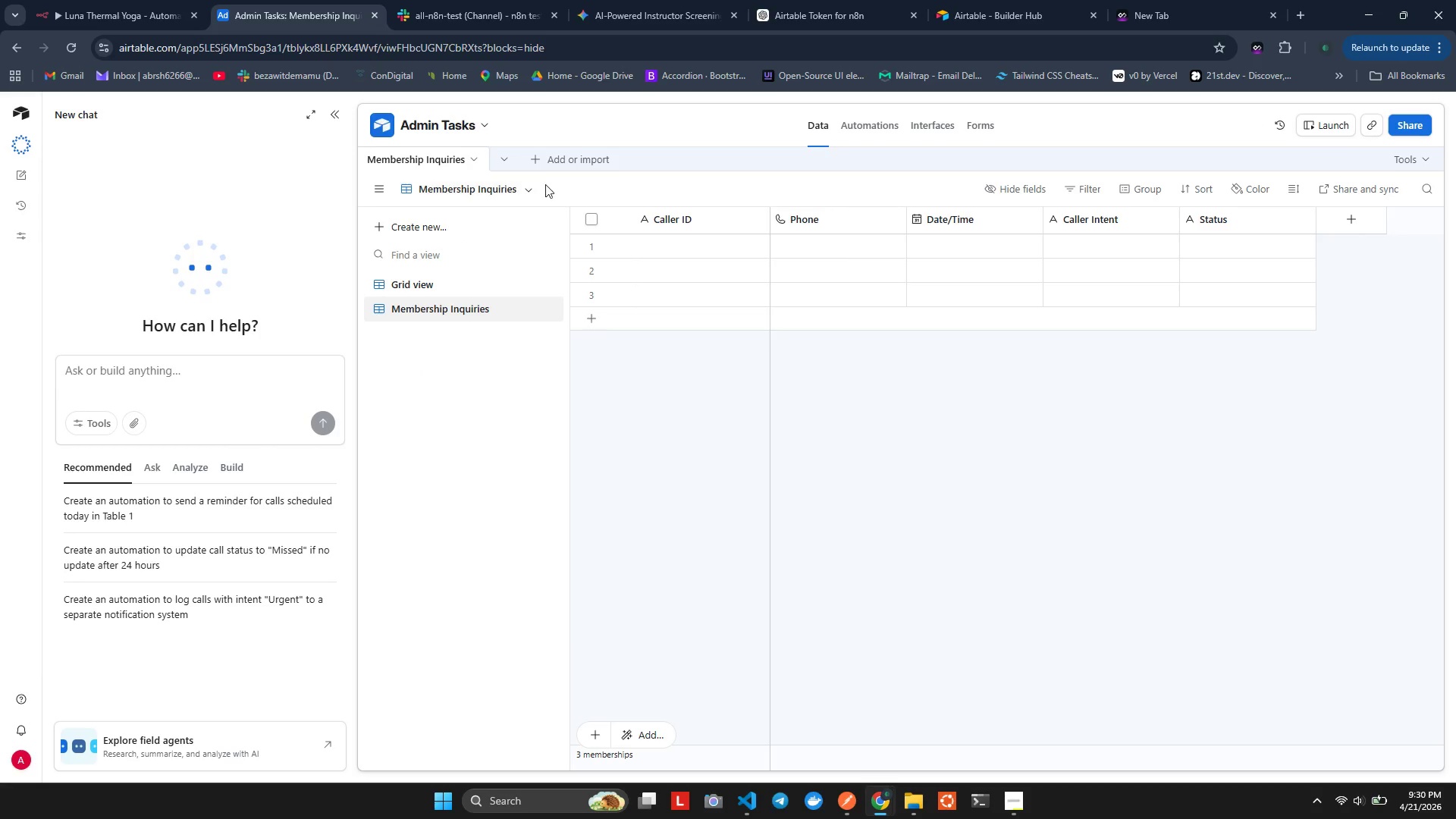 
left_click([600, 198])
 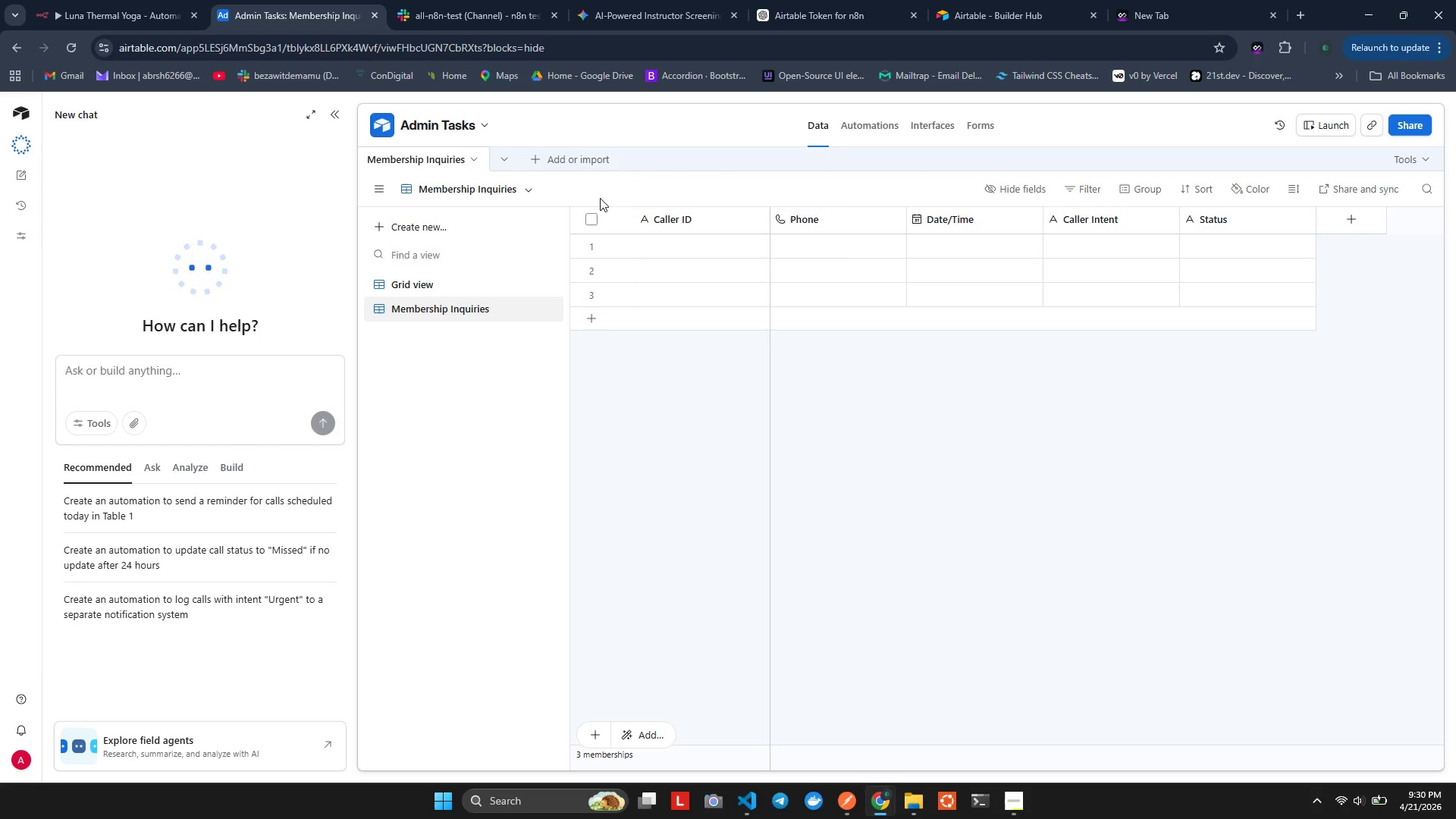 
key(Alt+AltLeft)
 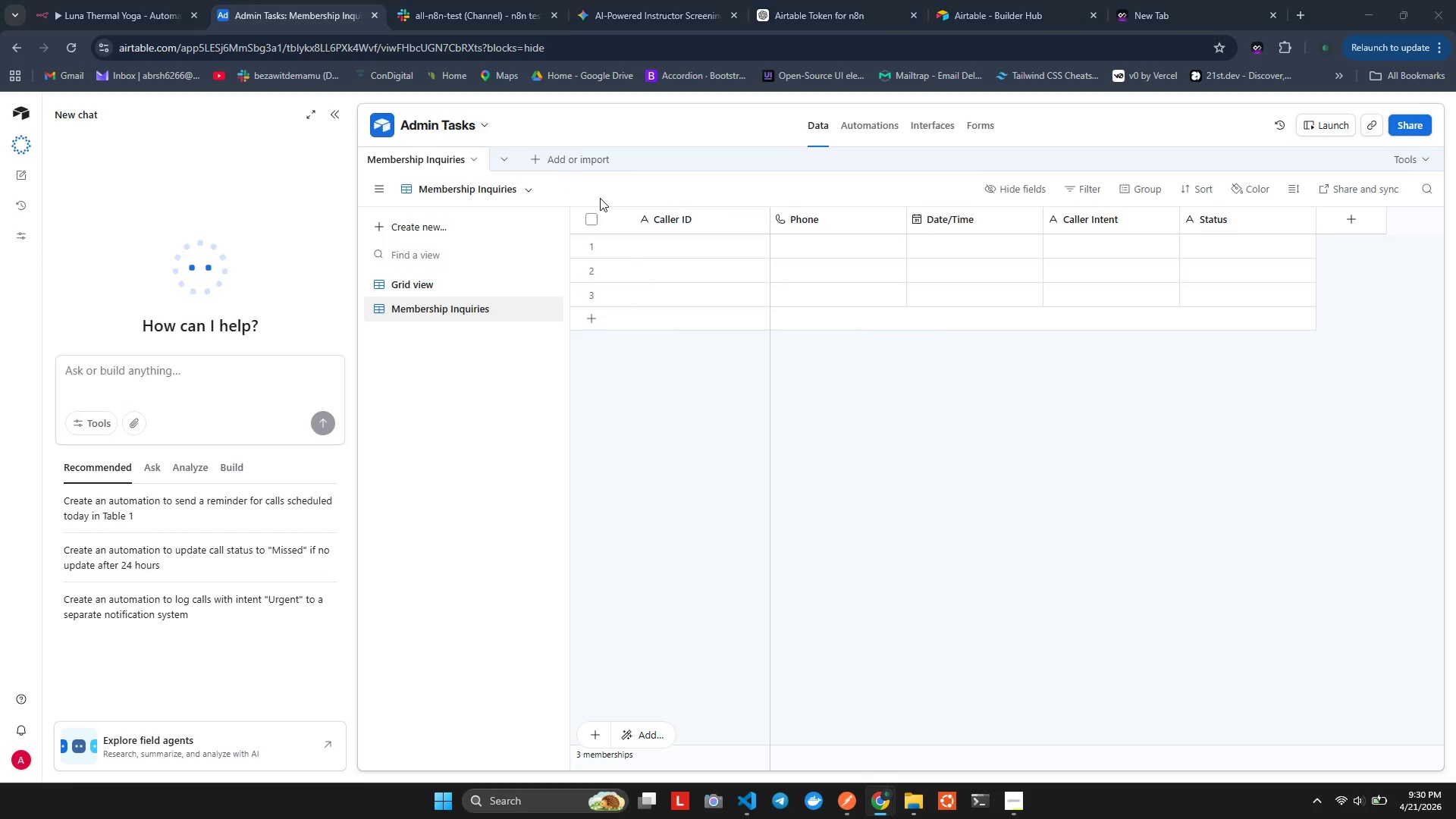 
key(Alt+Tab)
 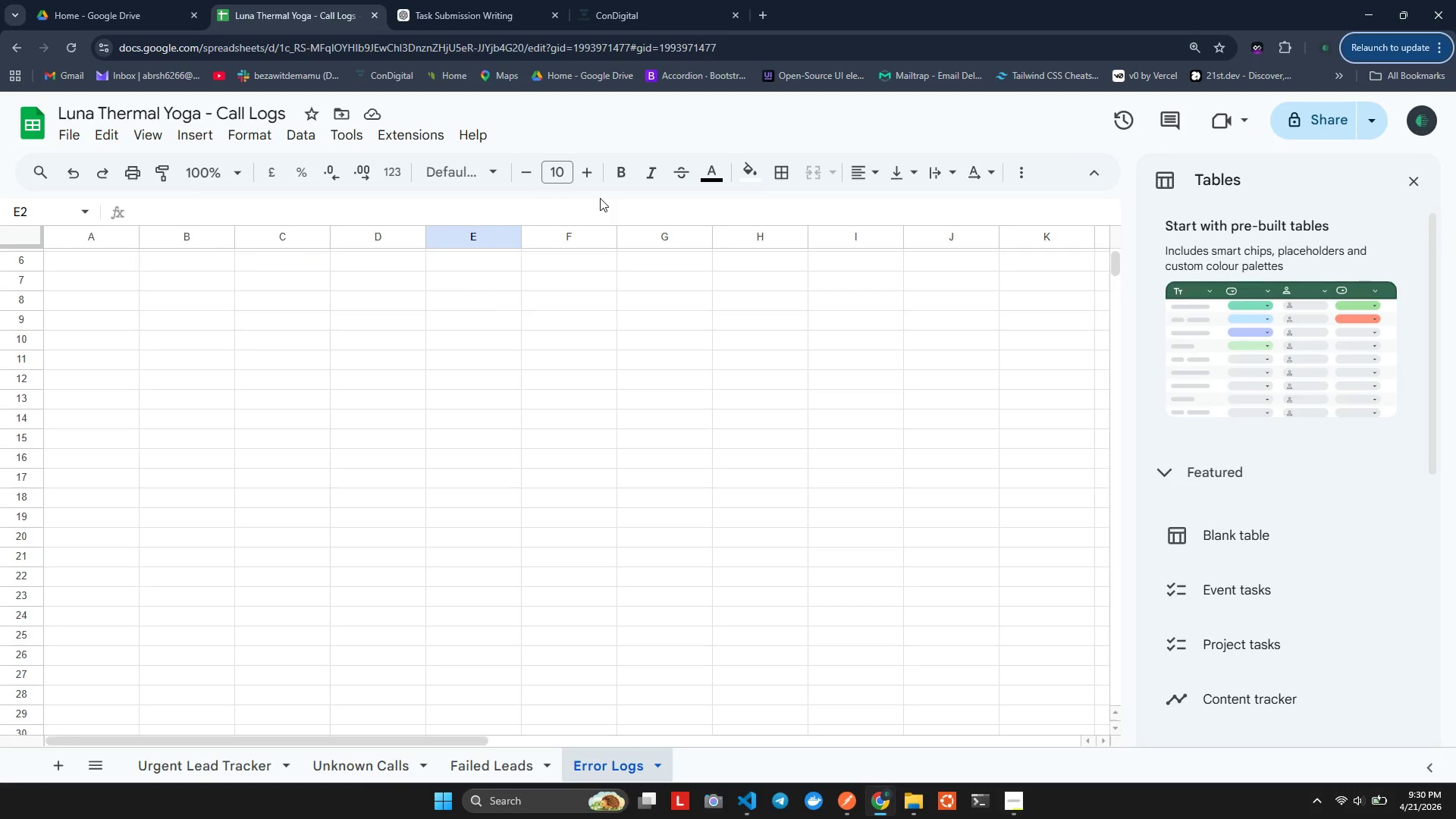 
hold_key(key=AltLeft, duration=0.47)
 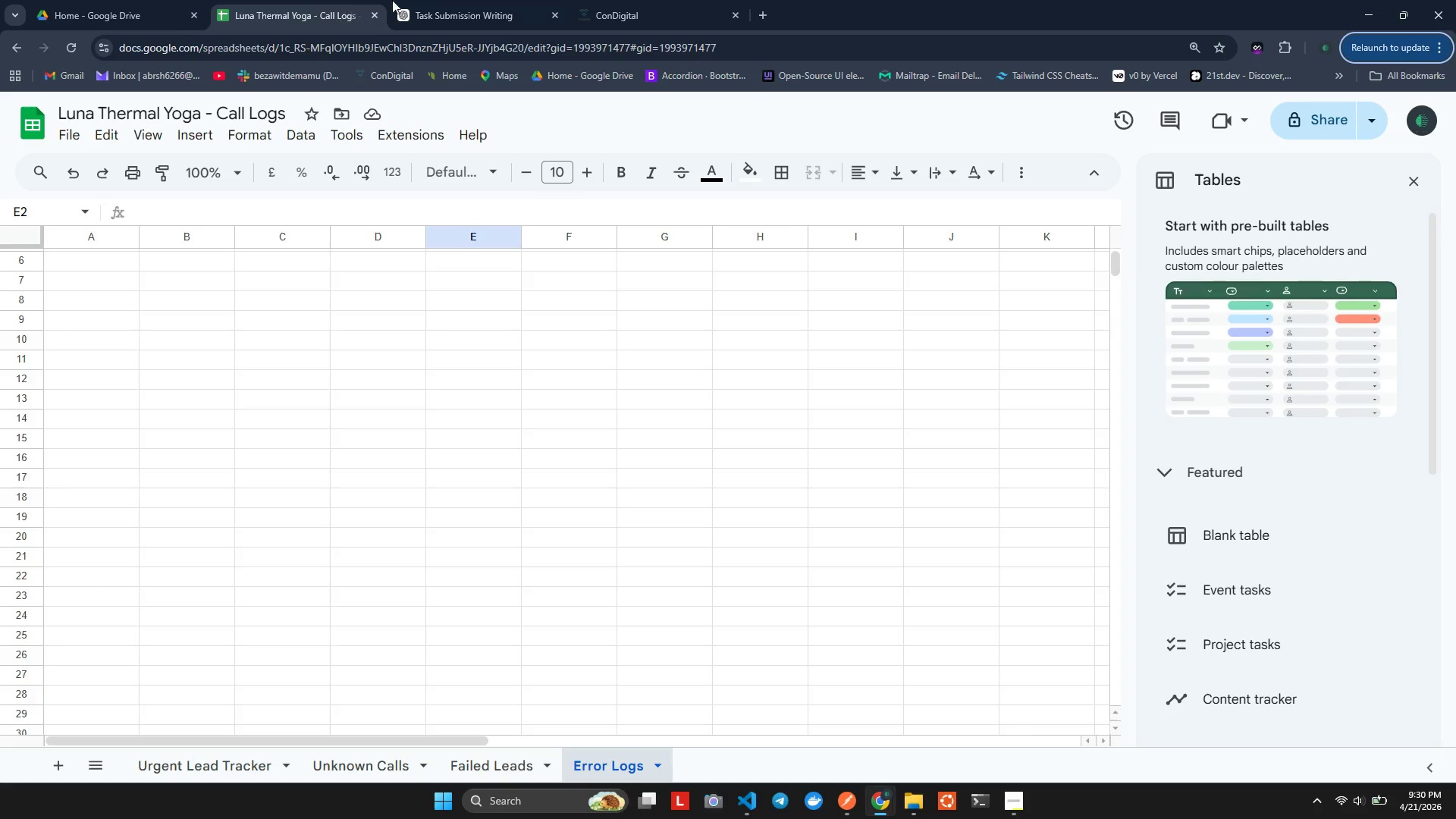 
left_click_drag(start_coordinate=[142, 32], to_coordinate=[90, 0])
 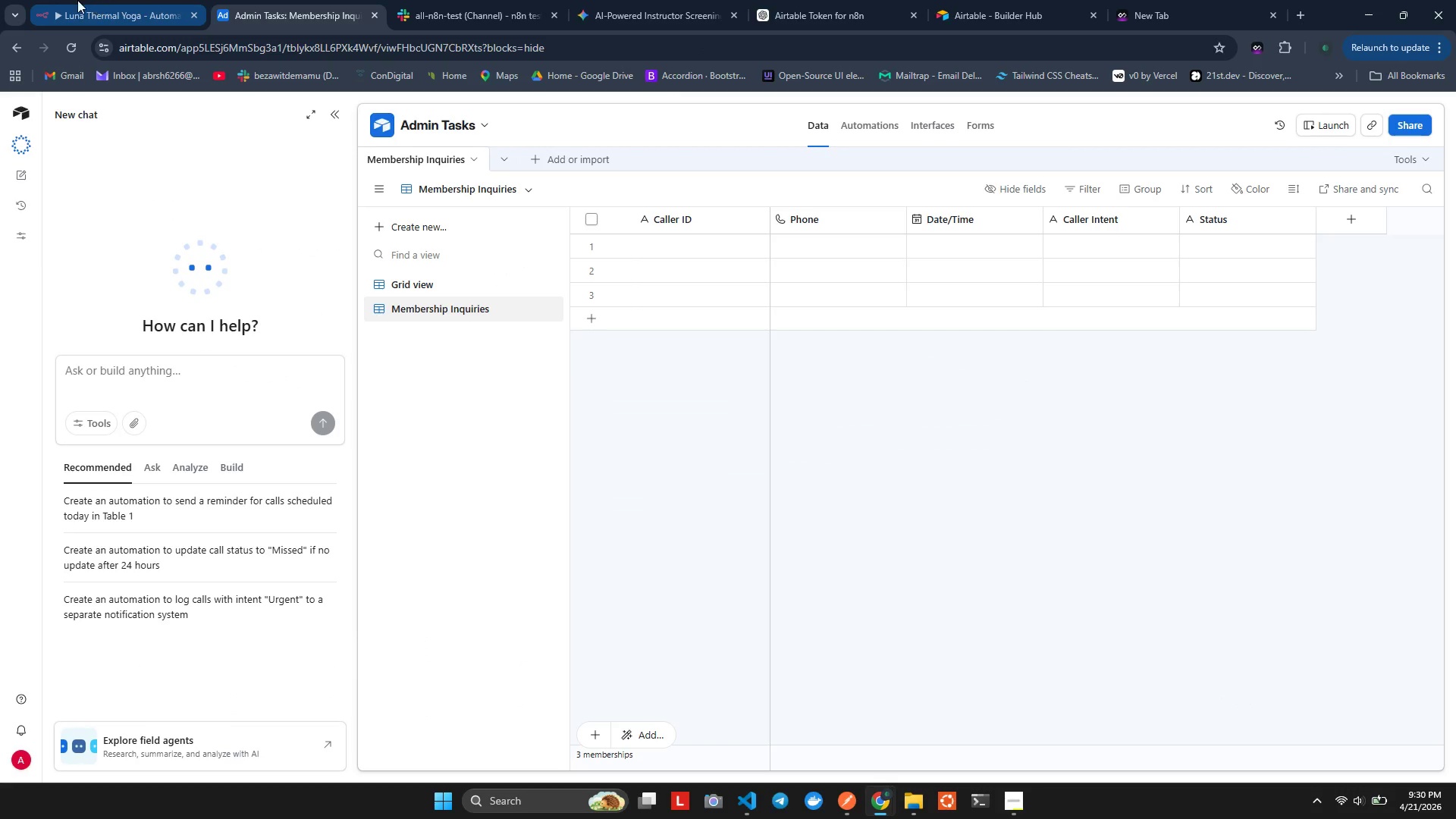 
key(Alt+Tab)
 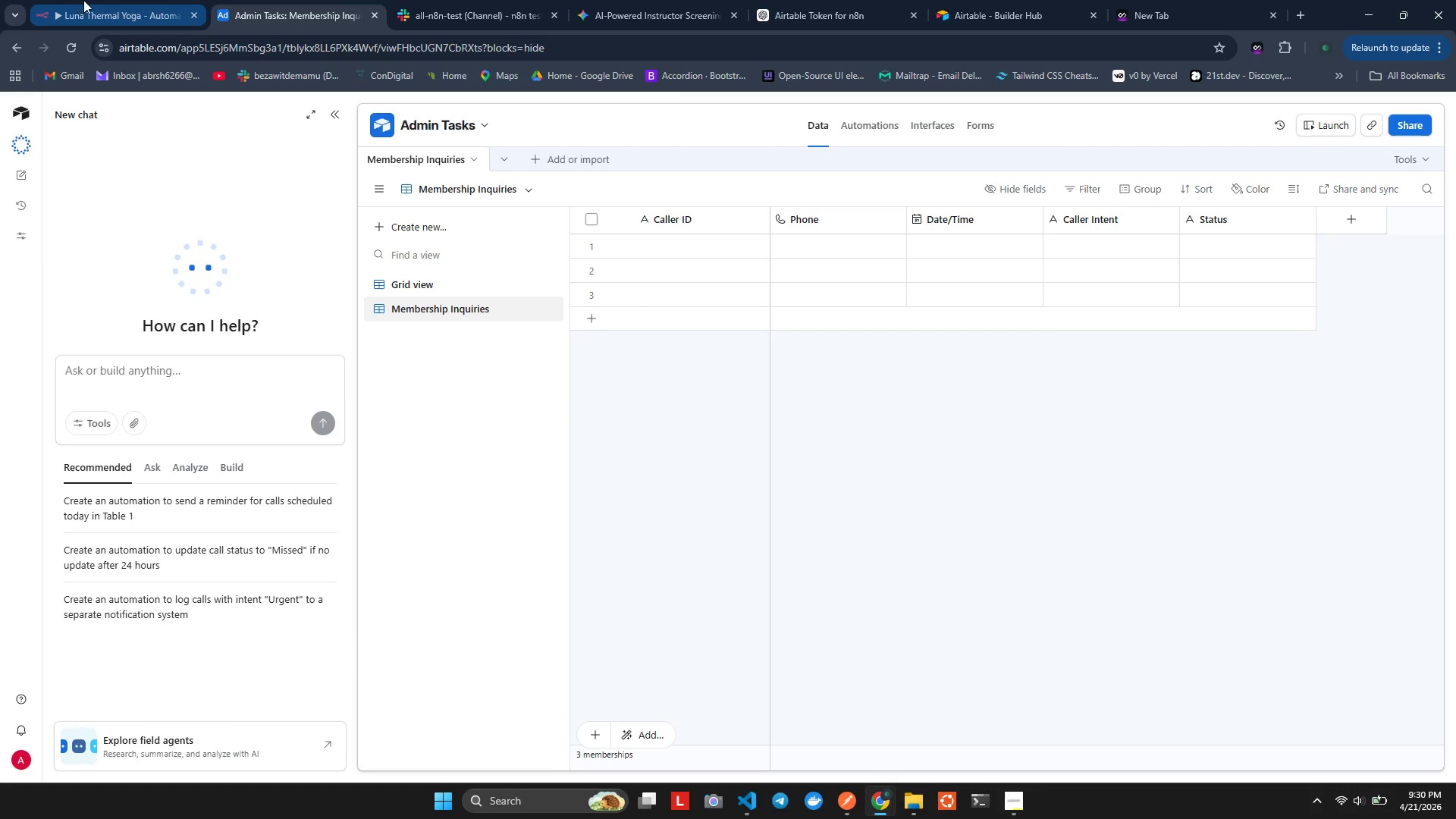 
left_click([83, 0])
 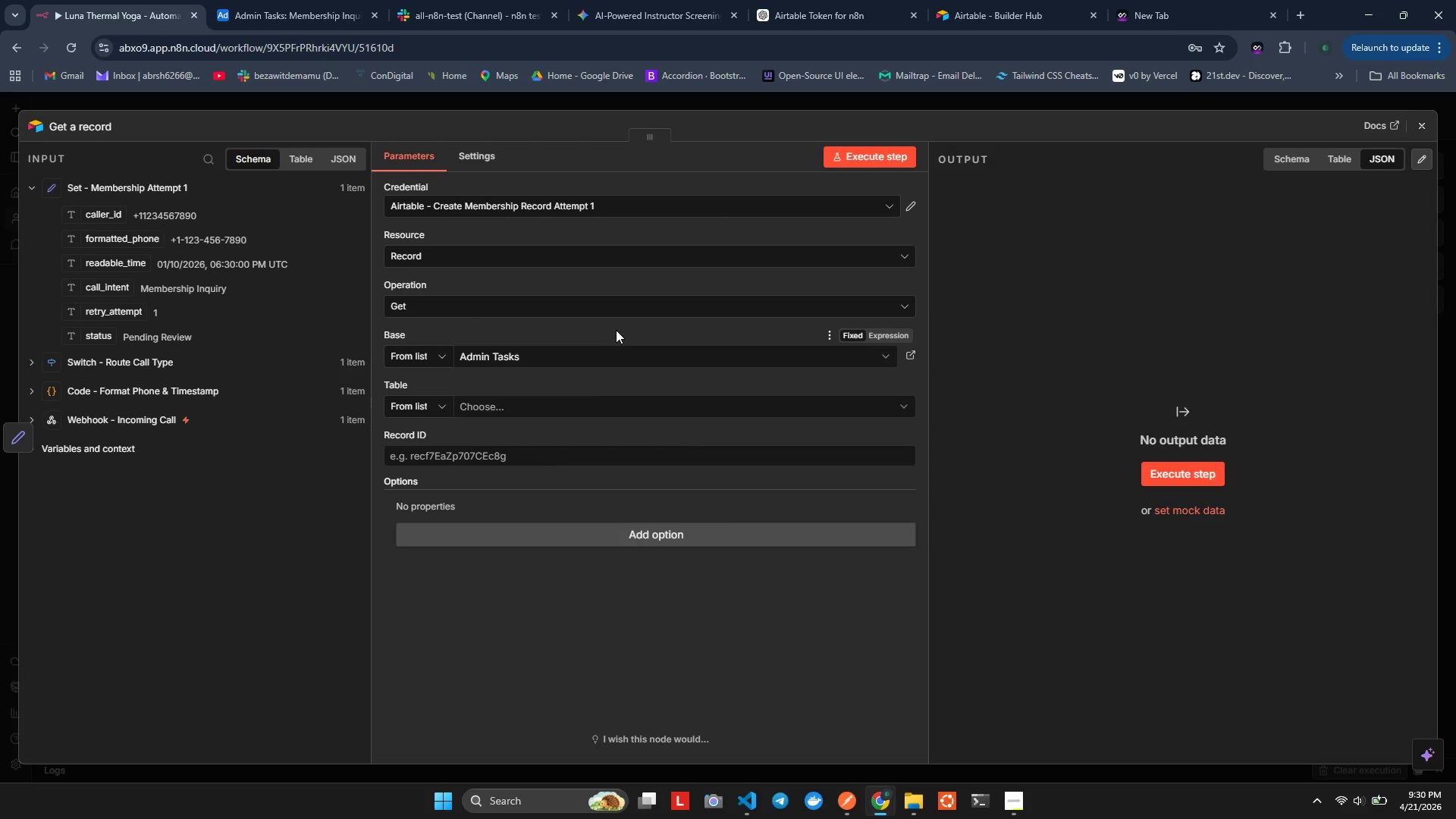 
left_click([543, 412])
 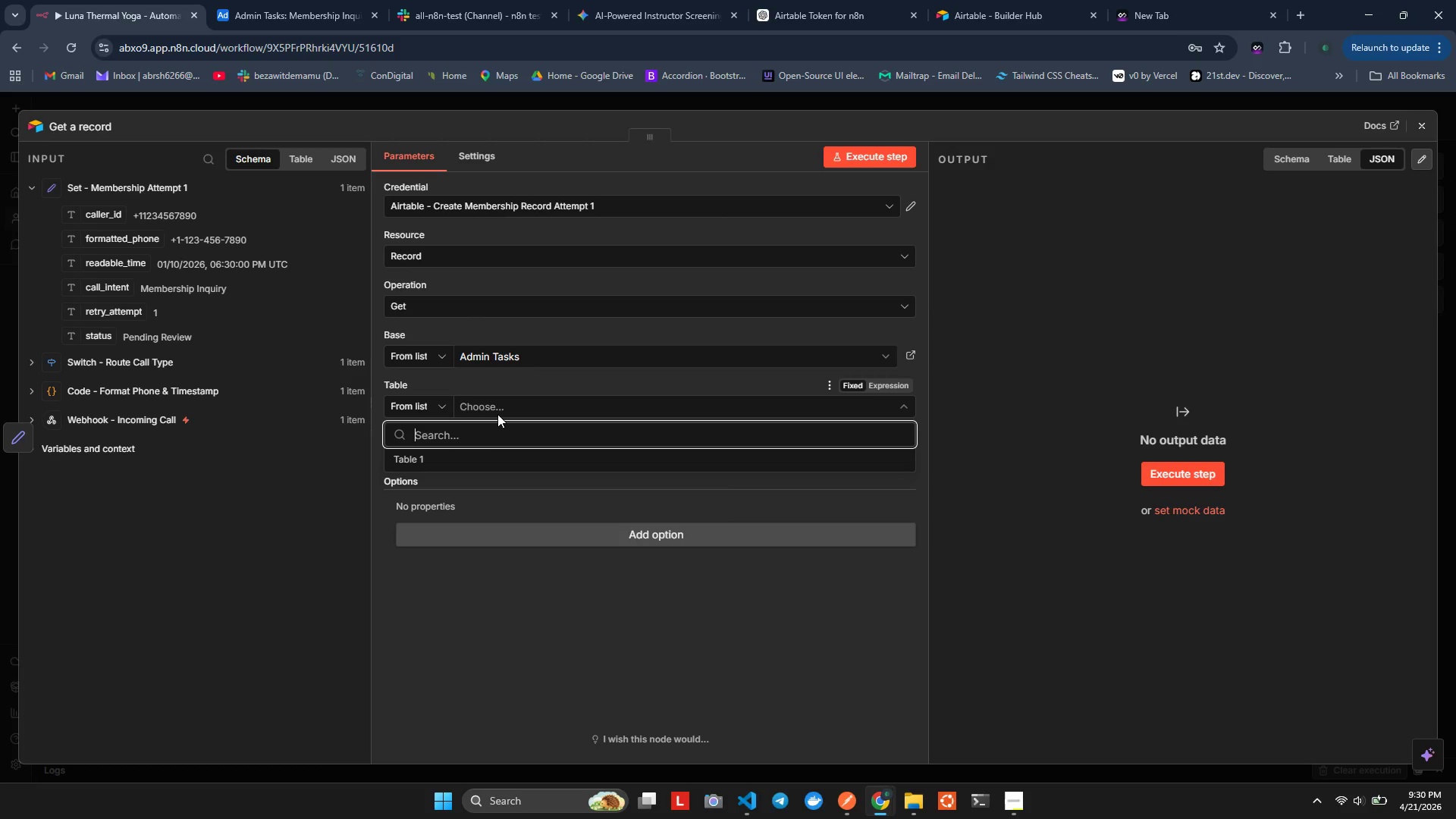 
double_click([497, 414])
 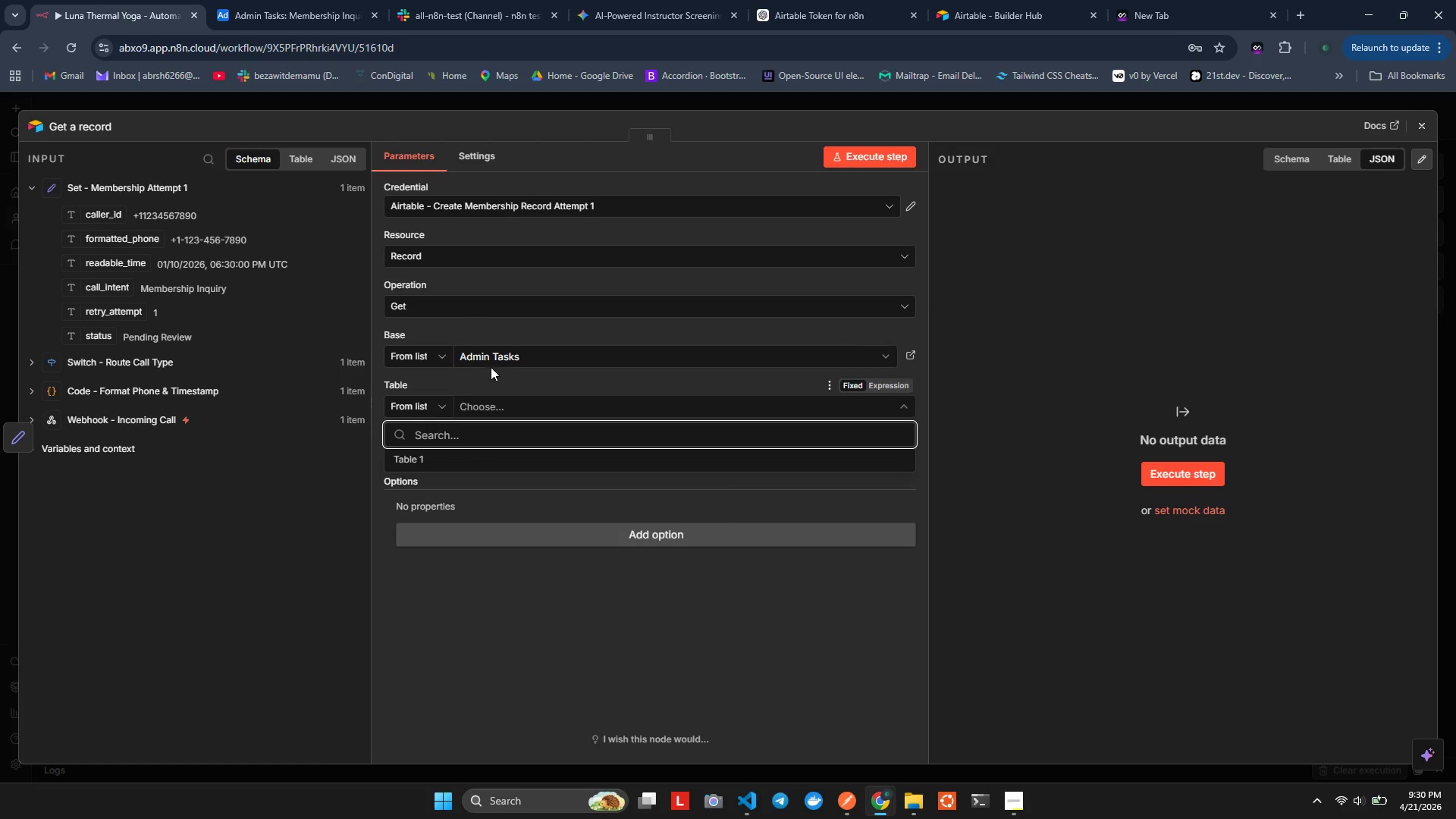 
left_click([495, 365])
 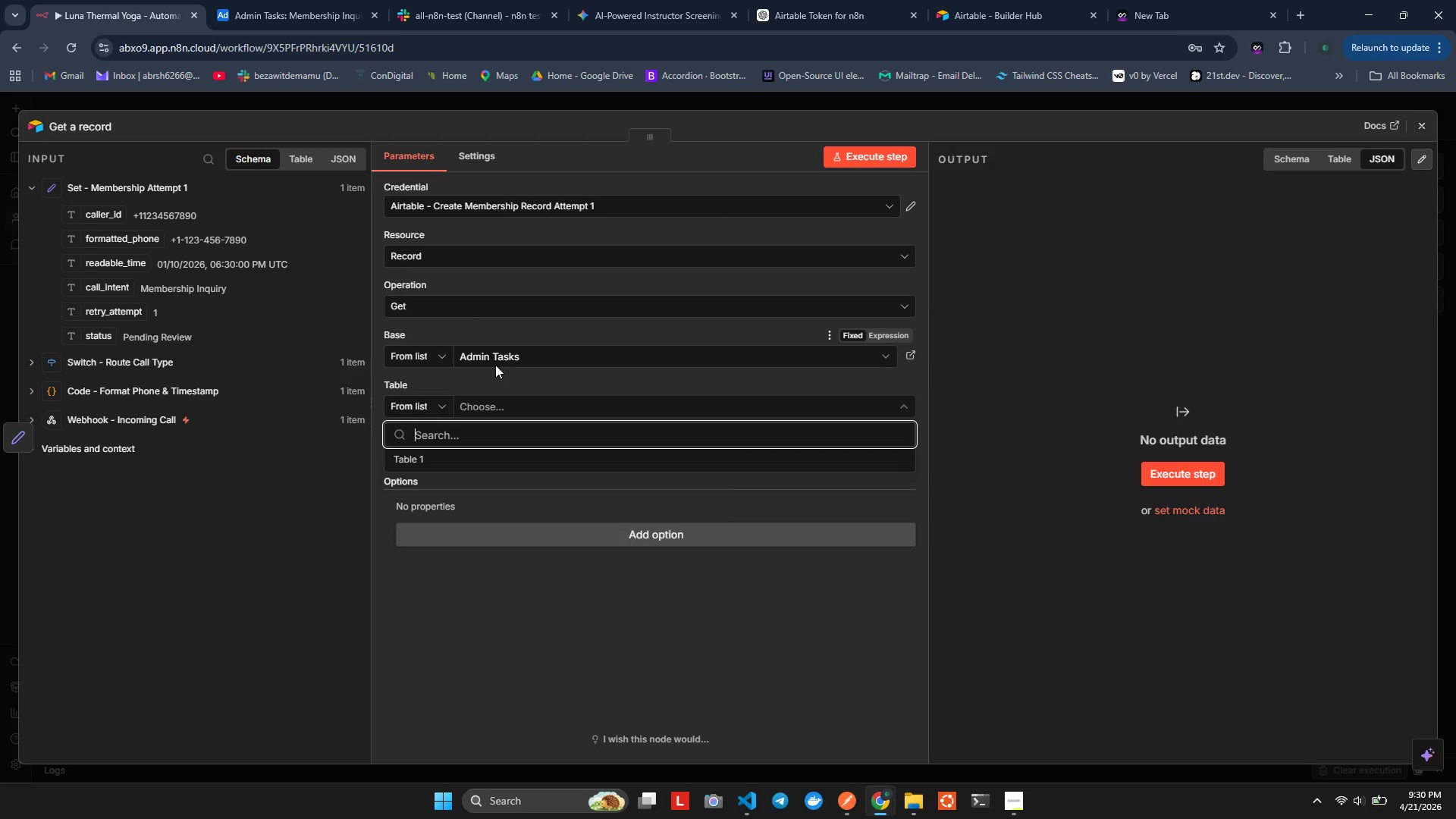 
key(Control+R)
 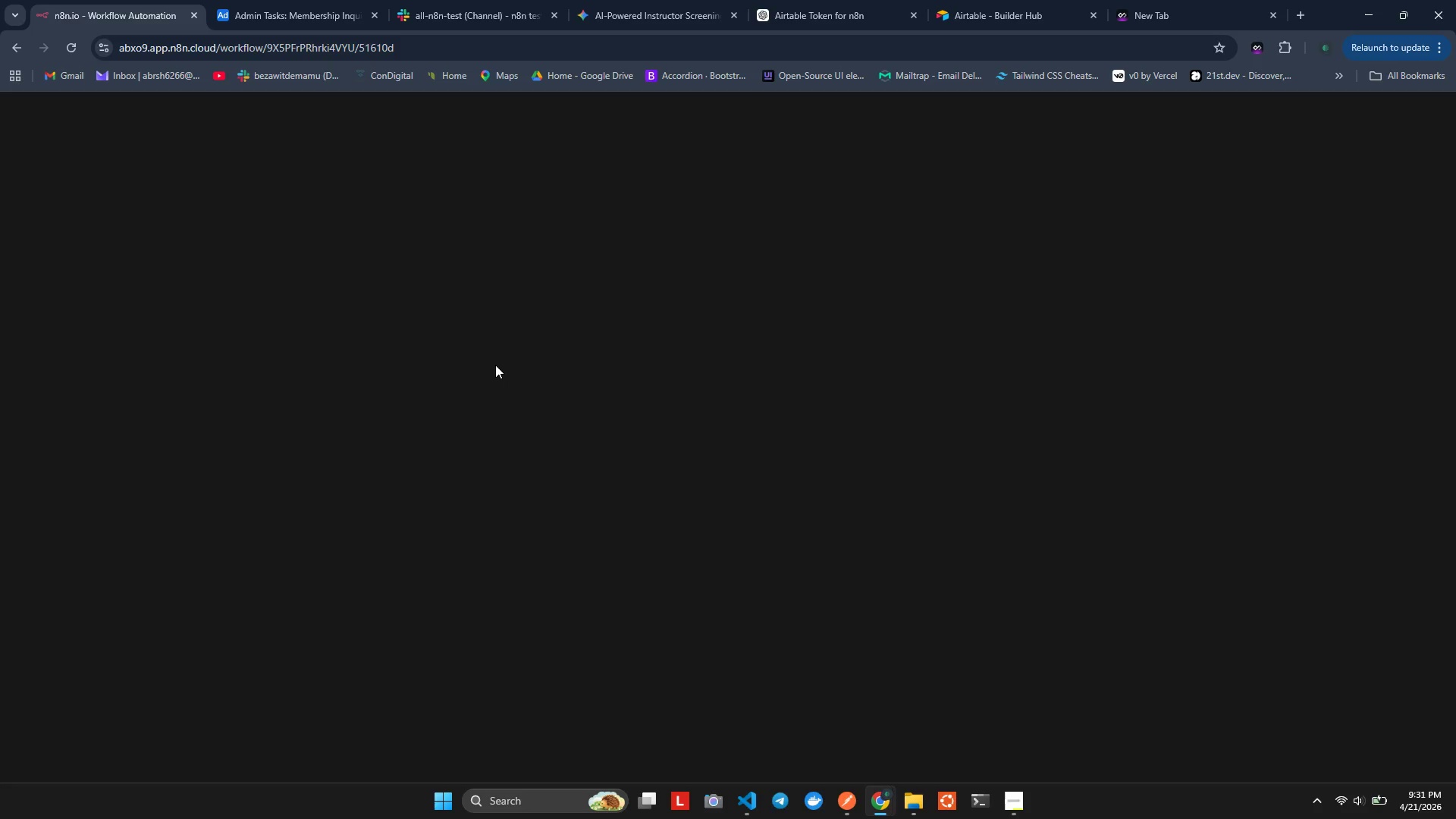 
wait(8.78)
 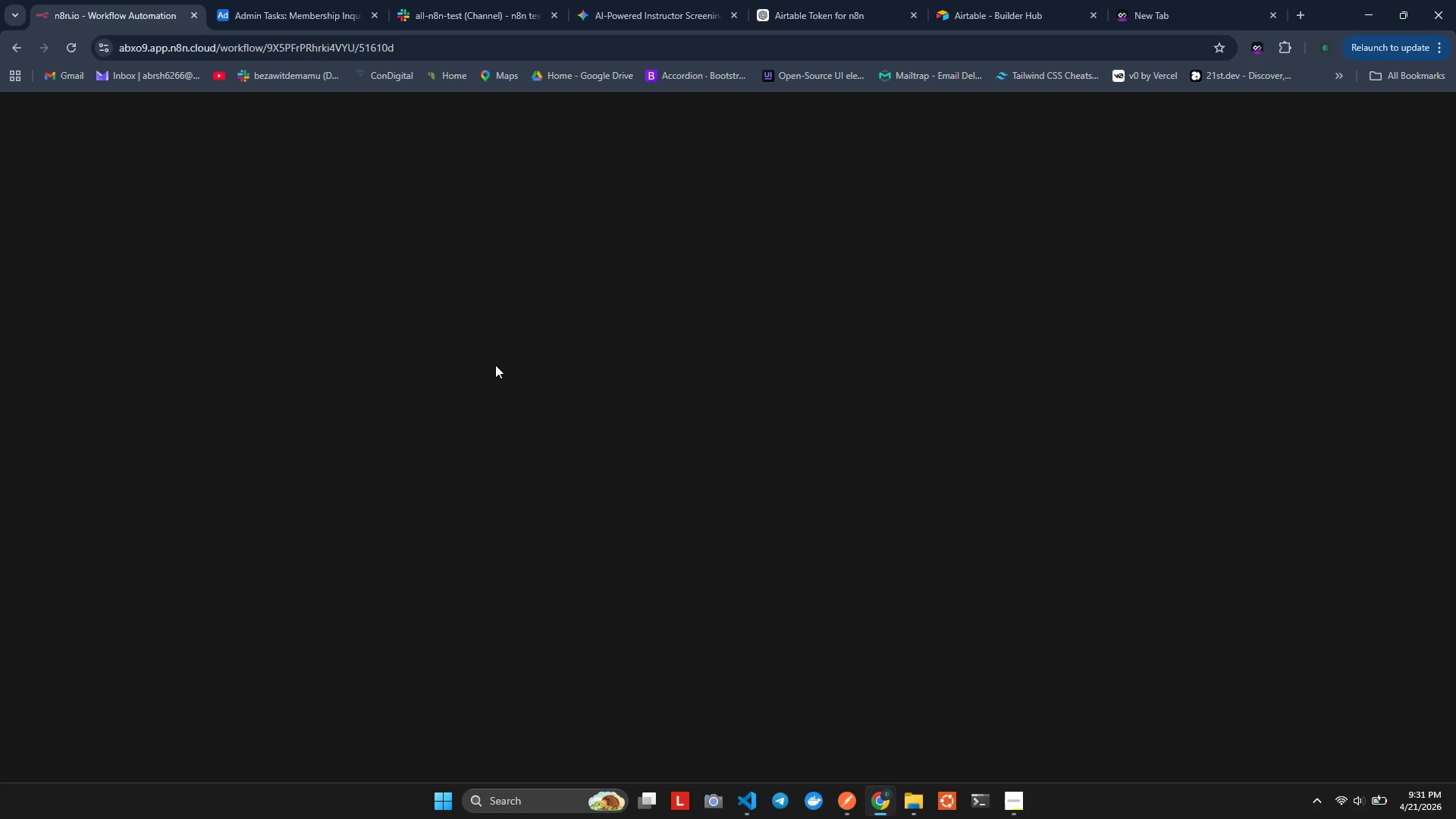 
left_click([523, 357])
 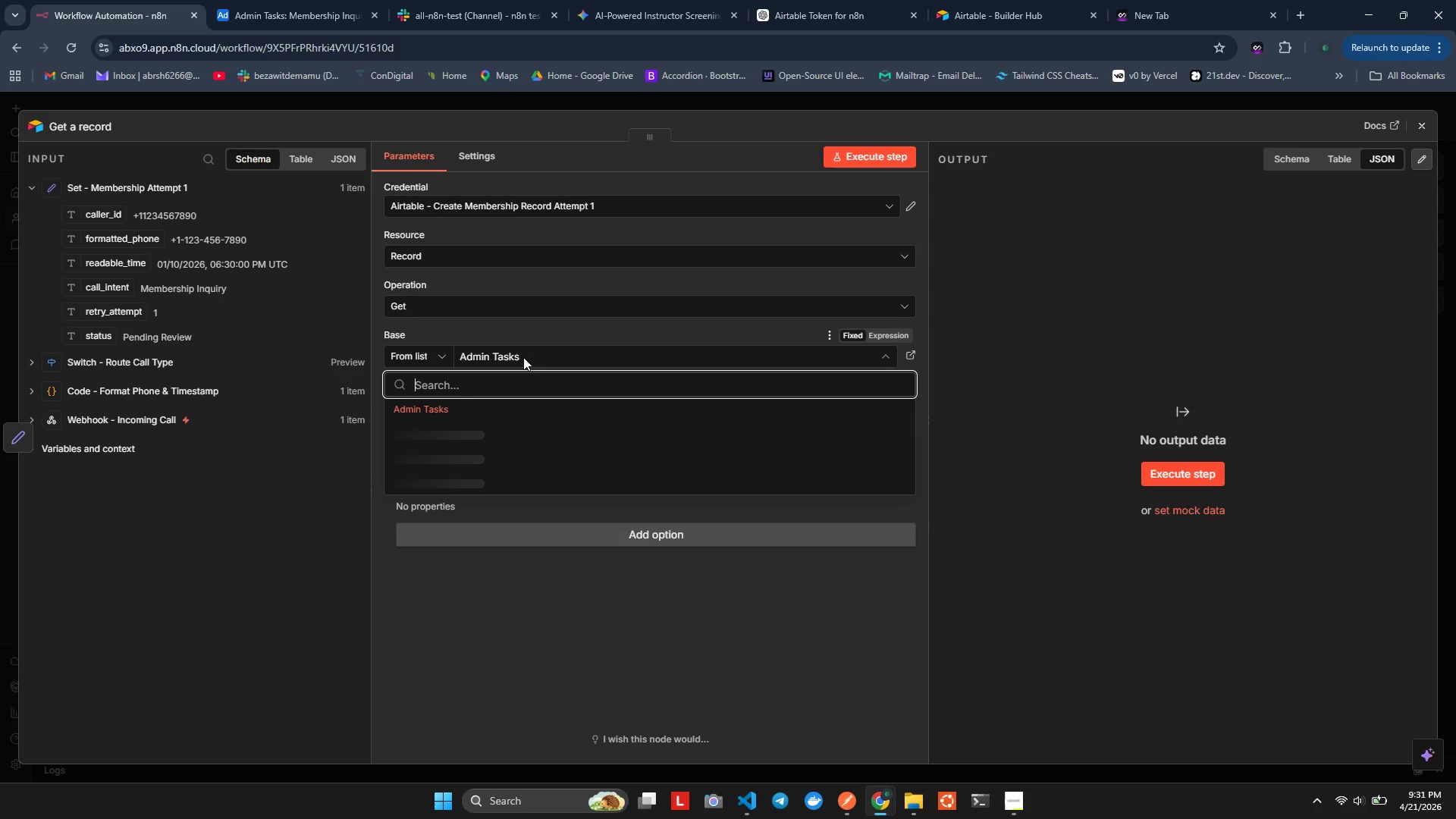 
left_click([523, 357])
 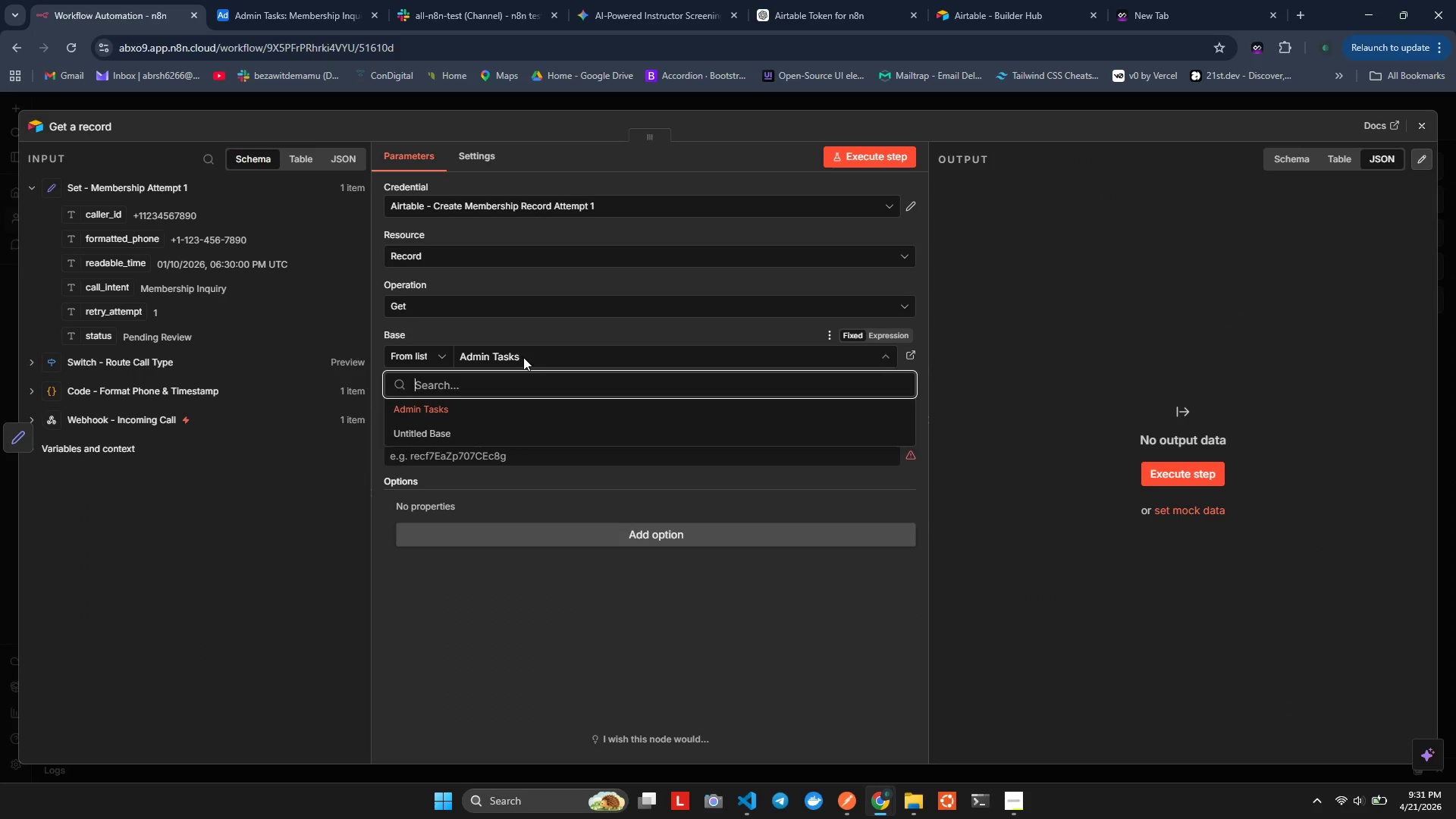 
left_click([523, 357])
 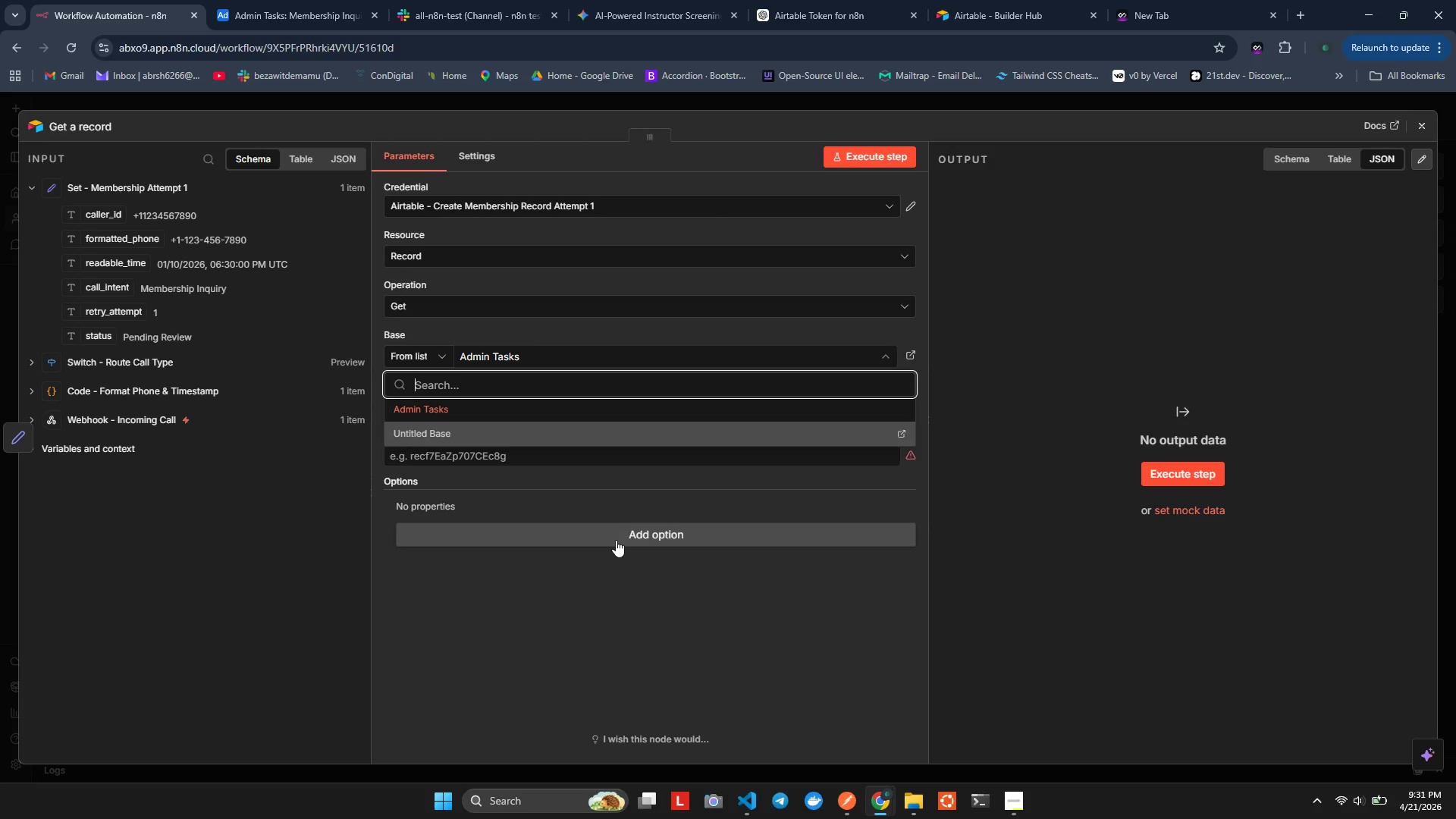 
left_click([535, 607])
 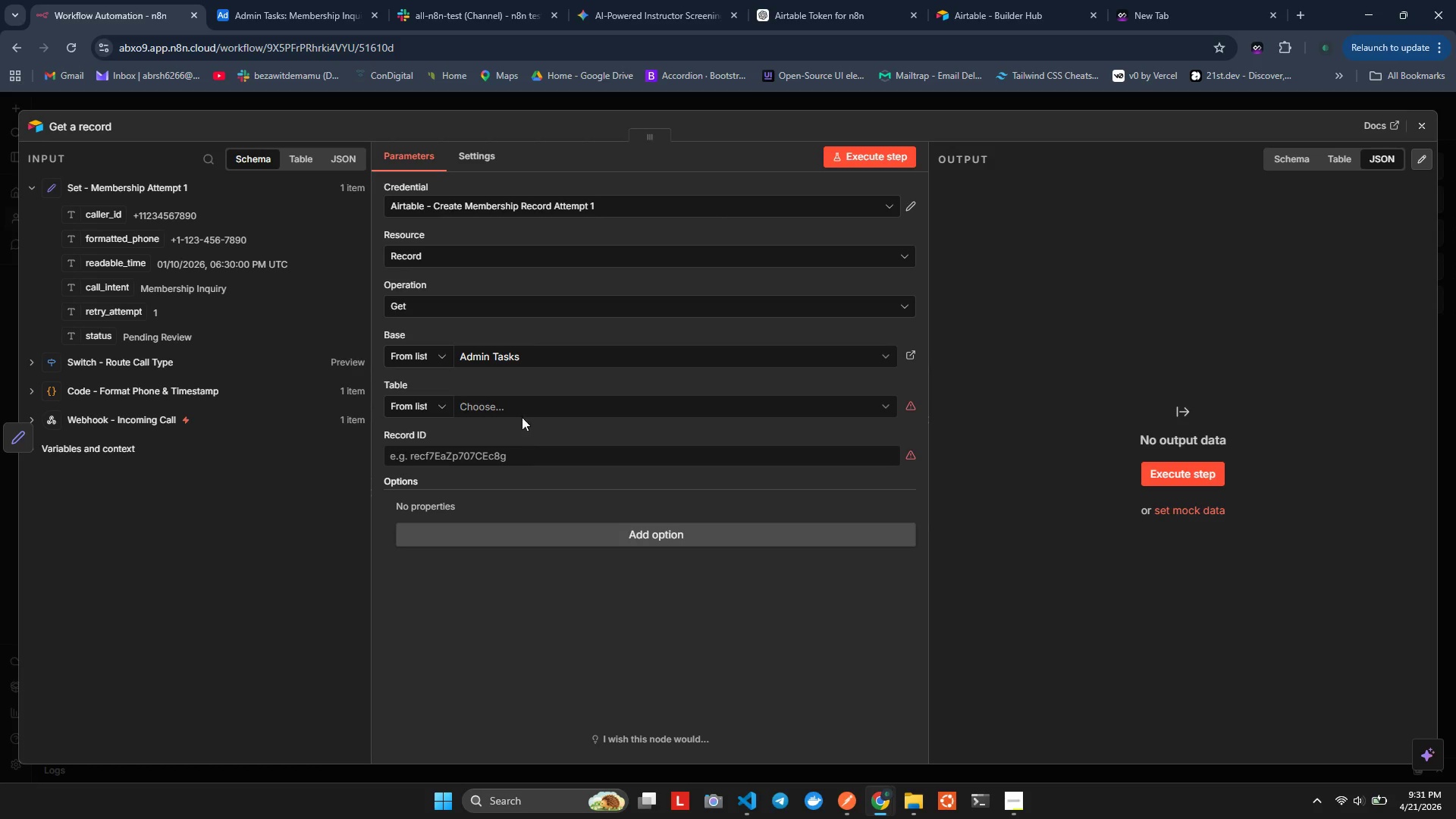 
left_click([513, 400])
 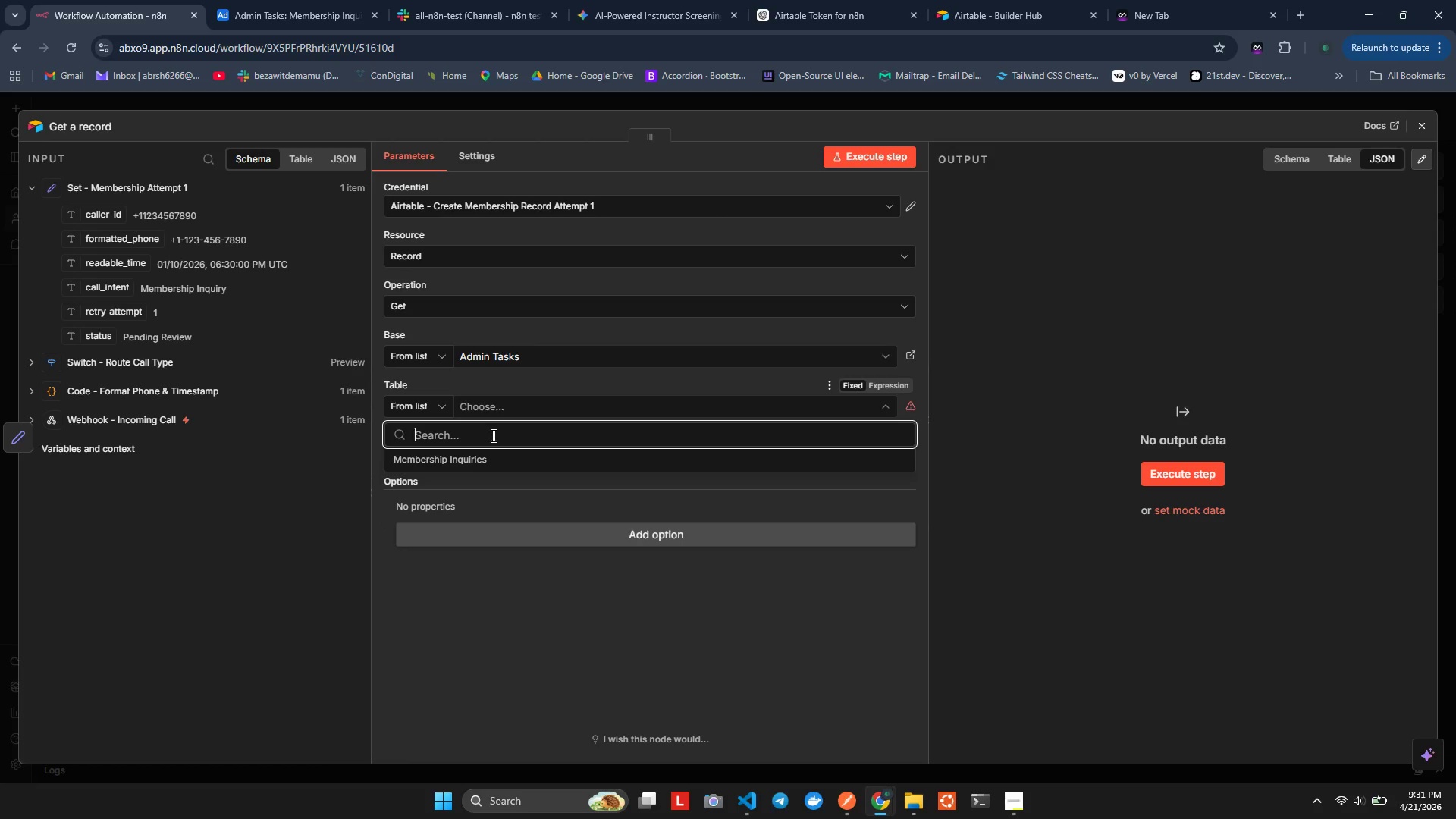 
left_click([460, 465])
 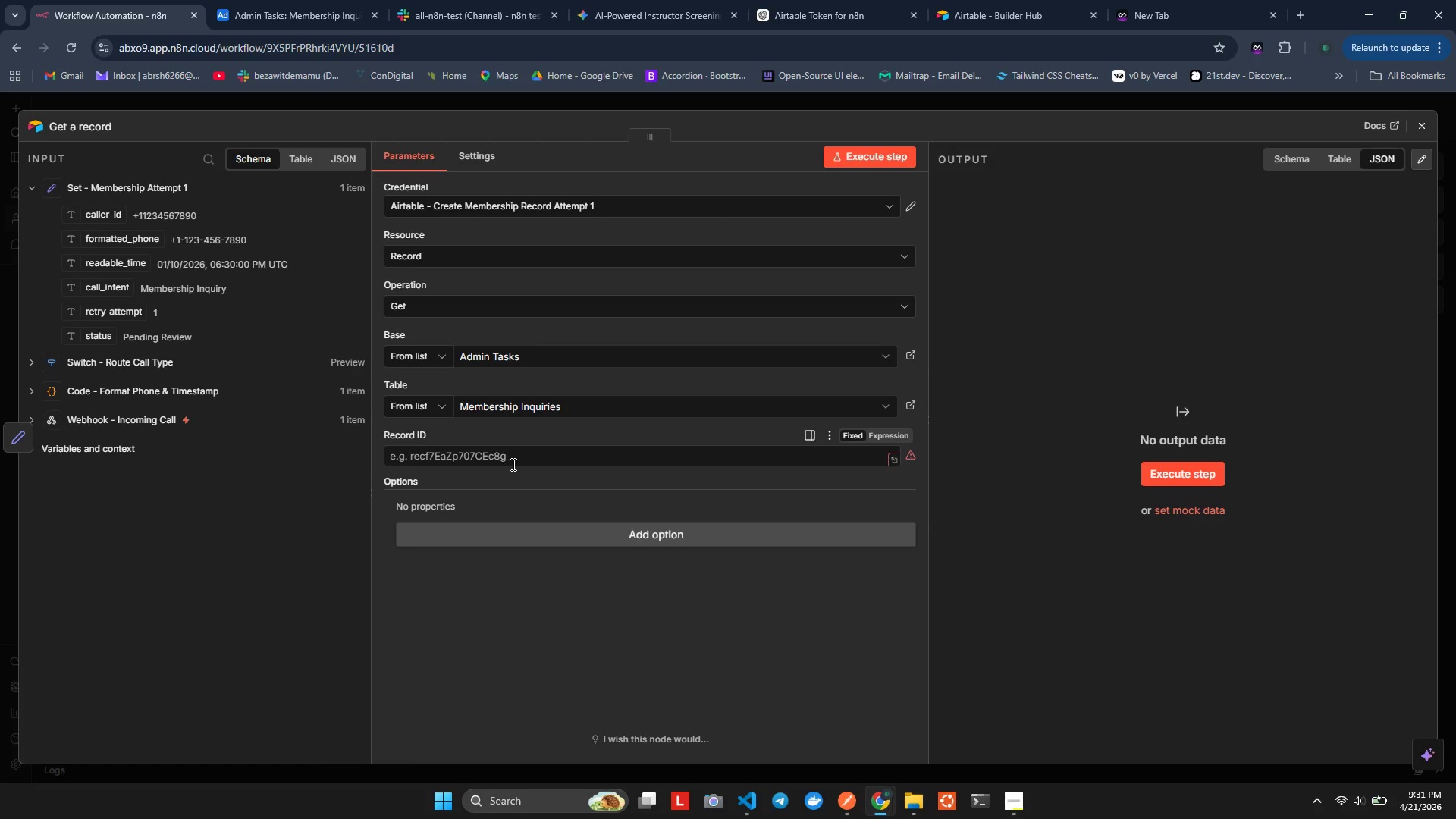 
left_click([515, 461])
 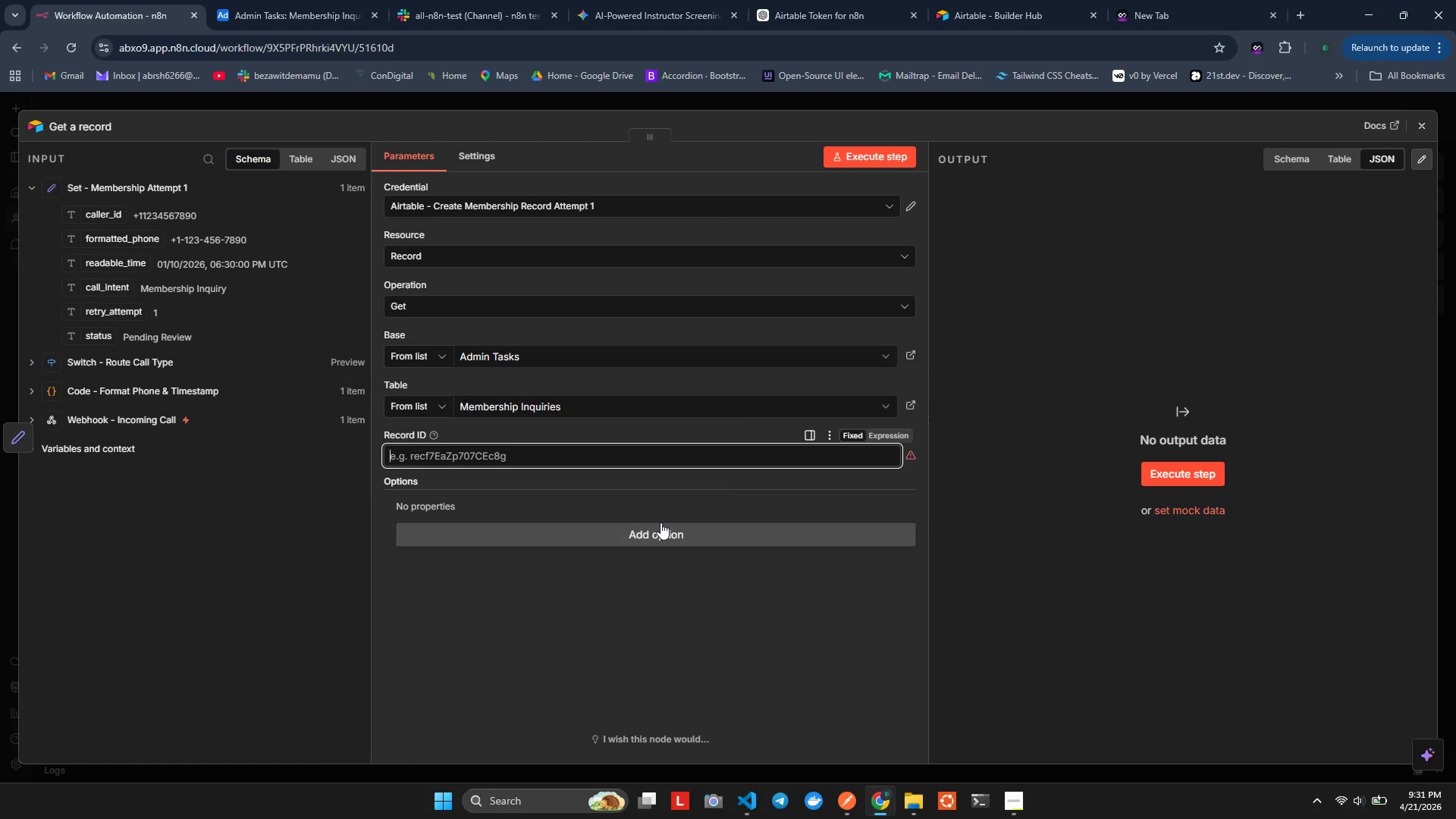 
wait(27.67)
 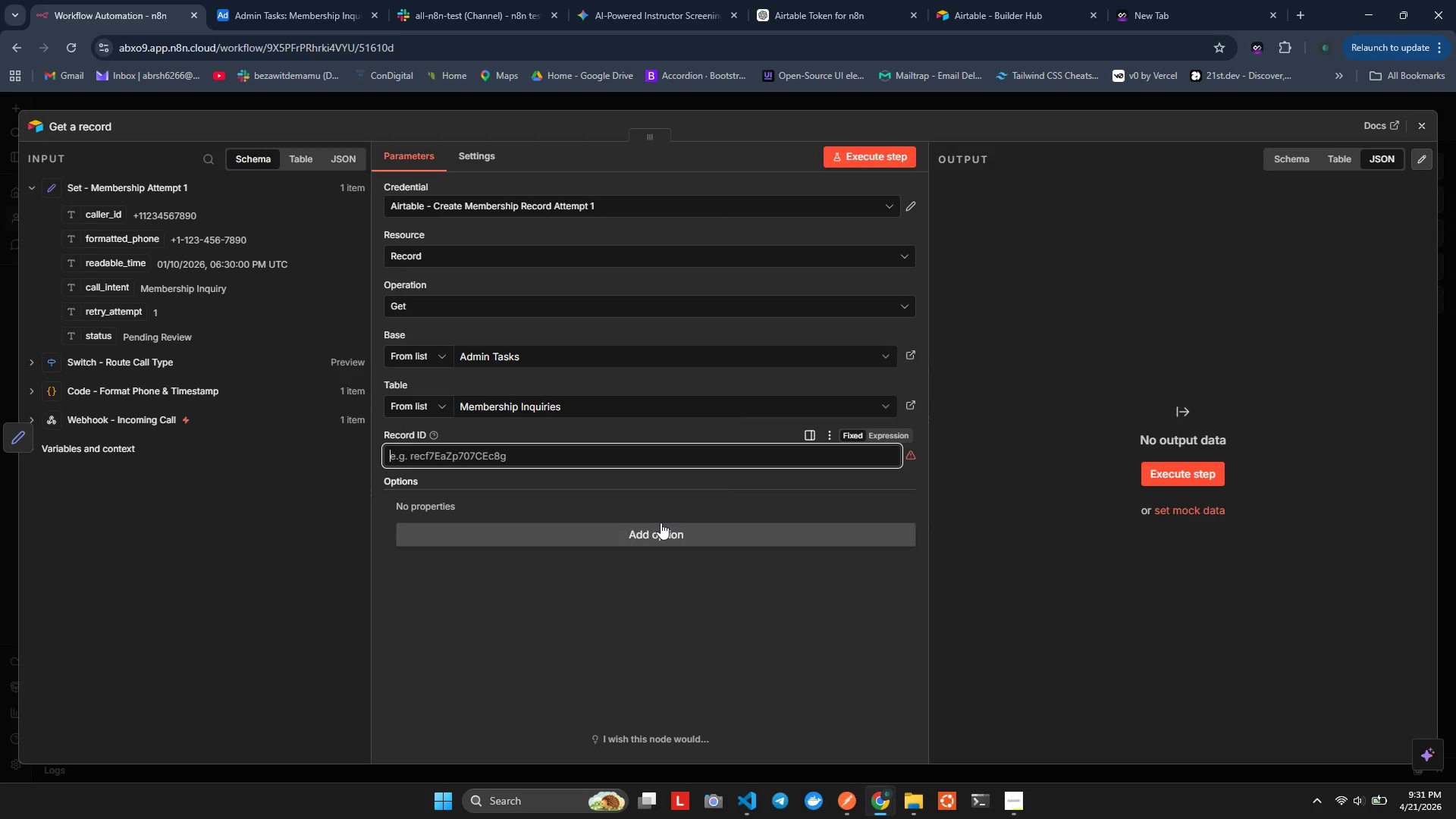 
left_click([488, 318])
 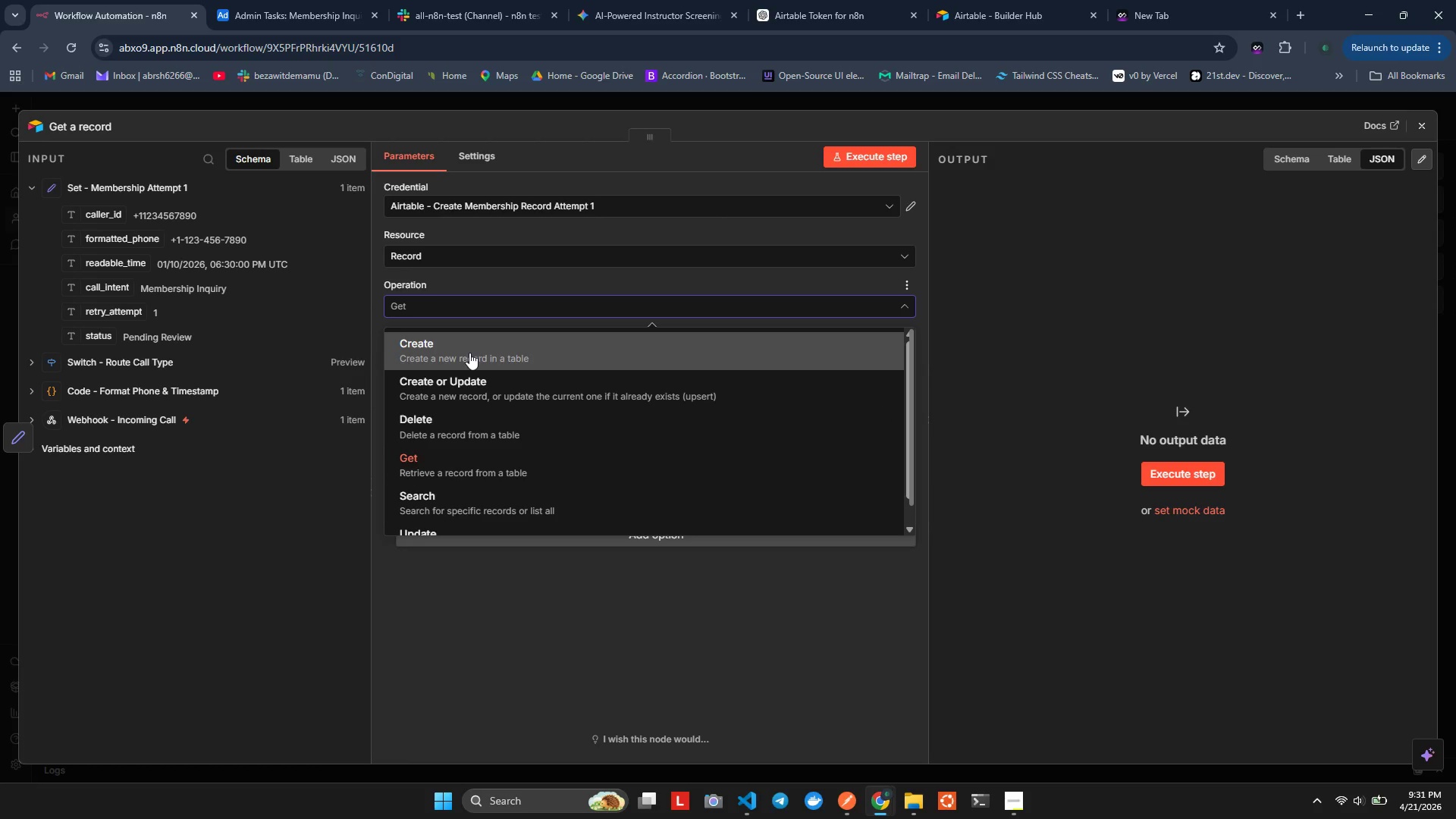 
left_click([469, 353])
 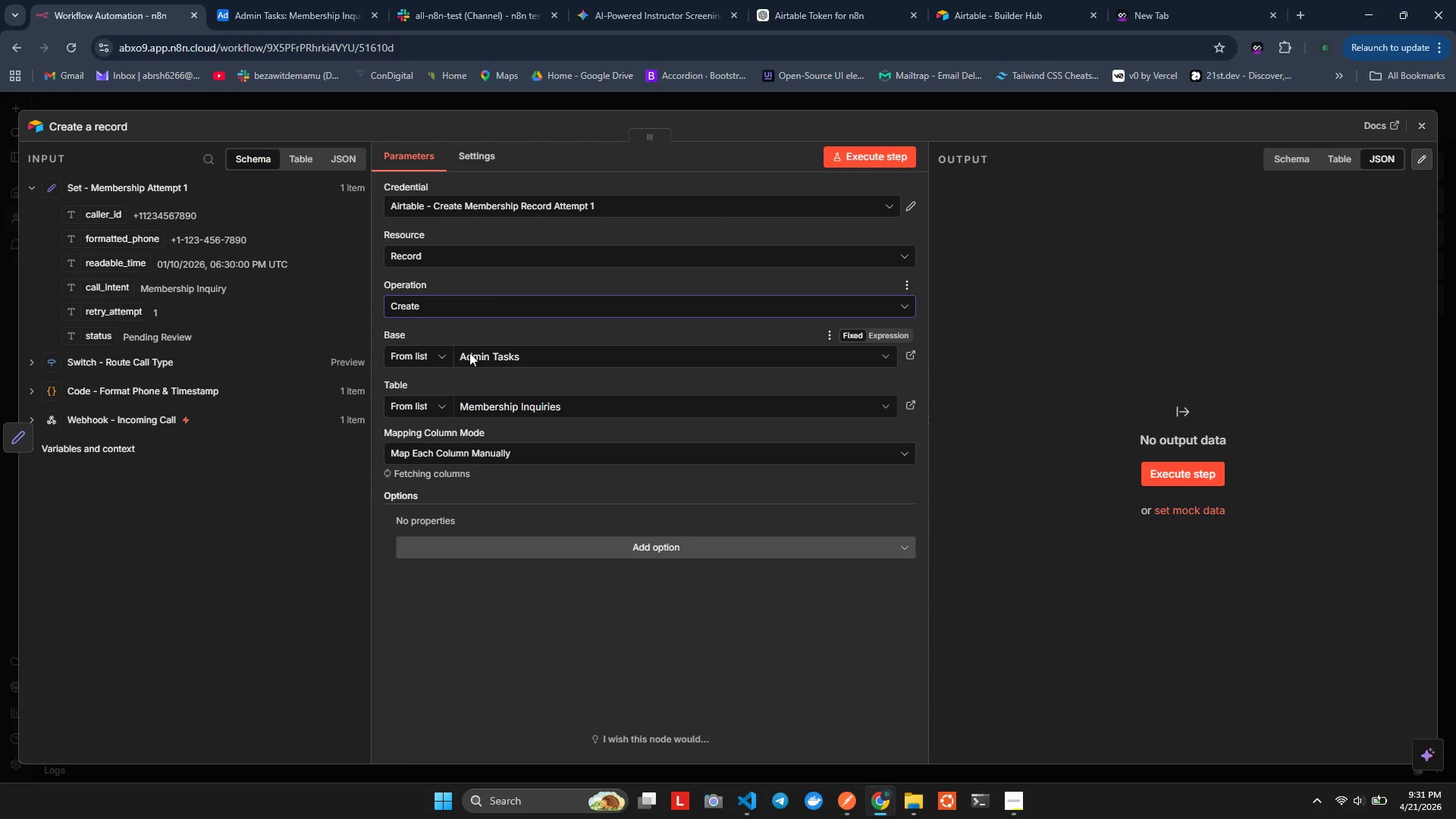 
mouse_move([489, 463])
 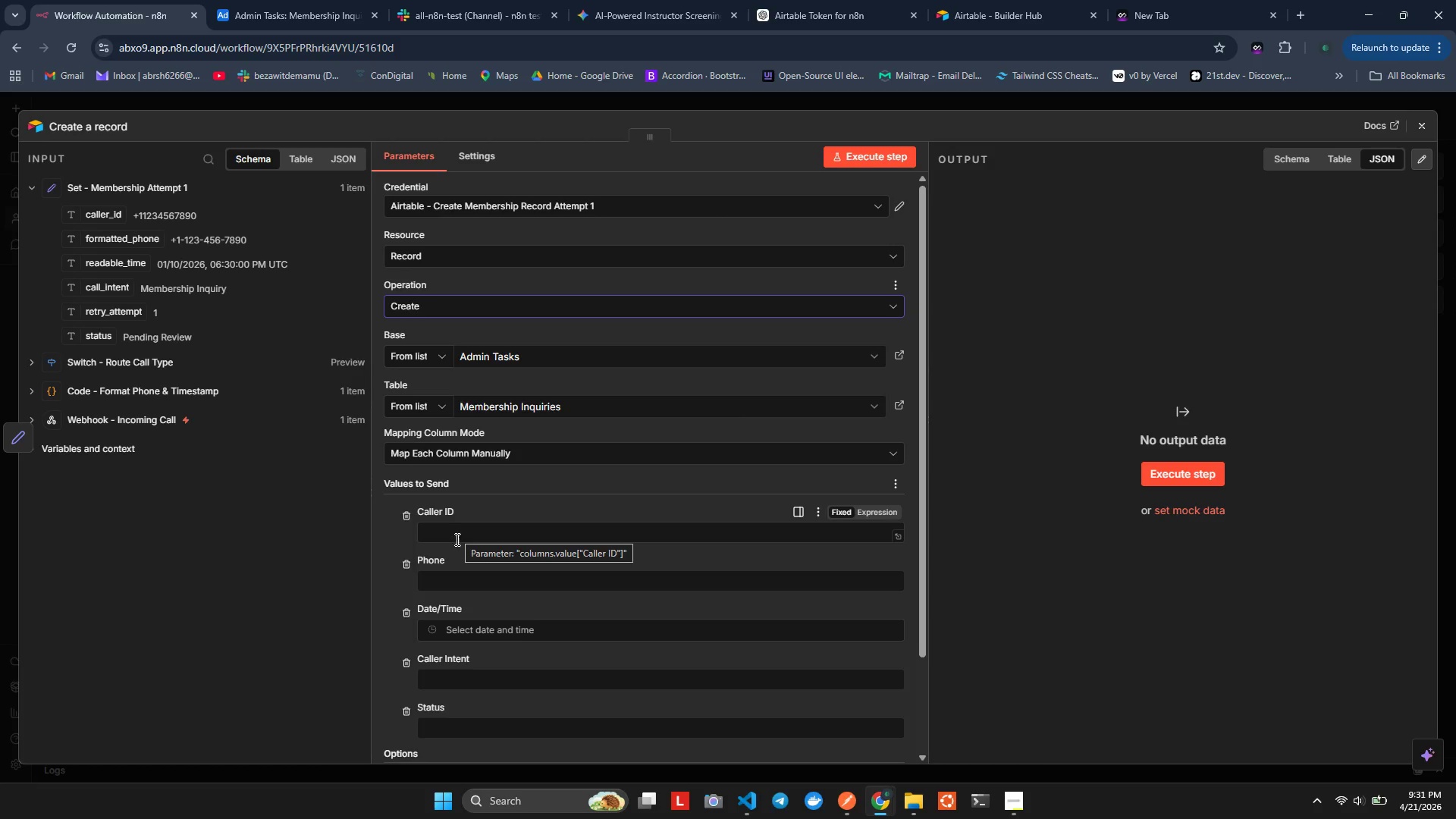 
left_click([454, 547])
 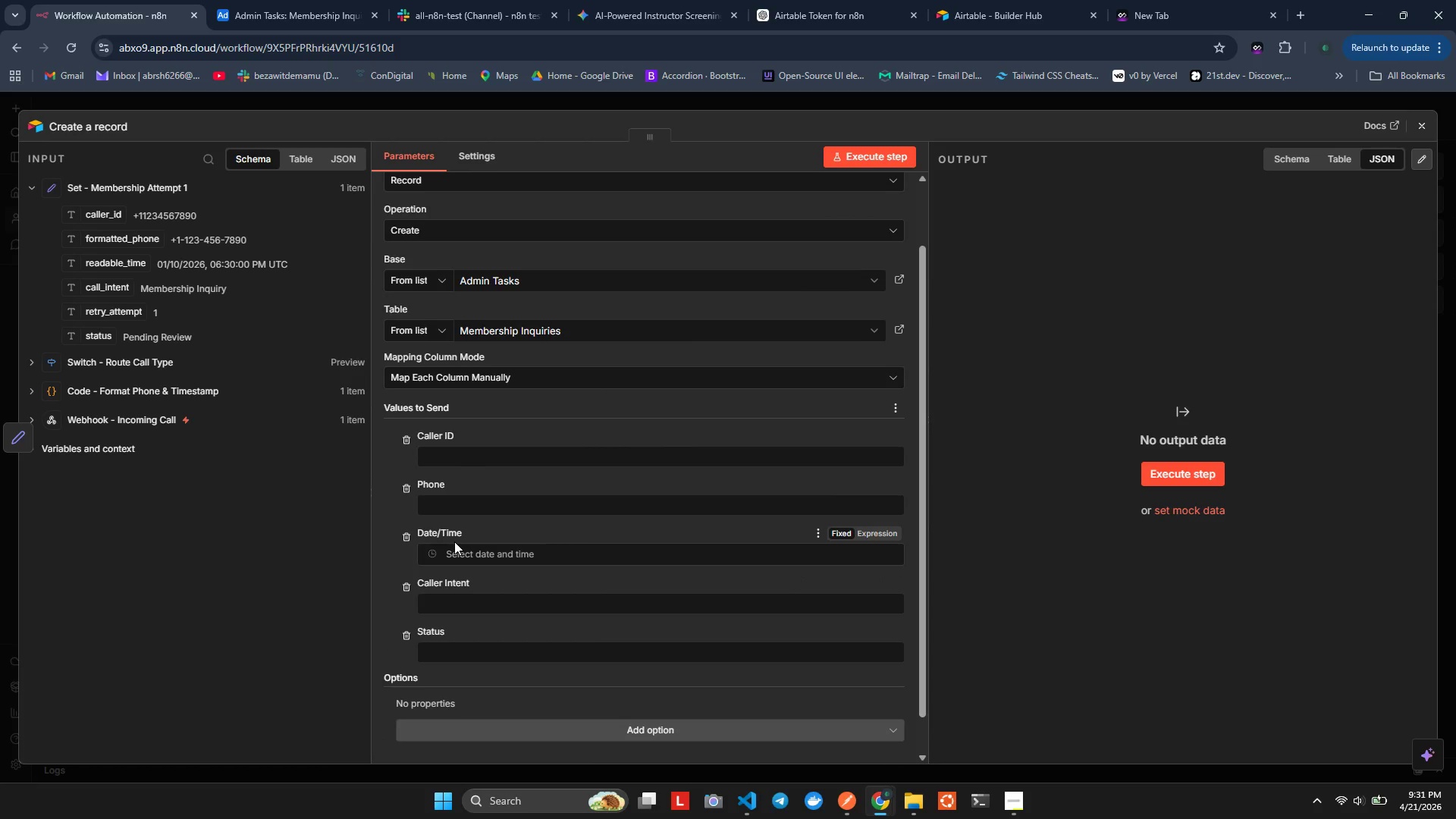 
wait(10.02)
 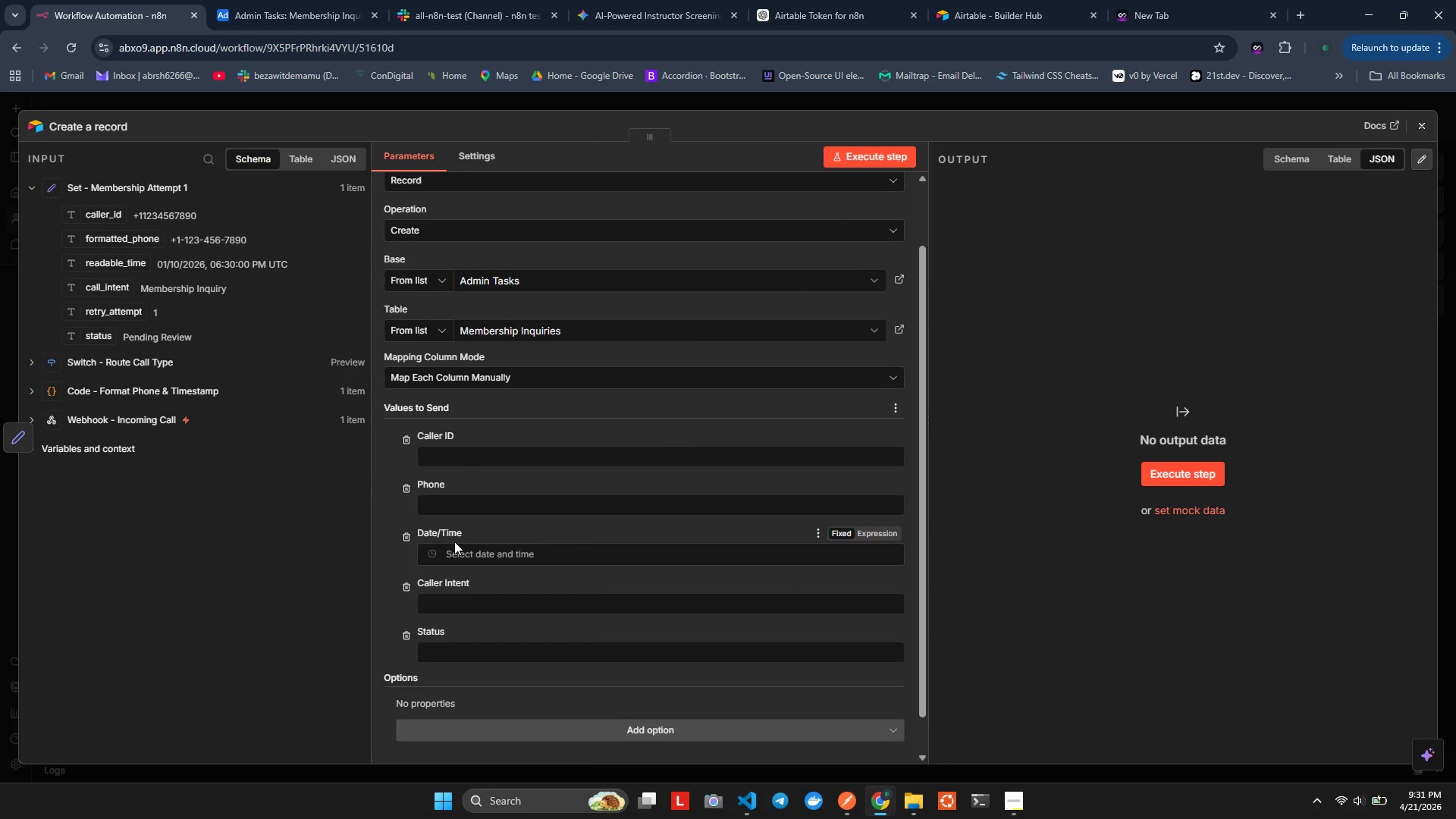 
left_click([466, 452])
 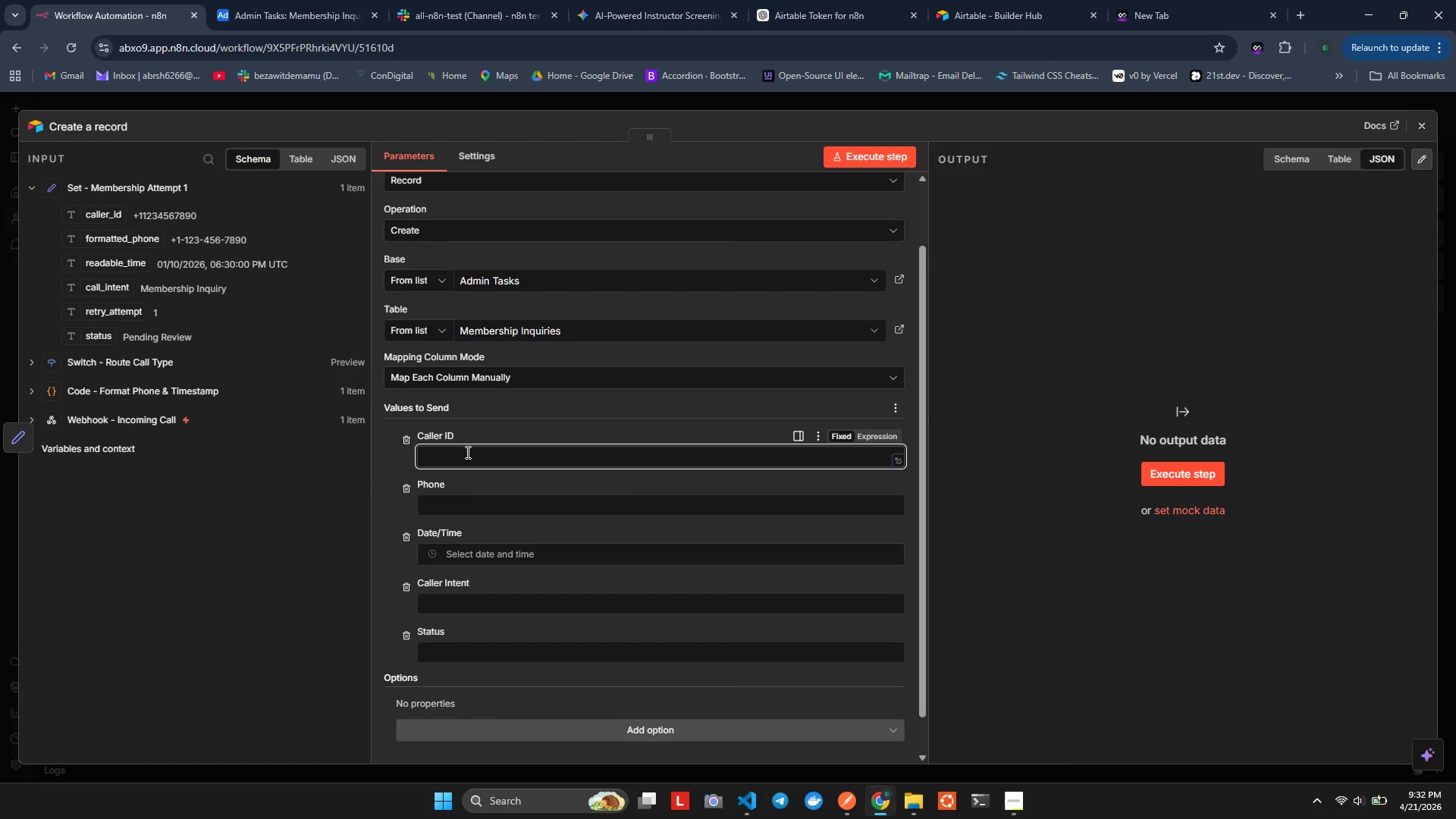 
key(Equal)
 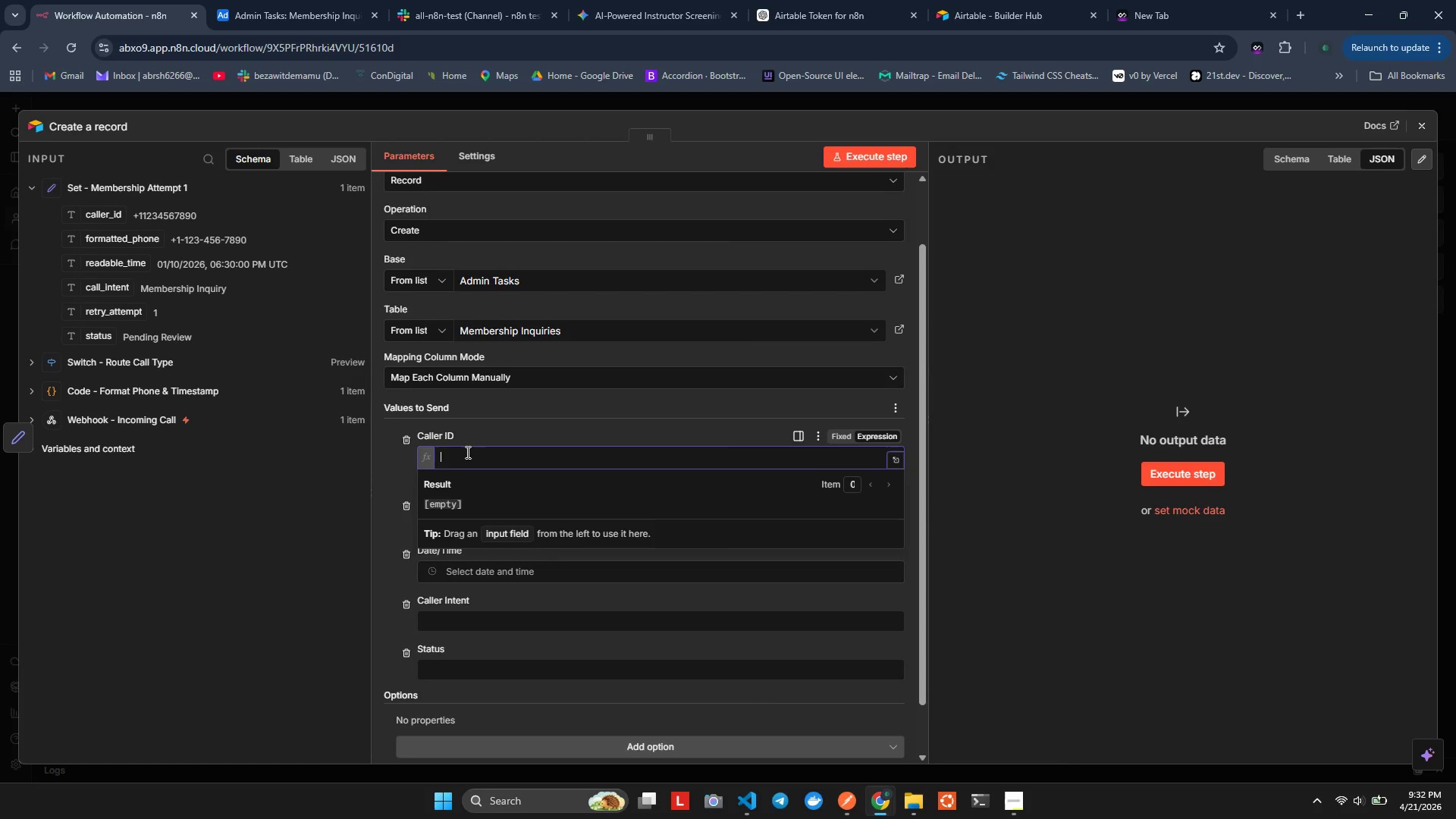 
key(Shift+BracketLeft)
 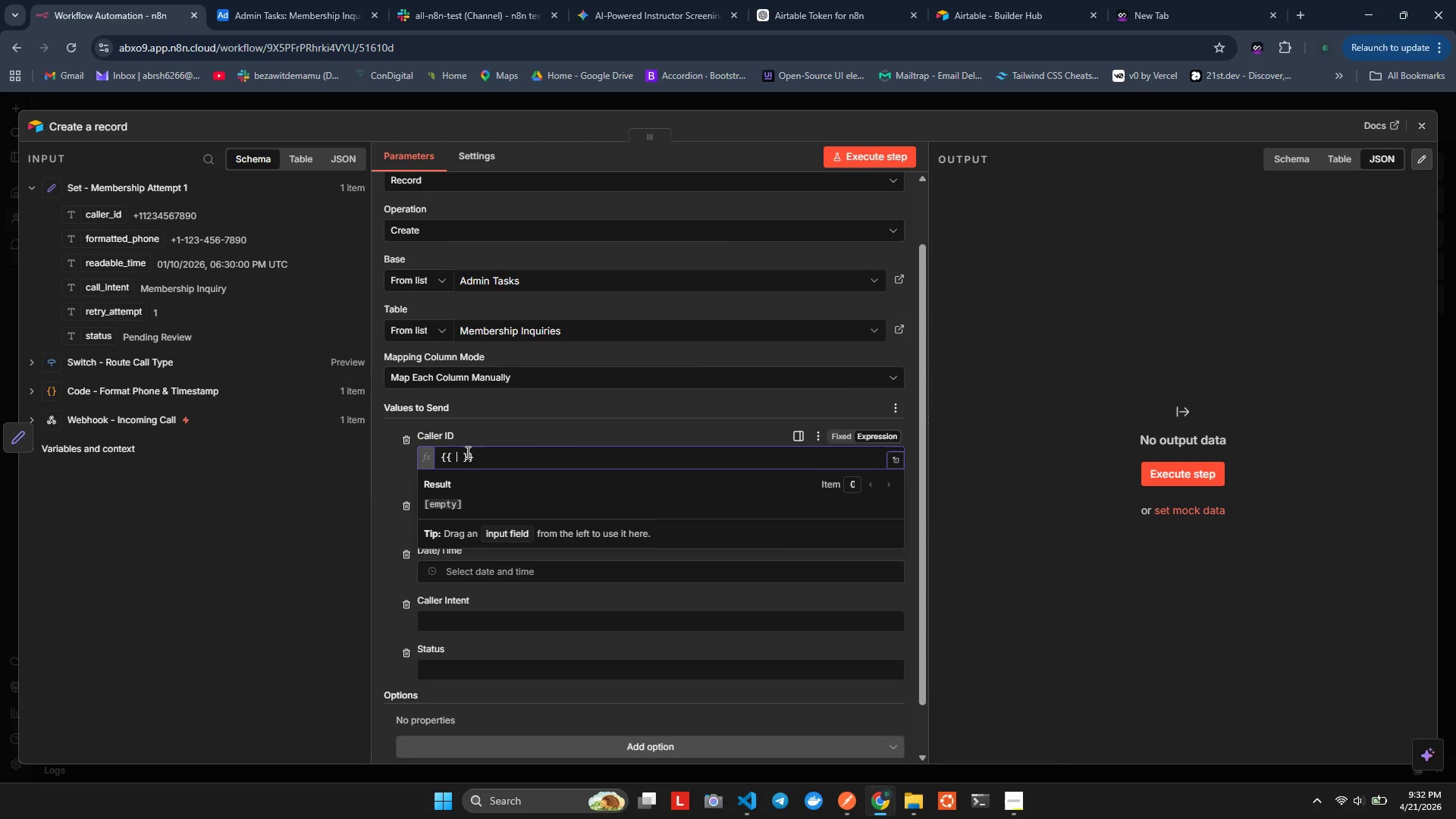 
key(Shift+BracketLeft)
 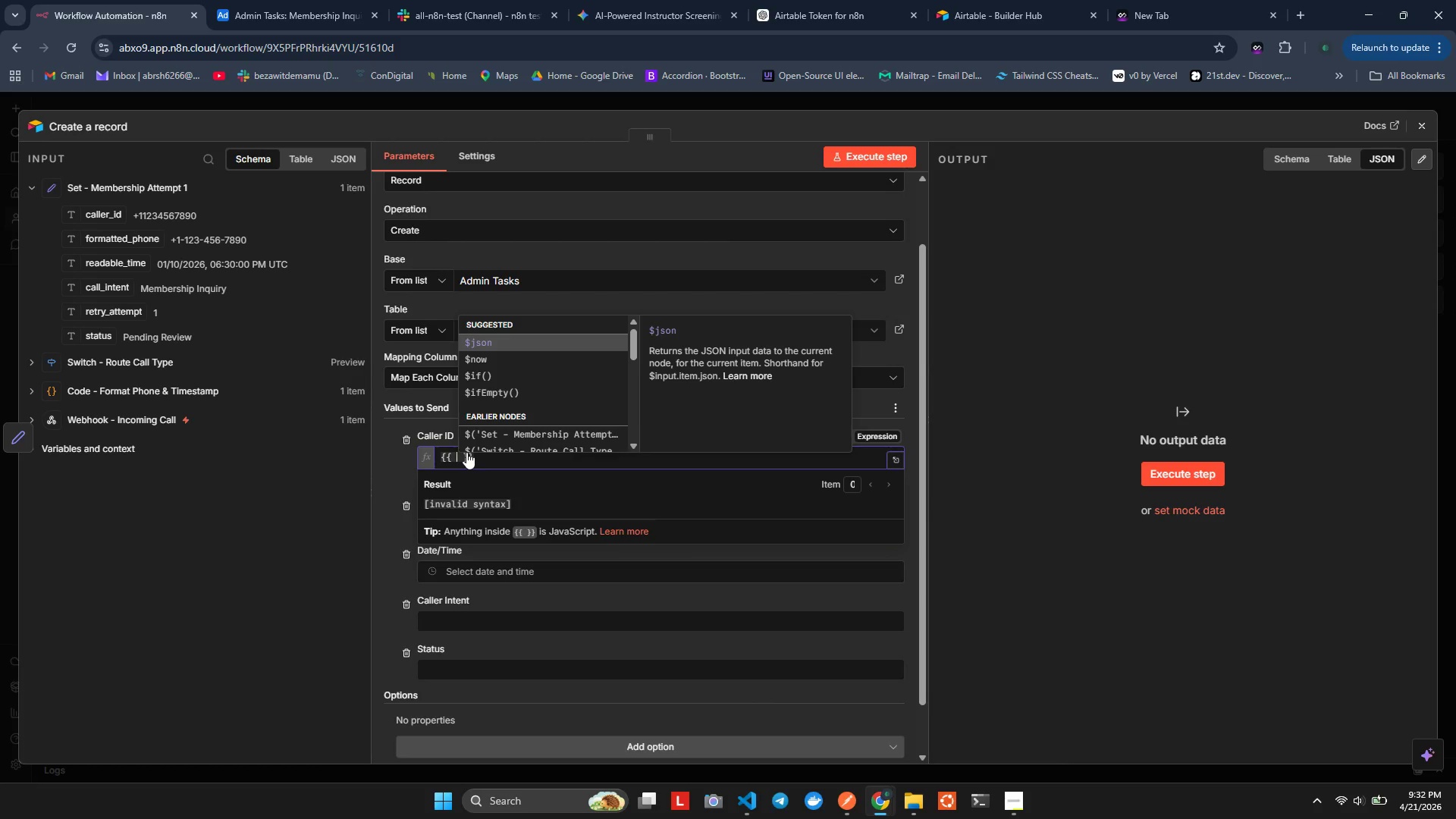 
wait(6.02)
 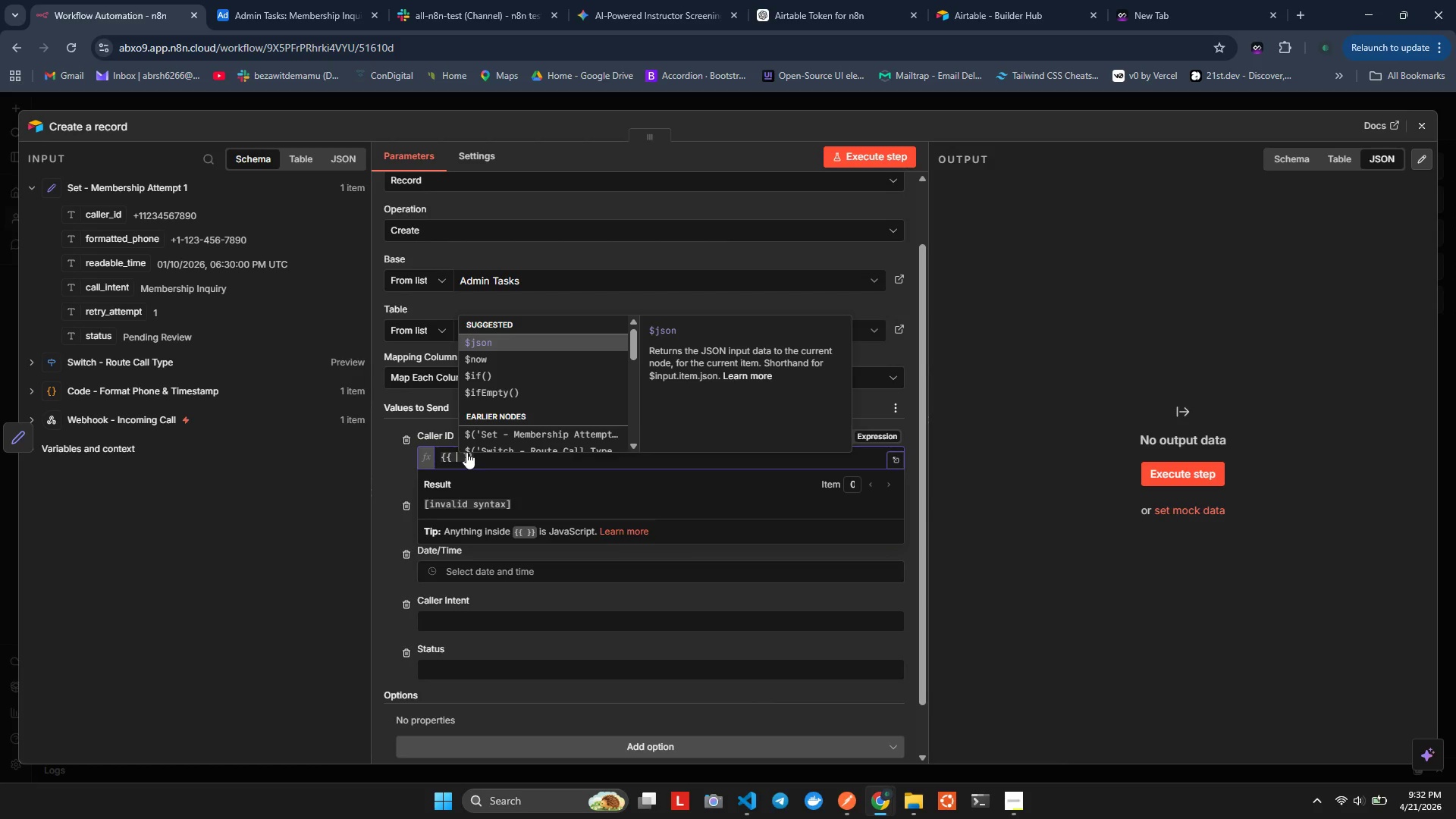 
key(Enter)
 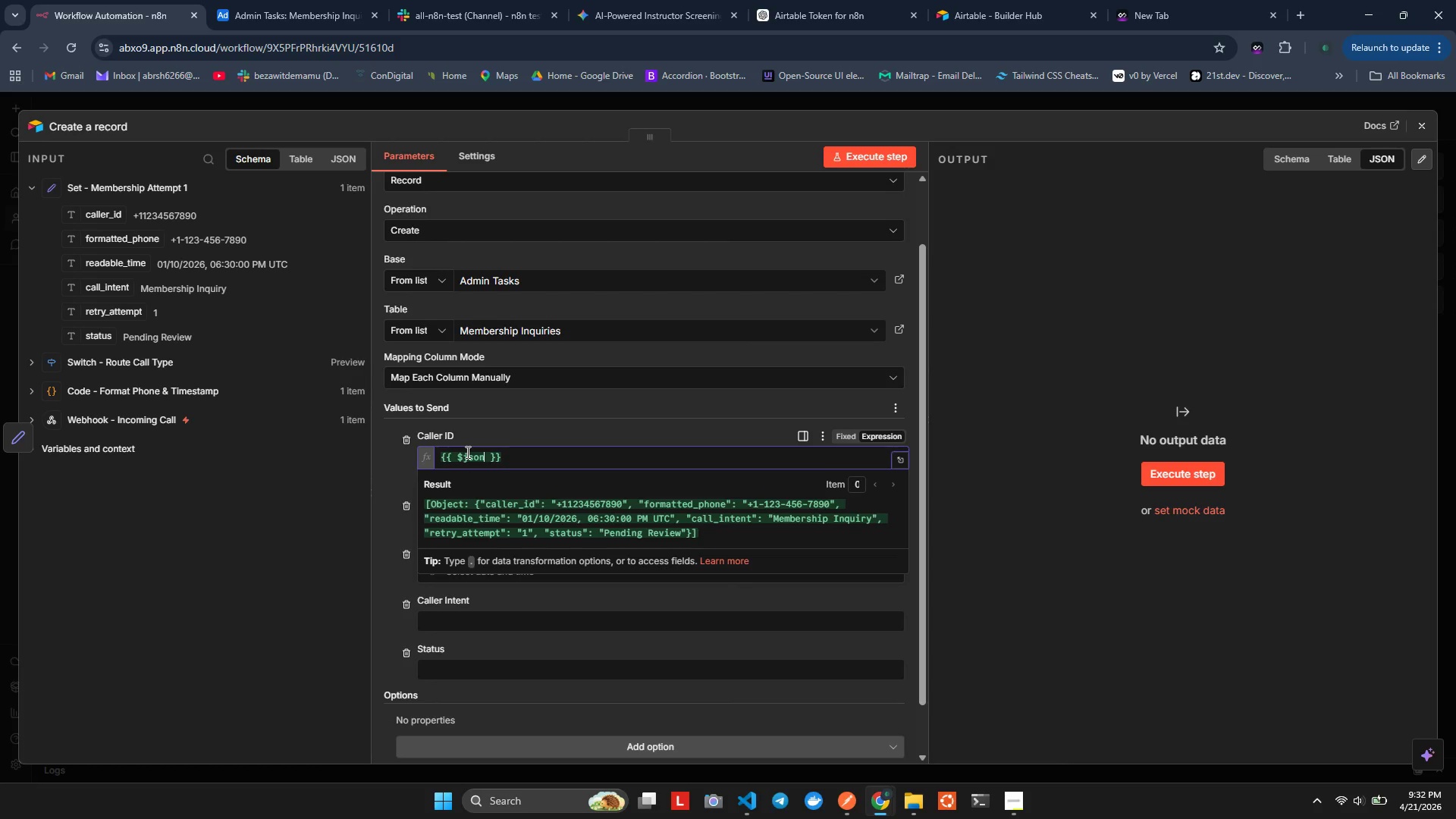 
key(Minus)
 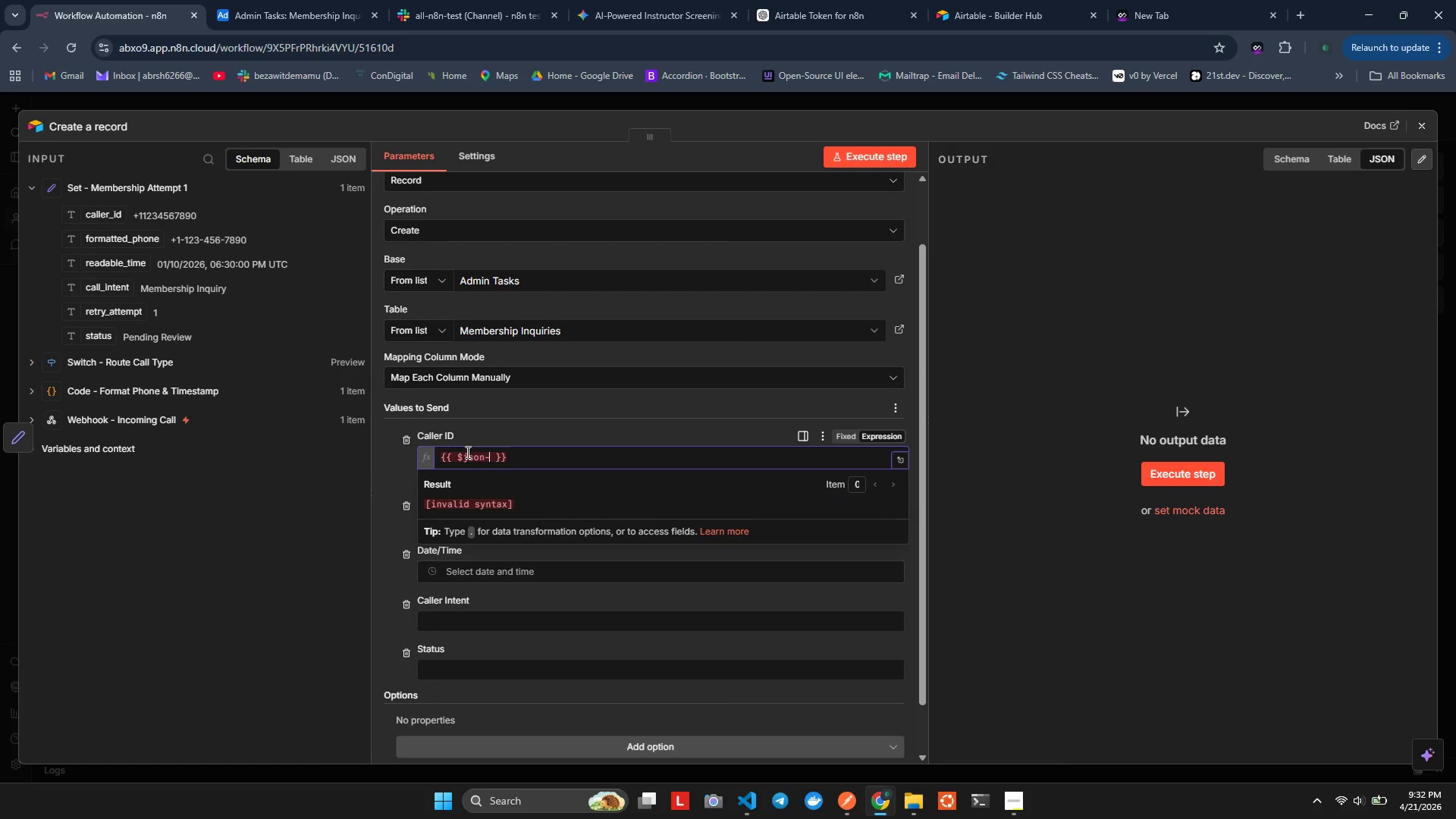 
key(Backspace)
 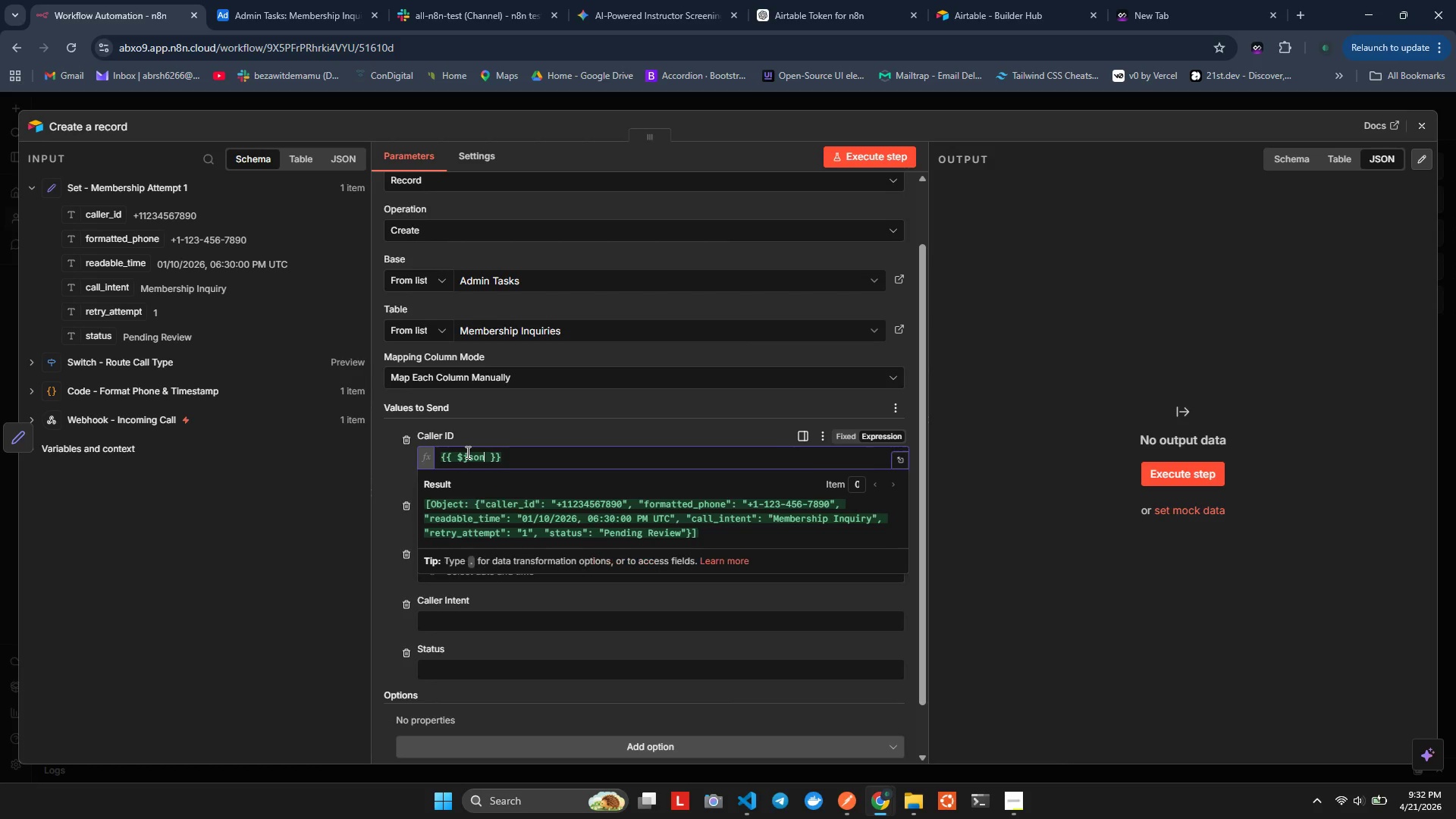 
key(Equal)
 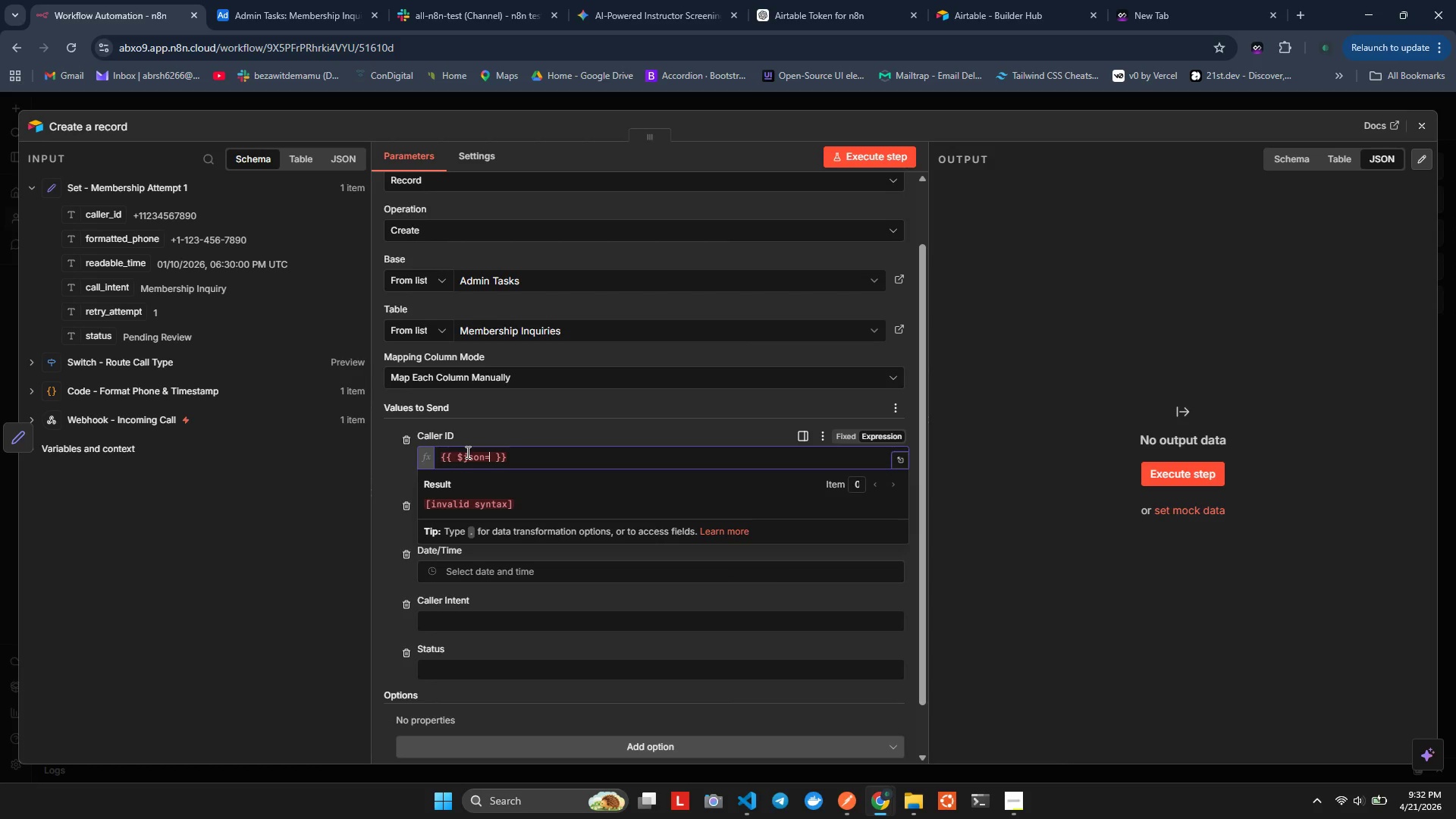 
key(Backspace)
 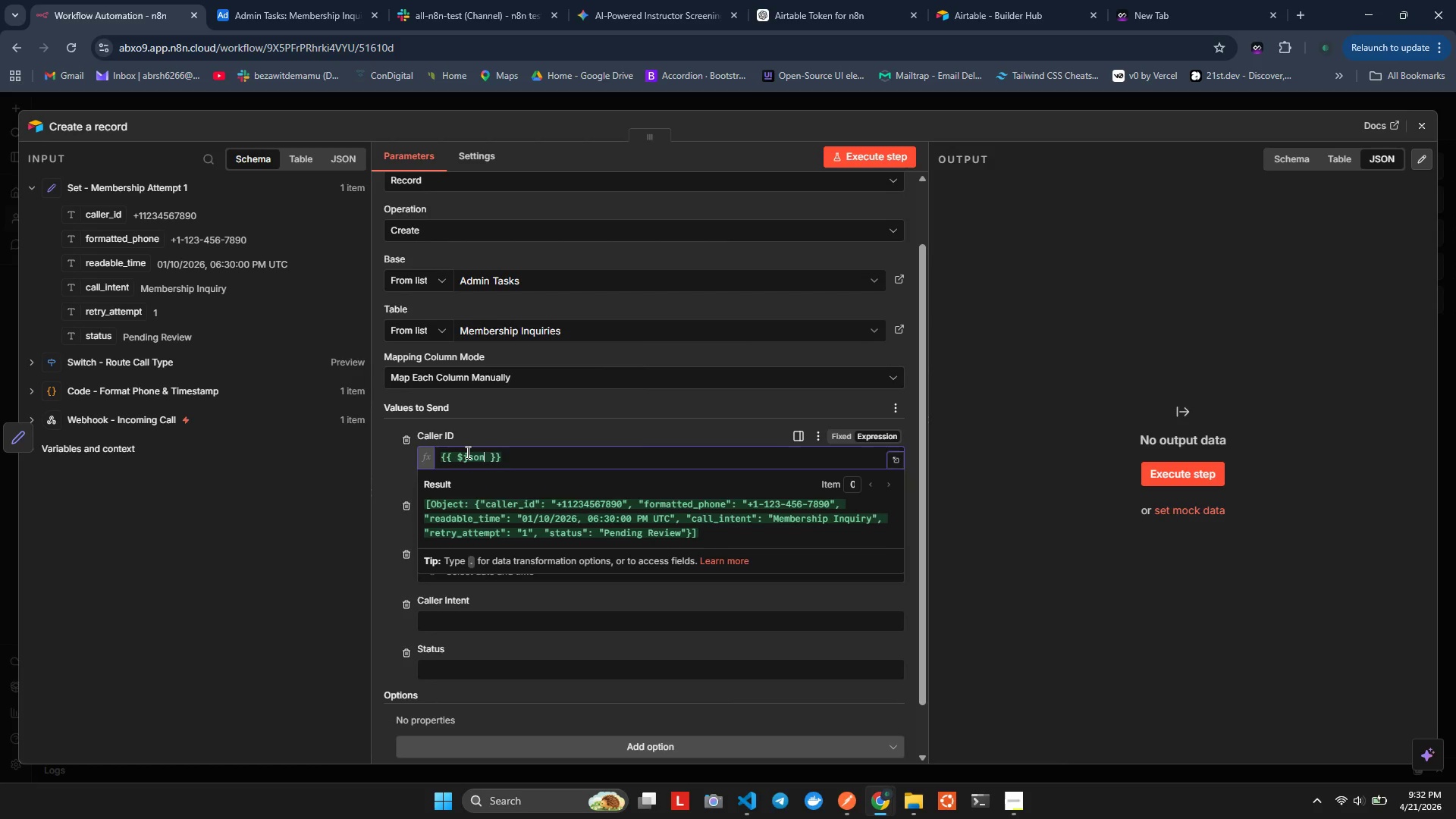 
key(BracketLeft)
 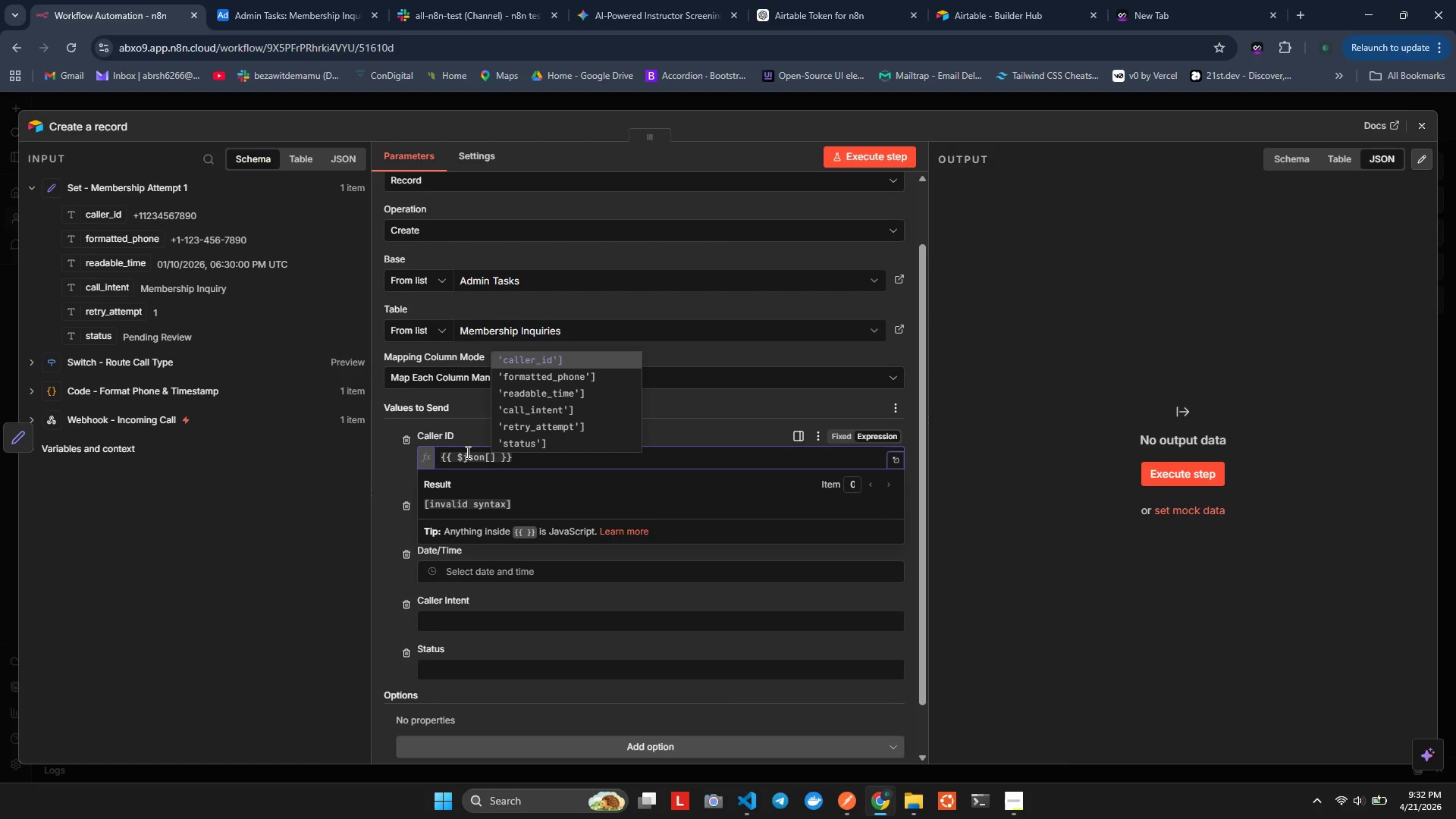 
key(Enter)
 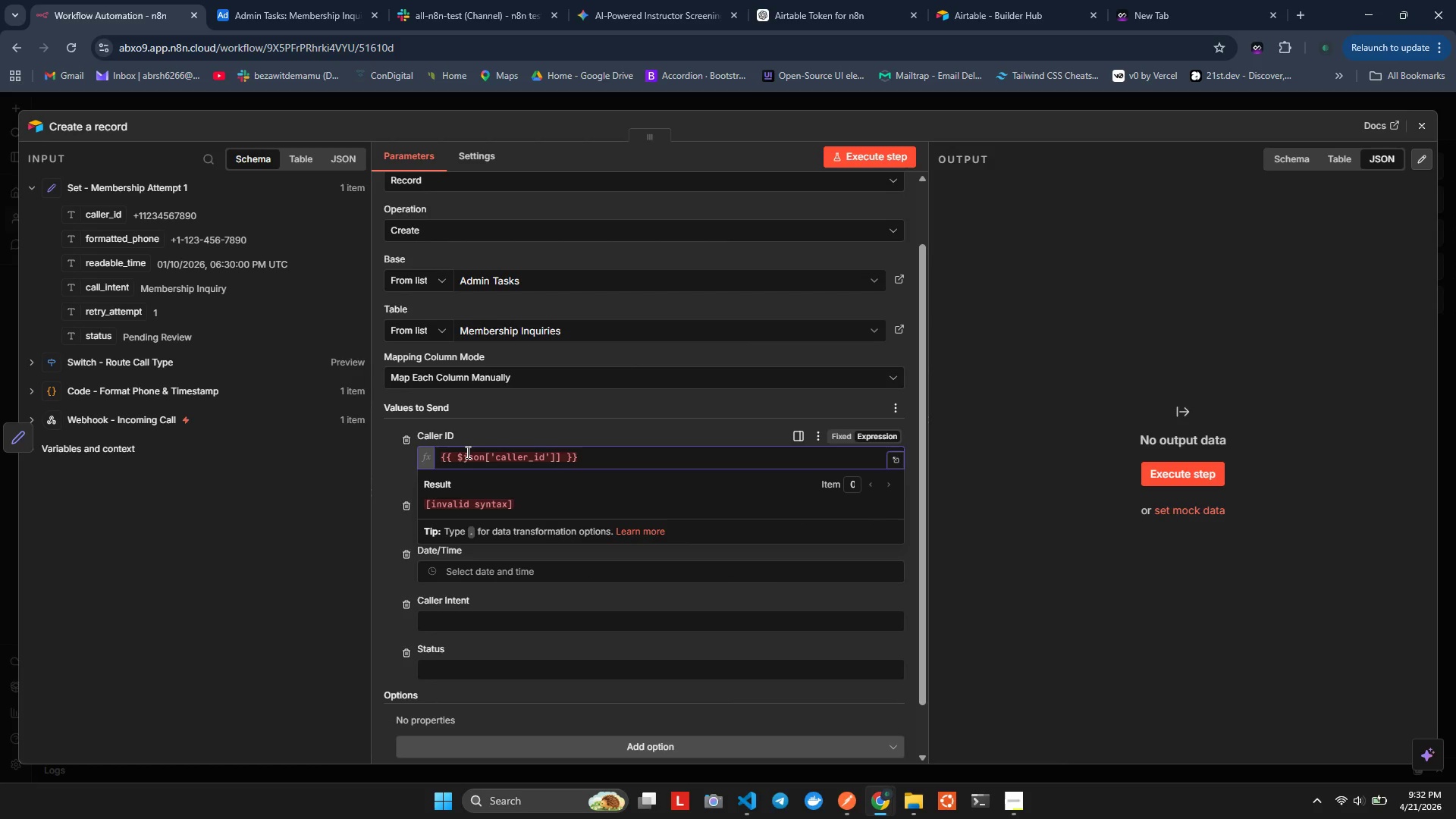 
key(ArrowRight)
 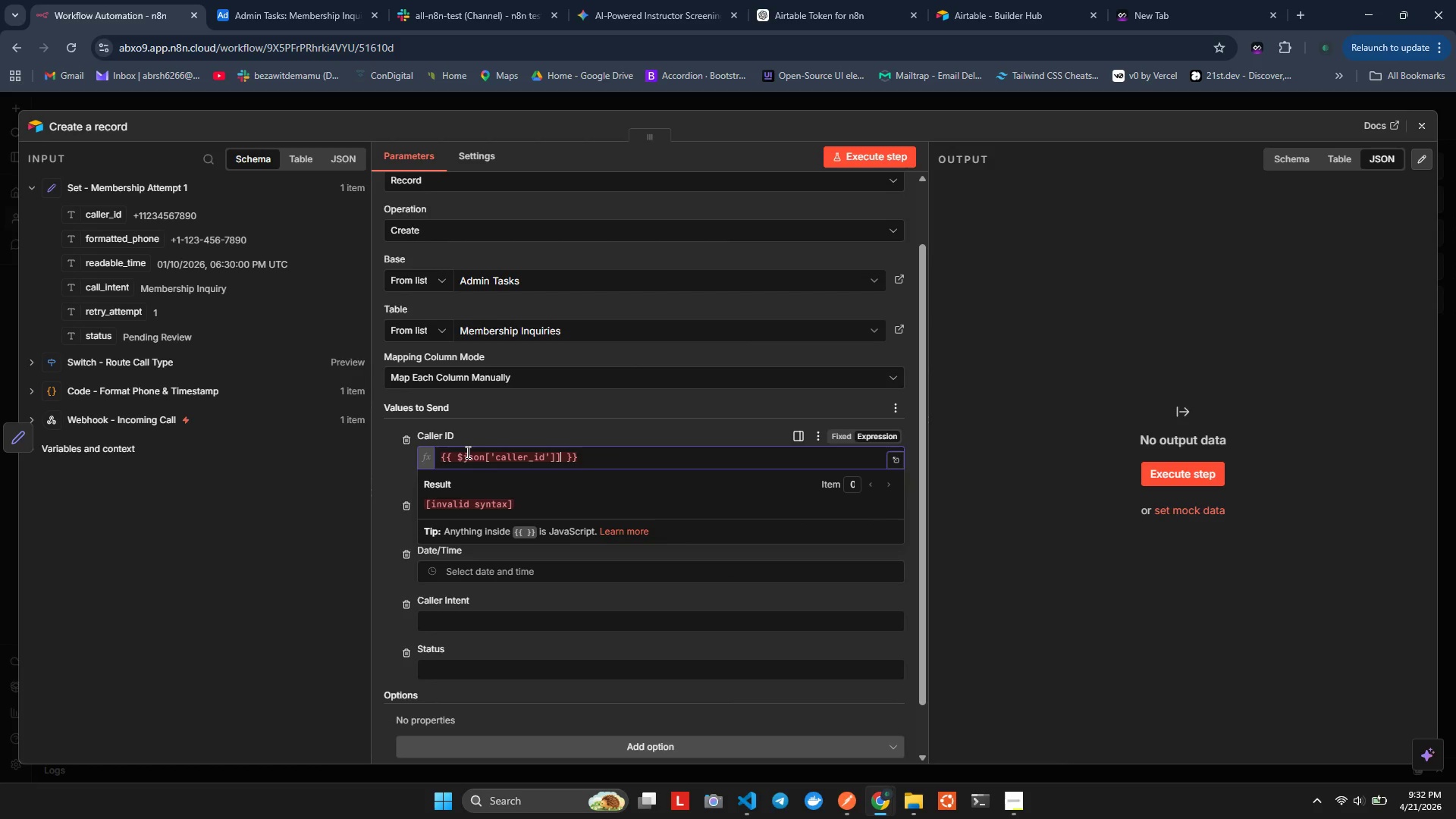 
key(Backspace)
 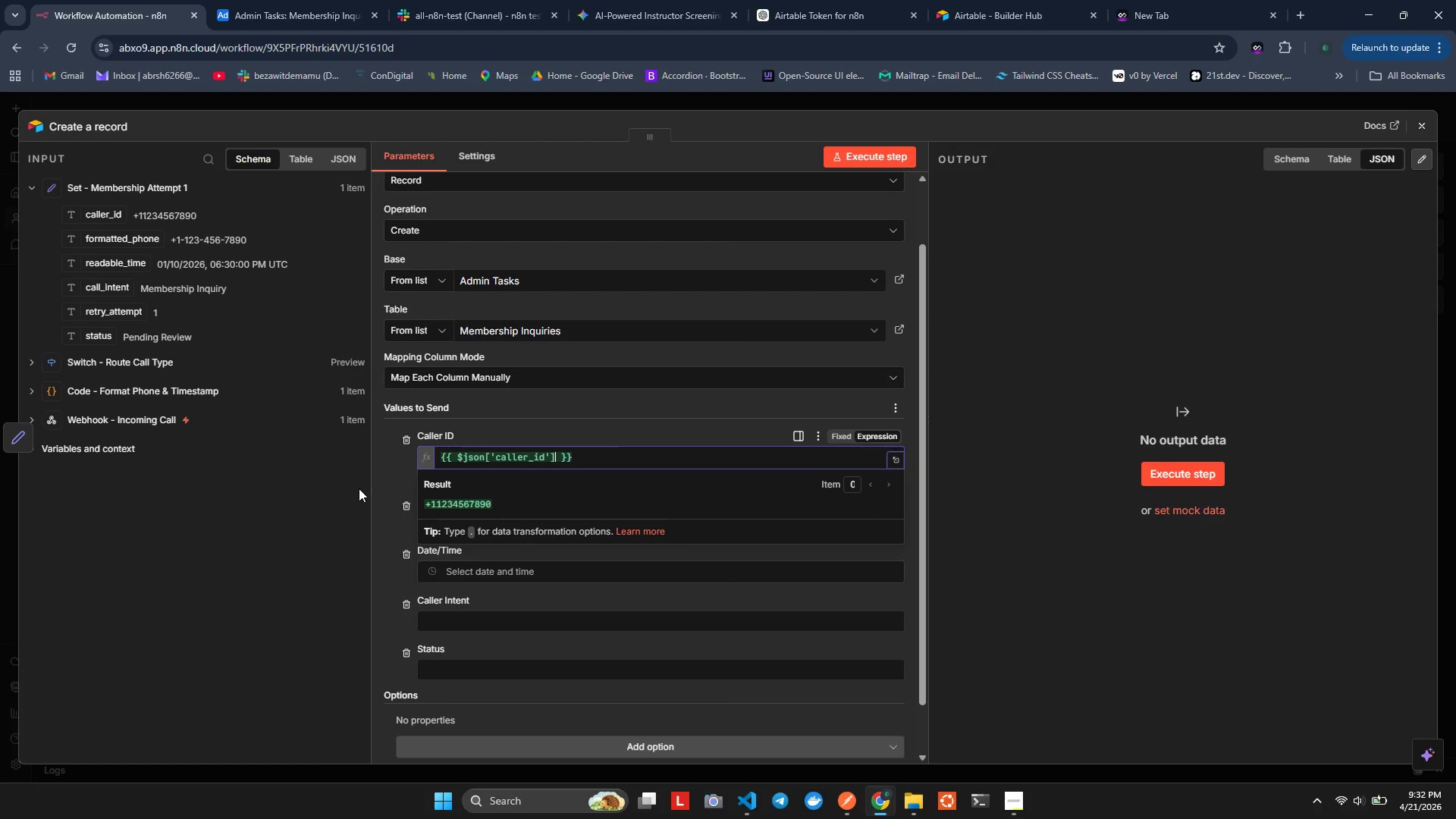 
left_click([385, 479])
 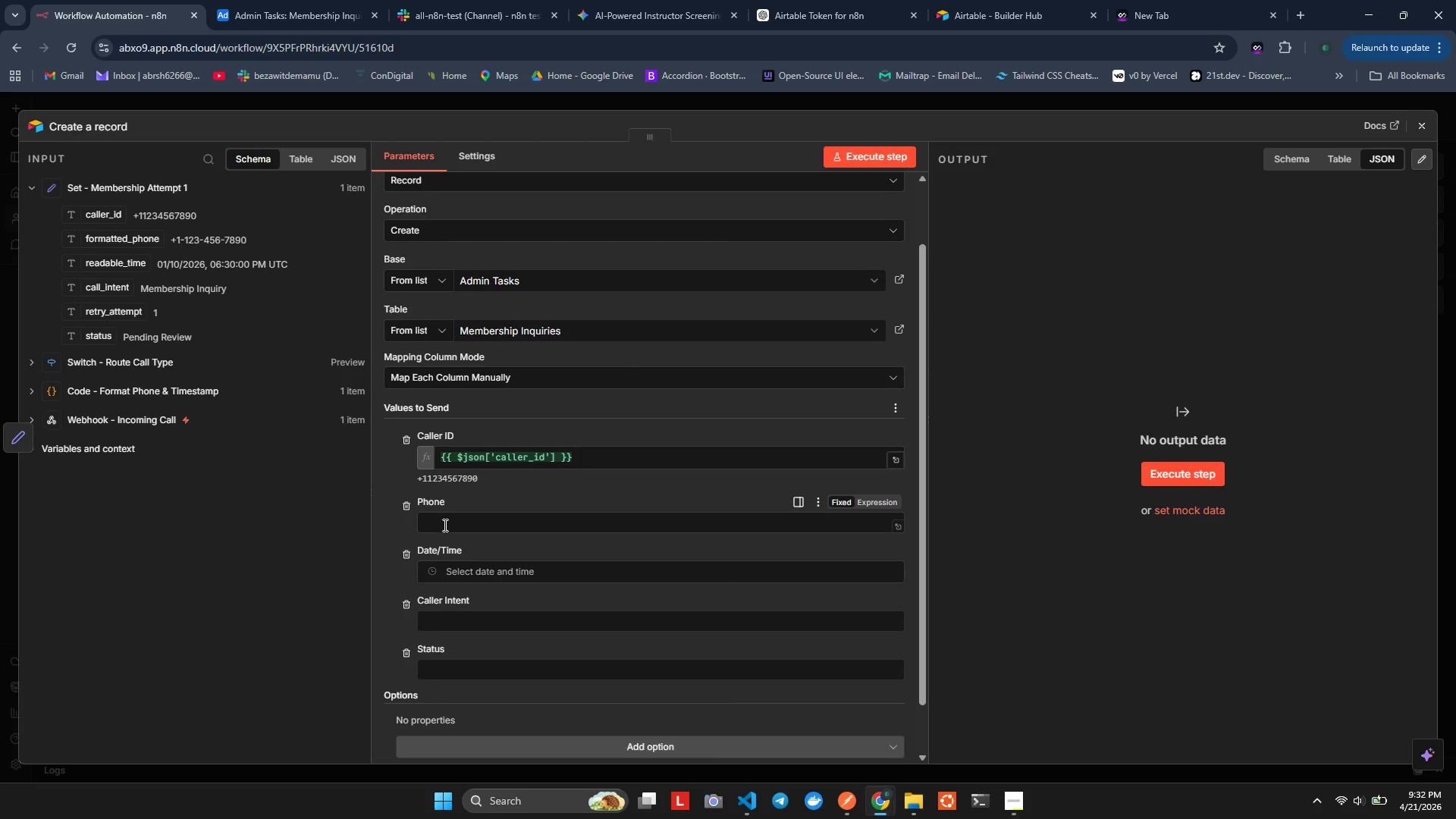 
left_click([444, 524])
 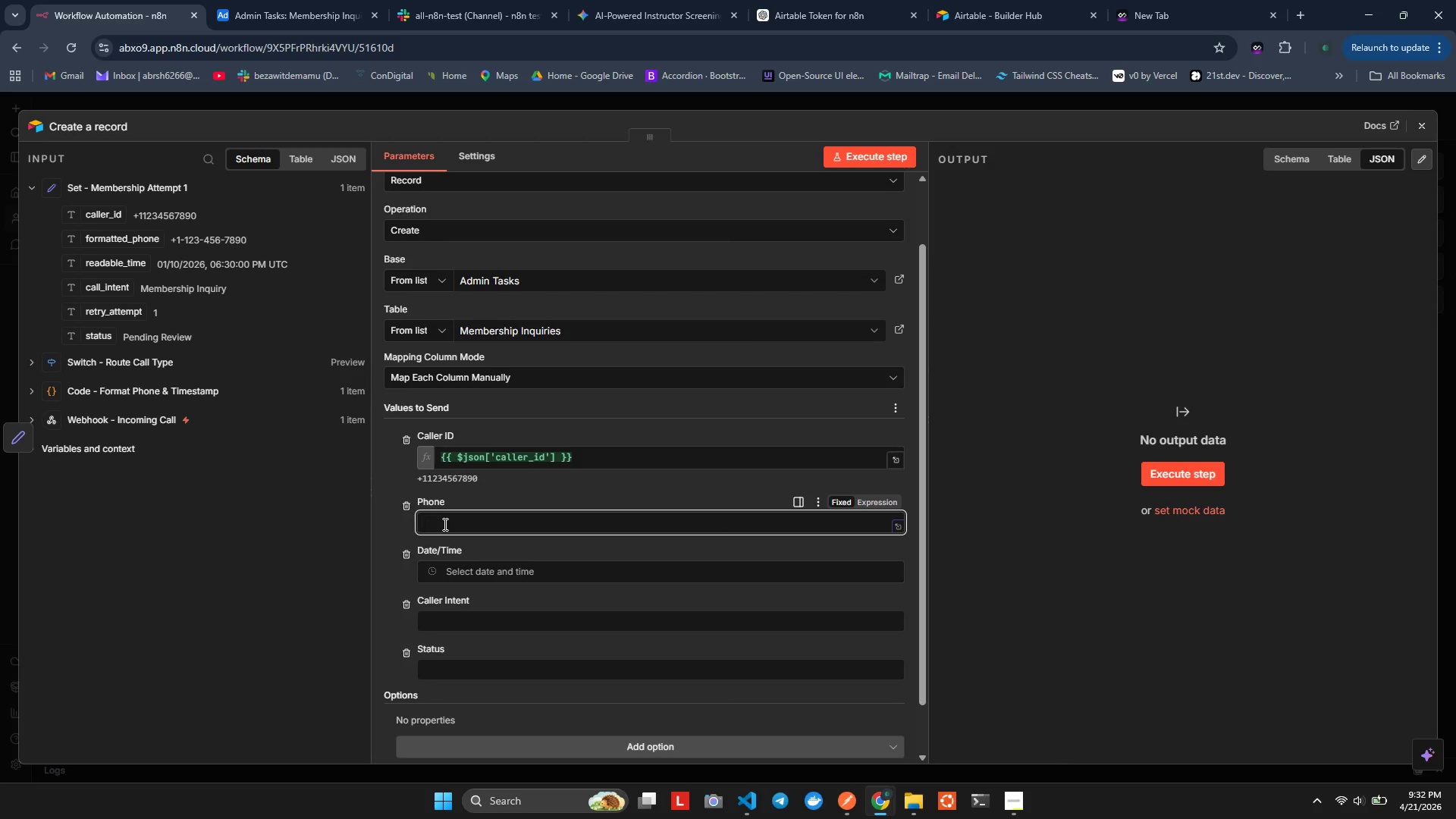 
key(Equal)
 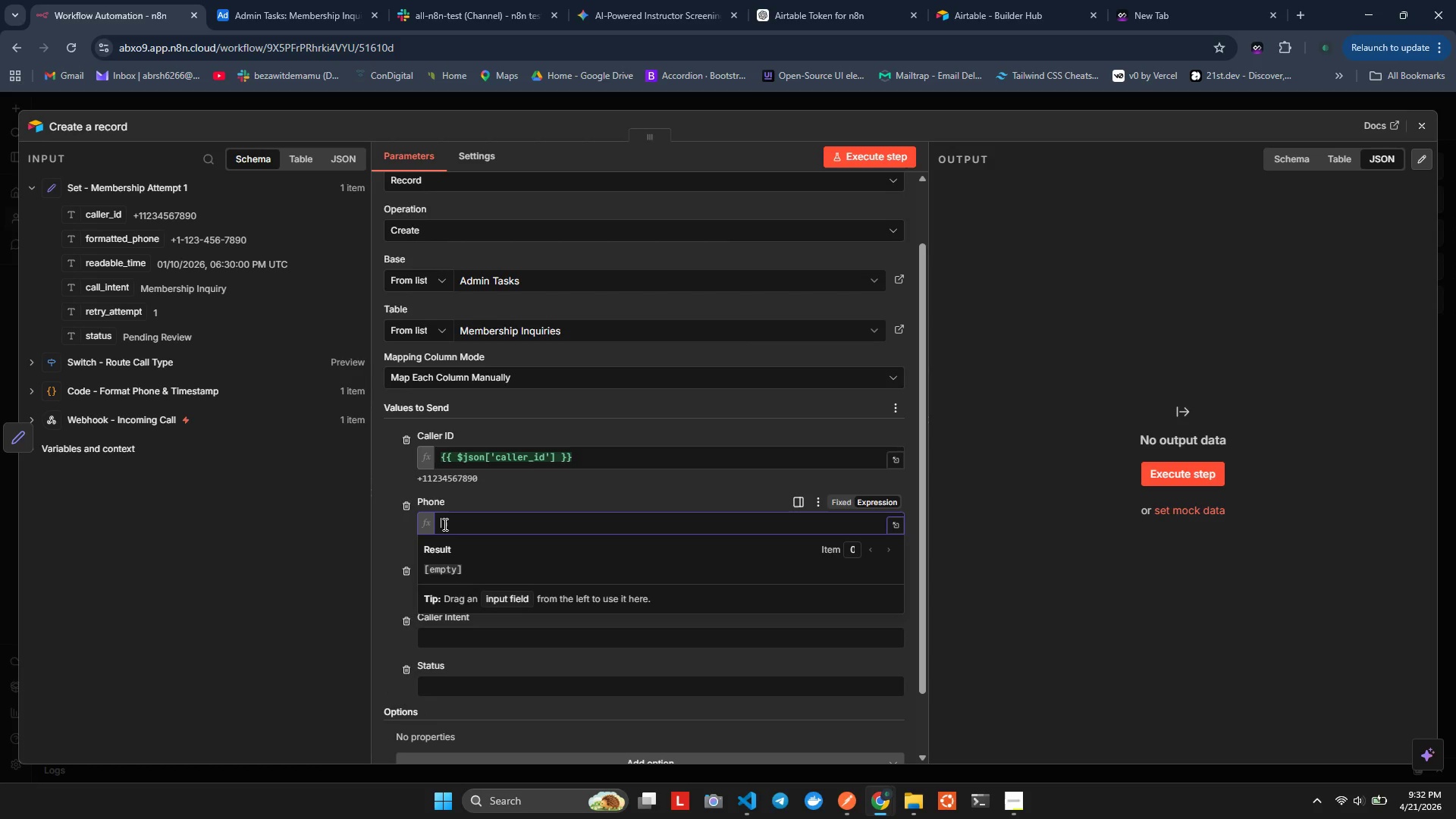 
key(Shift+BracketLeft)
 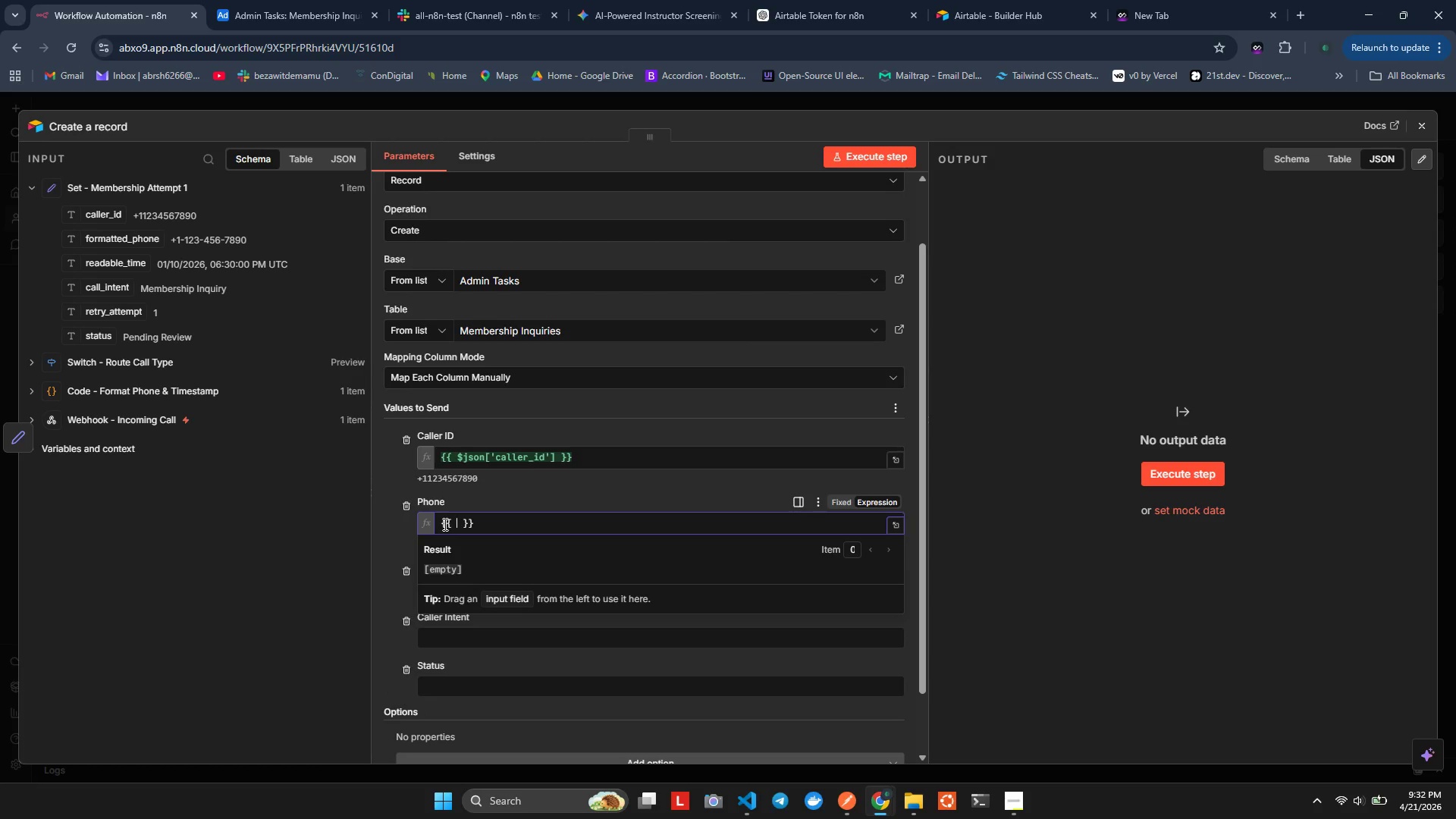 
key(Shift+BracketLeft)
 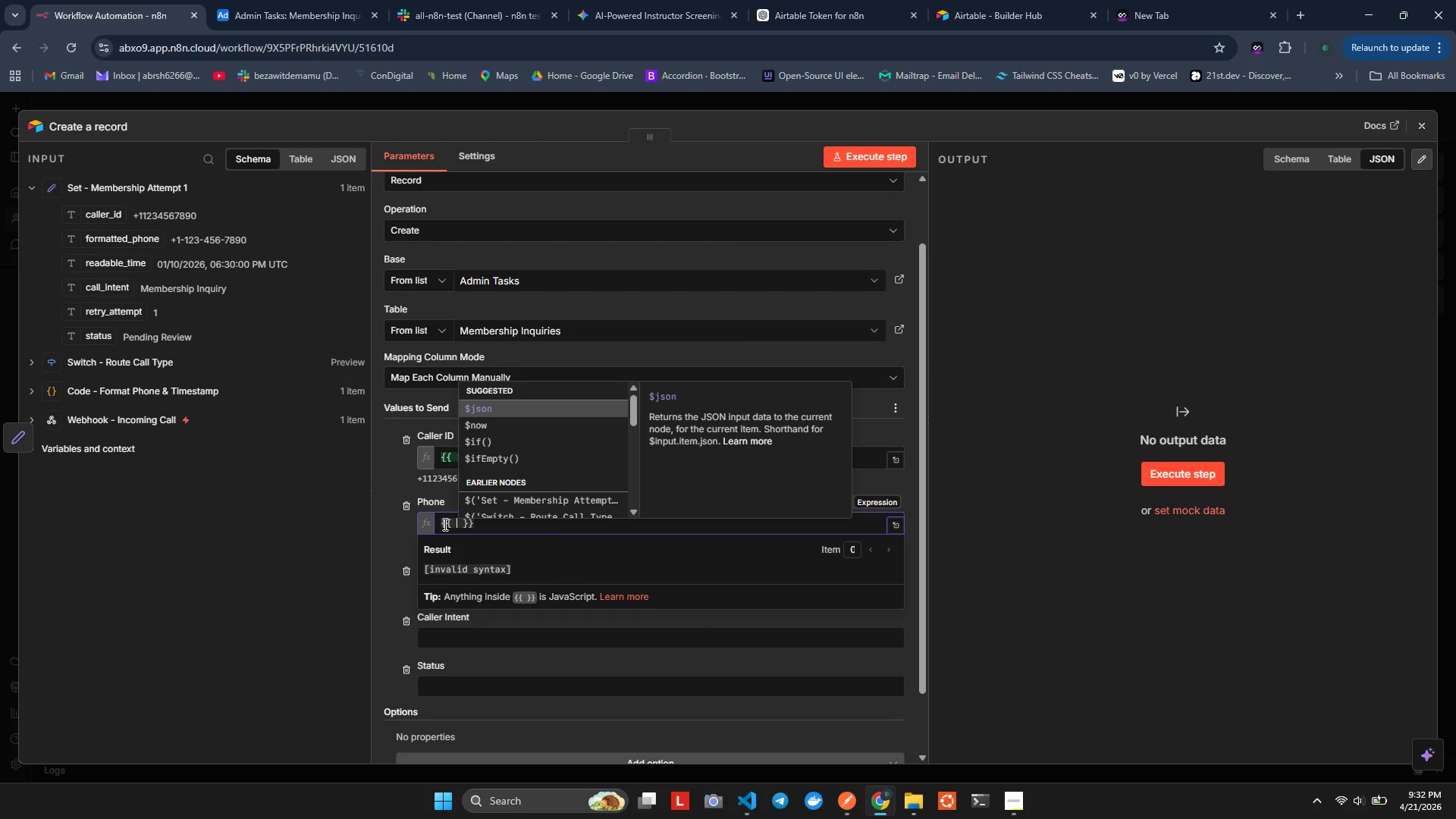 
key(Enter)
 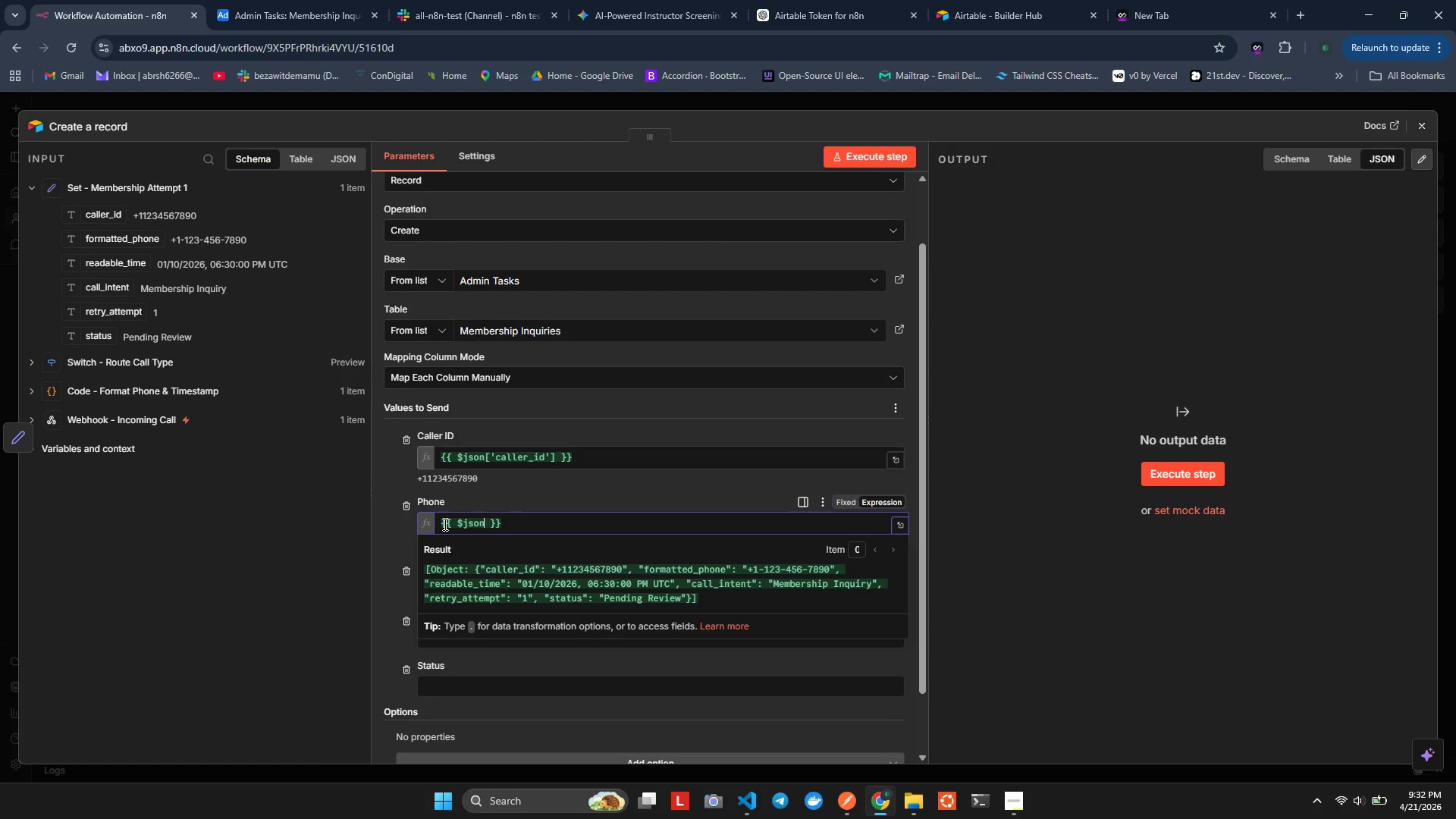 
key(BracketLeft)
 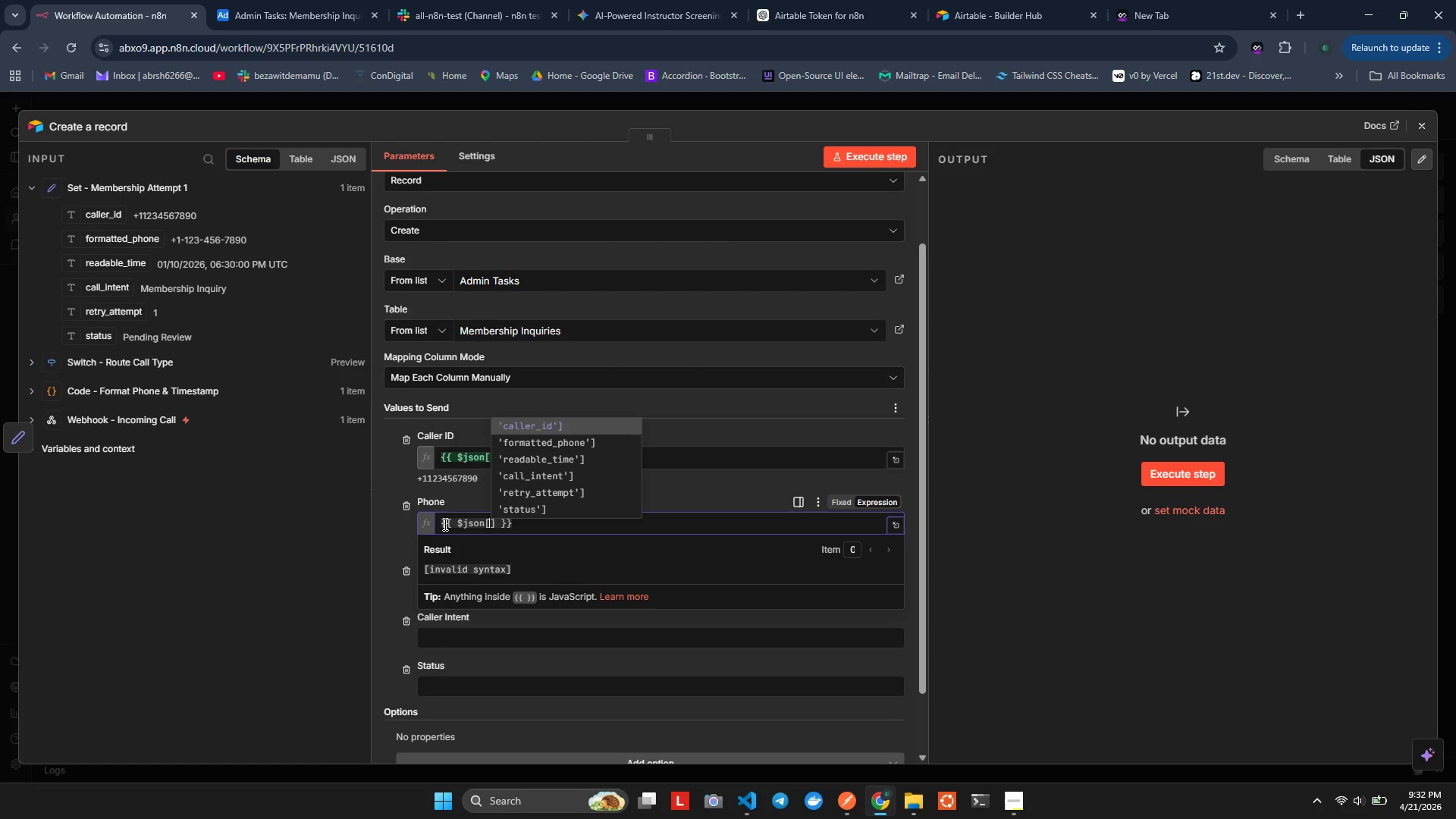 
key(ArrowDown)
 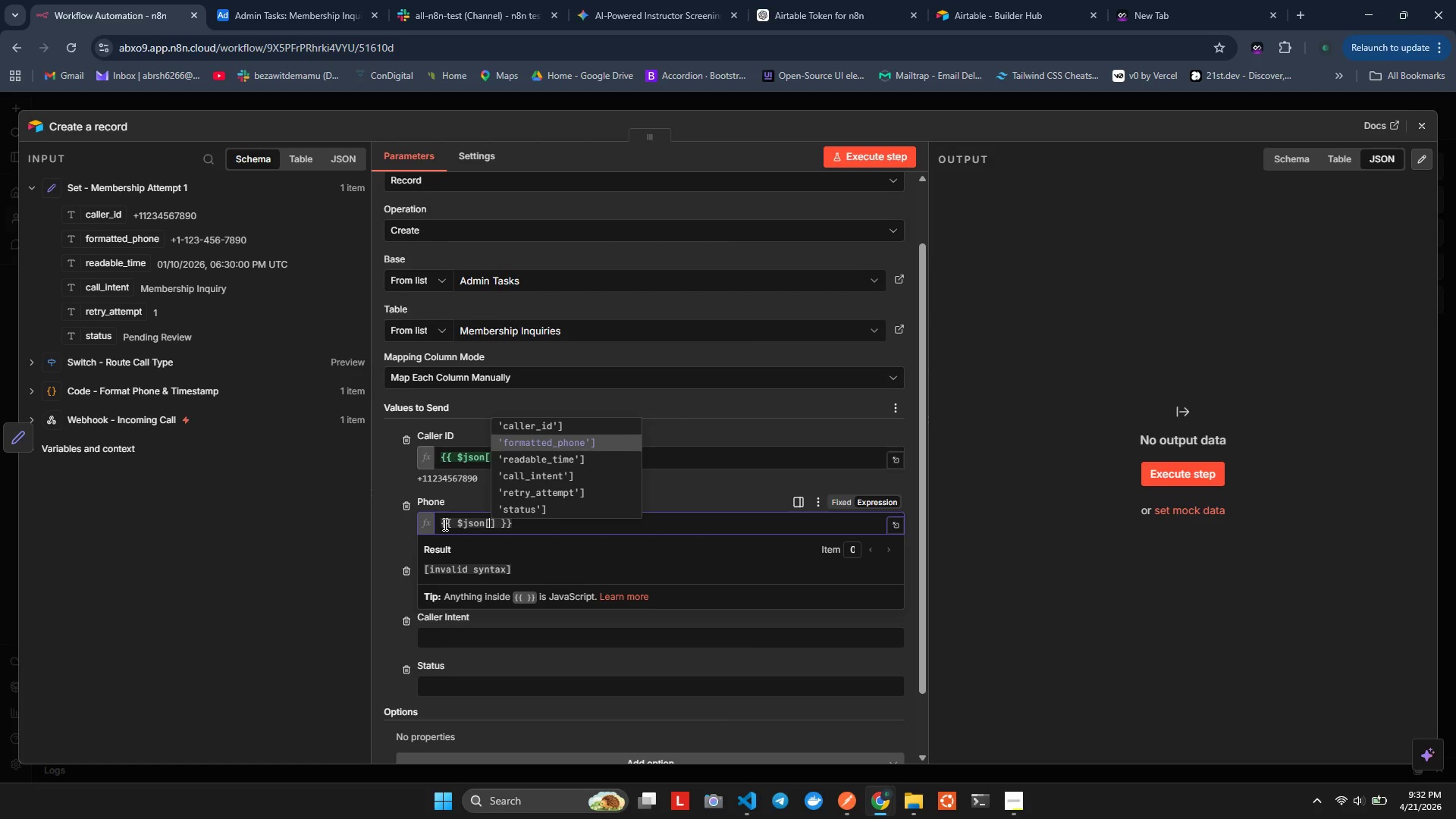 
key(ArrowDown)
 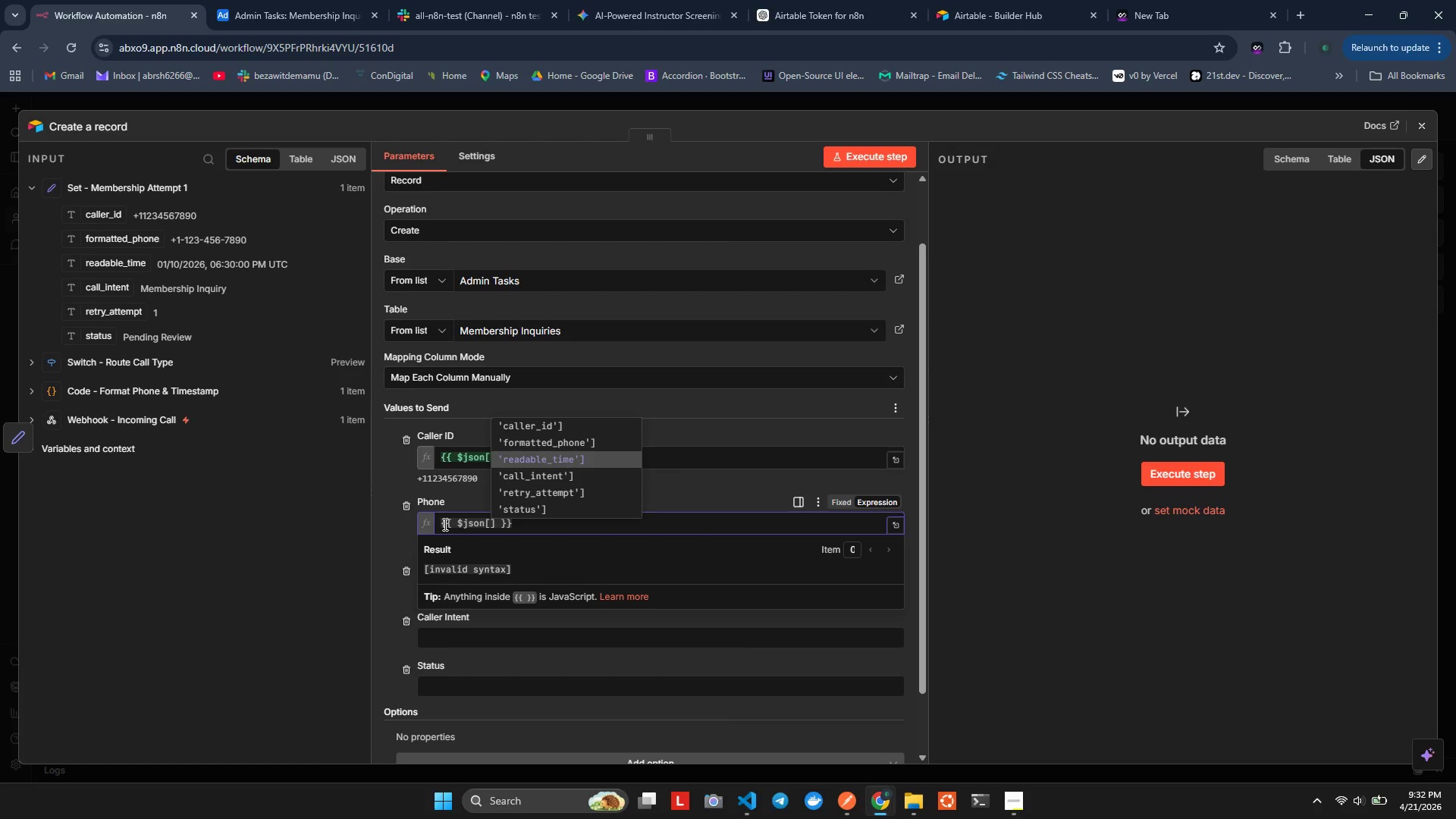 
key(ArrowUp)
 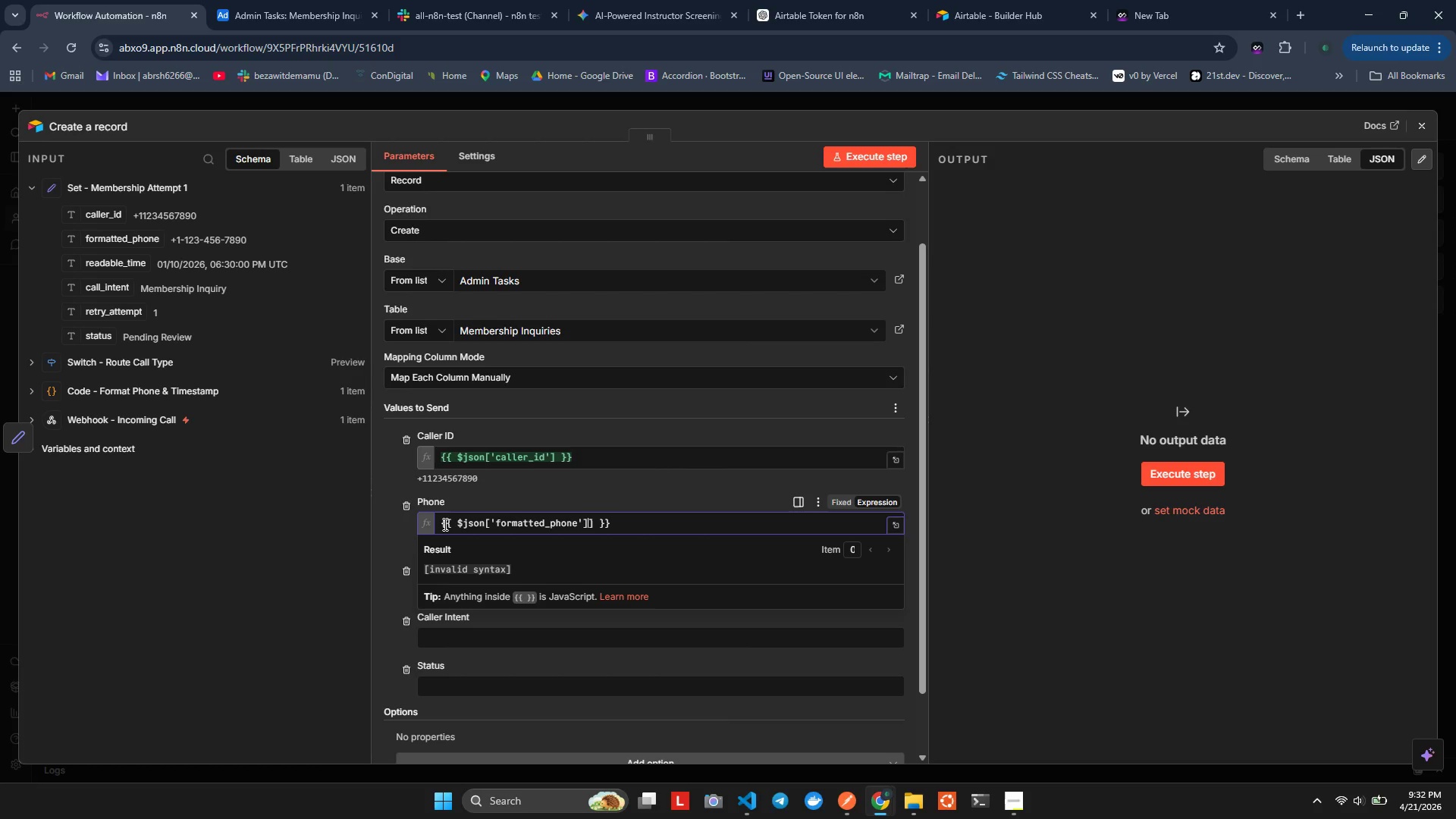 
key(Enter)
 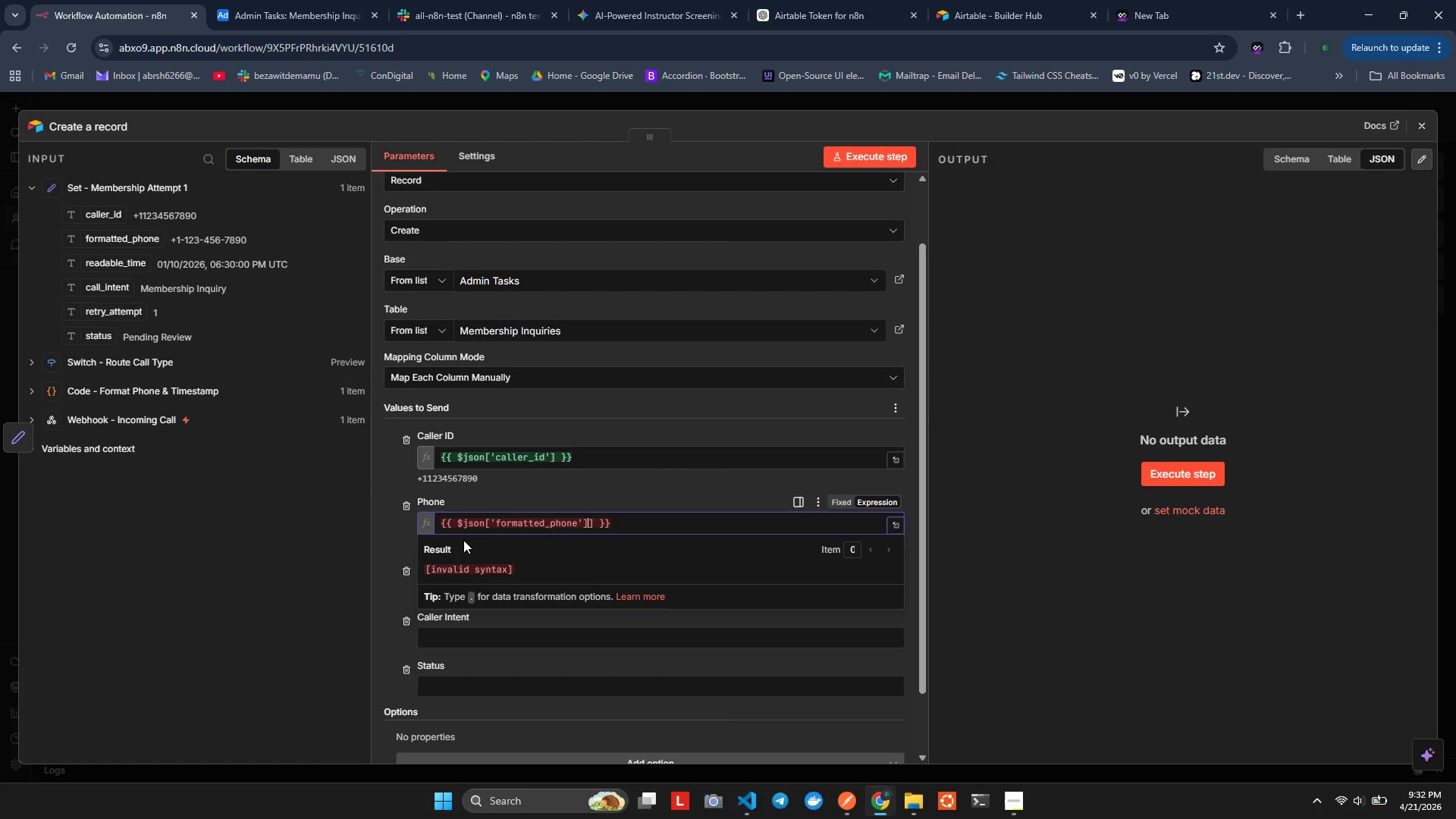 
key(Backspace)
 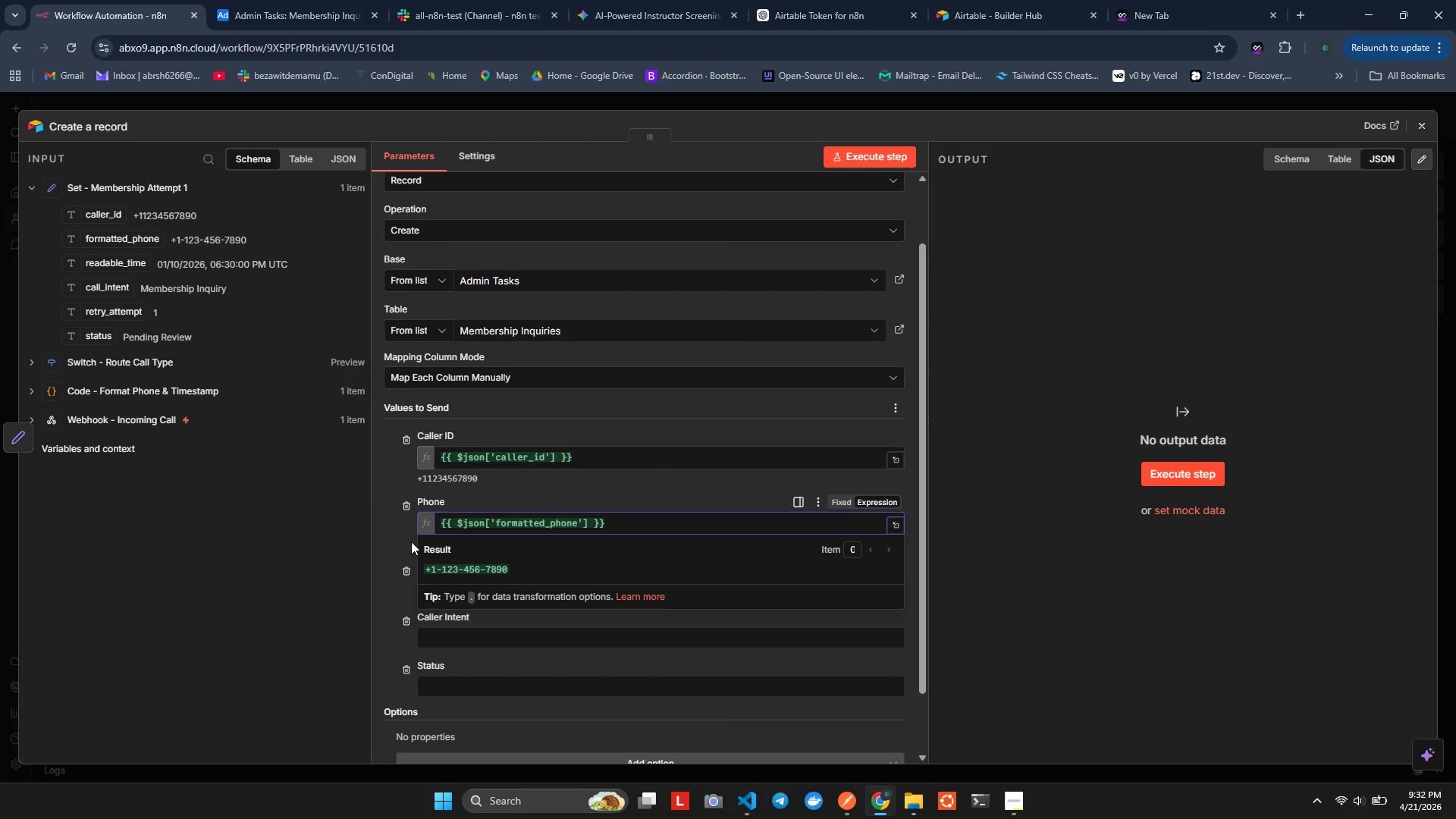 
left_click([379, 510])
 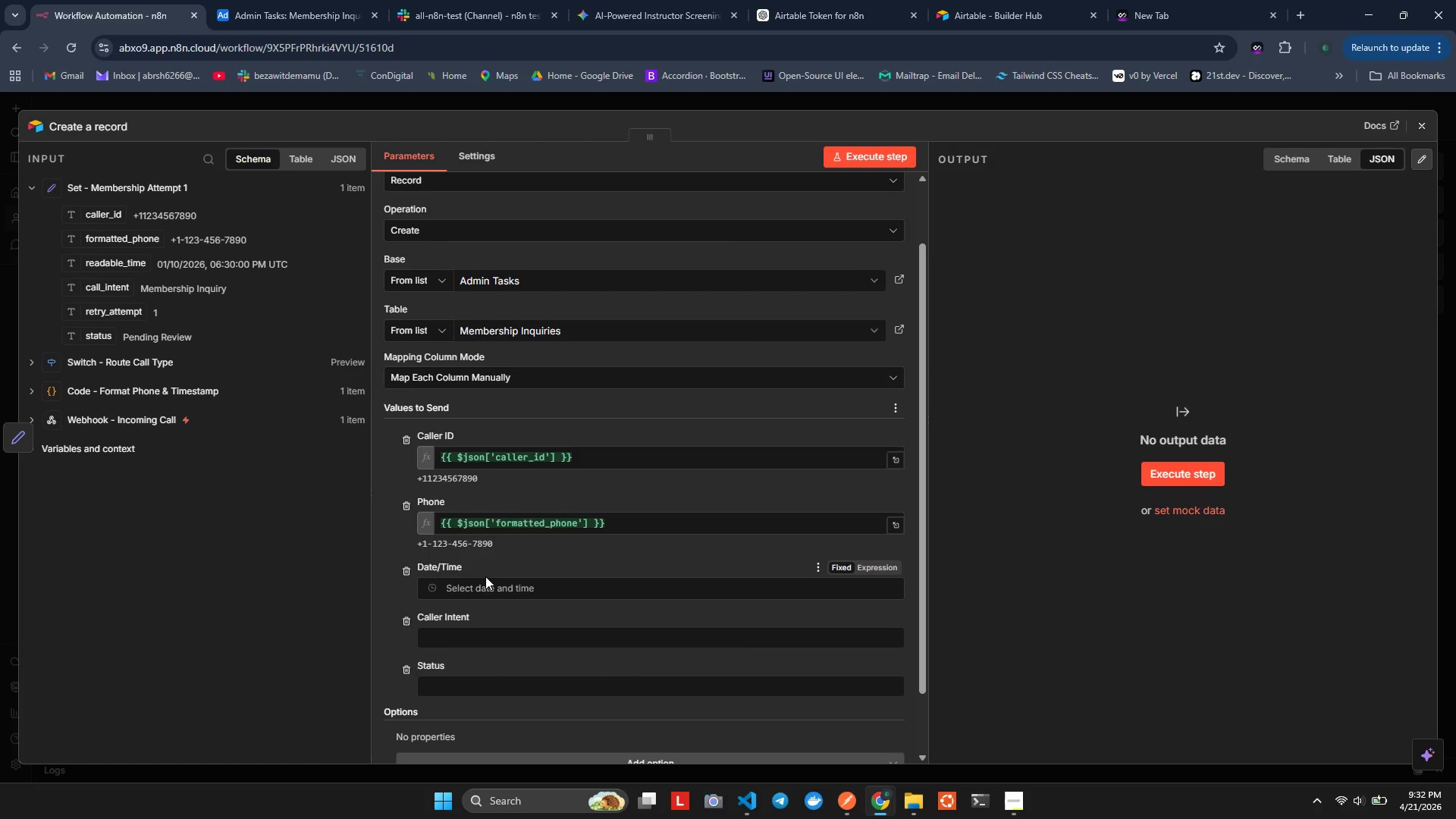 
left_click([491, 579])
 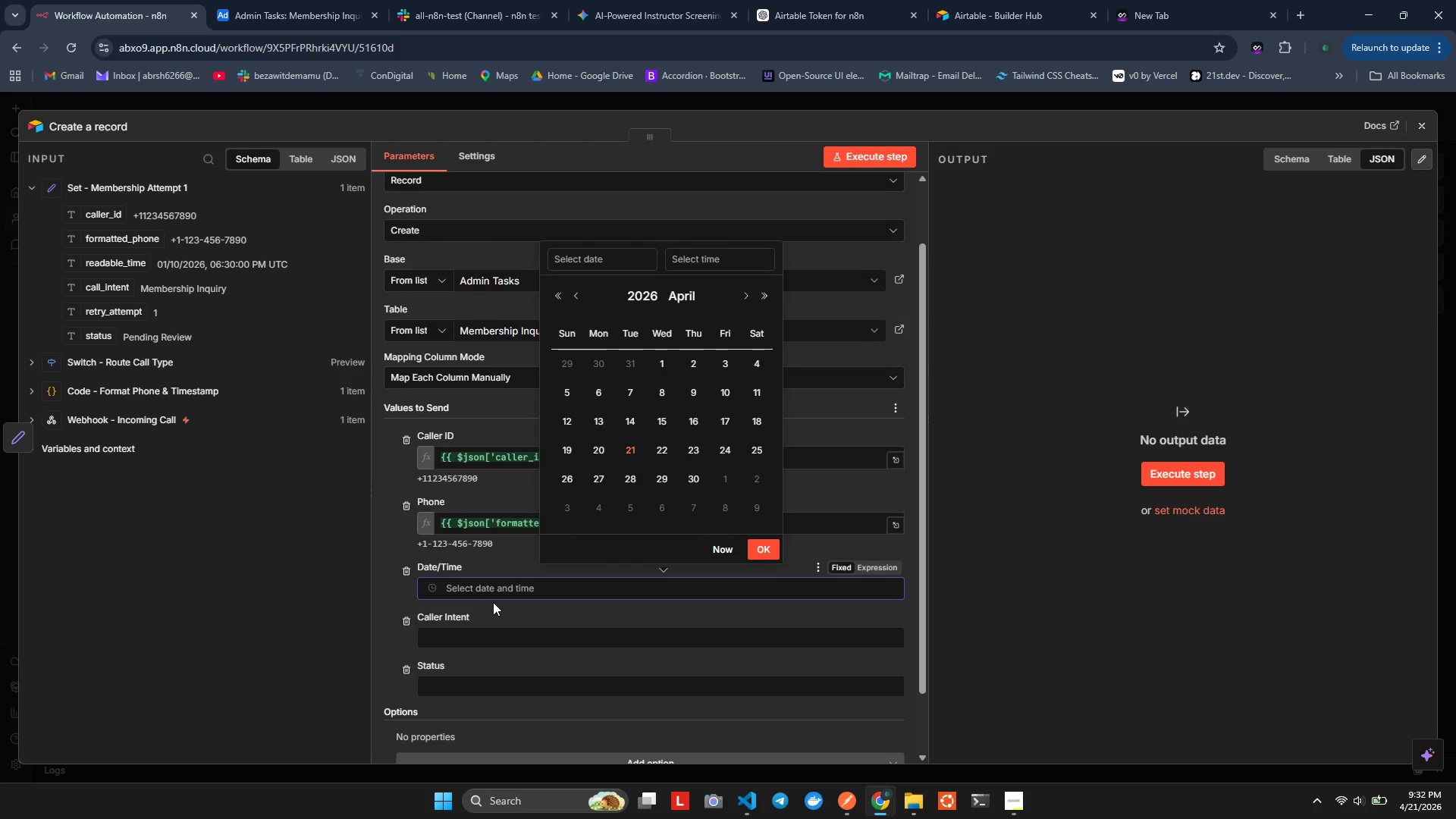 
wait(5.42)
 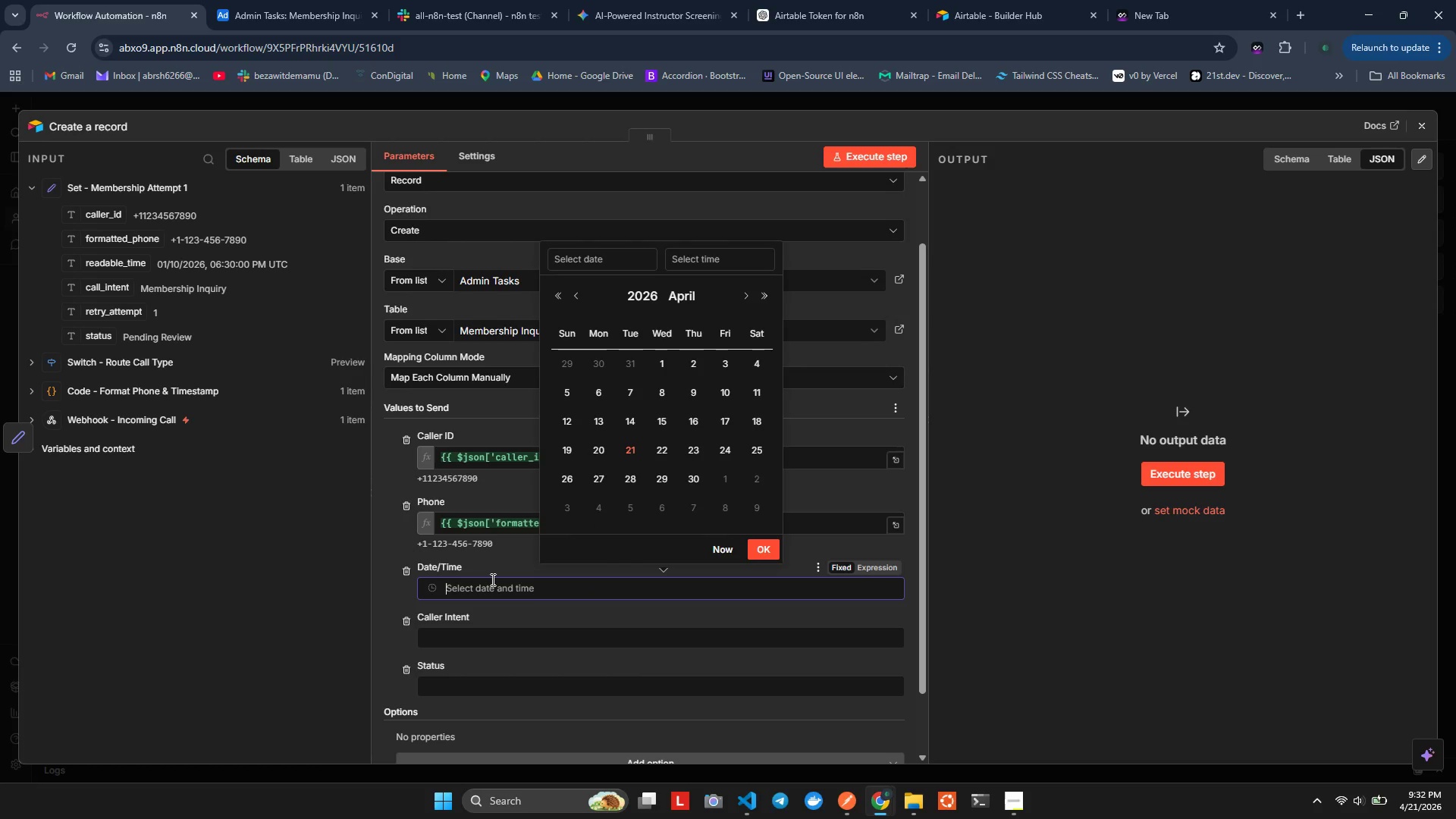 
key(Equal)
 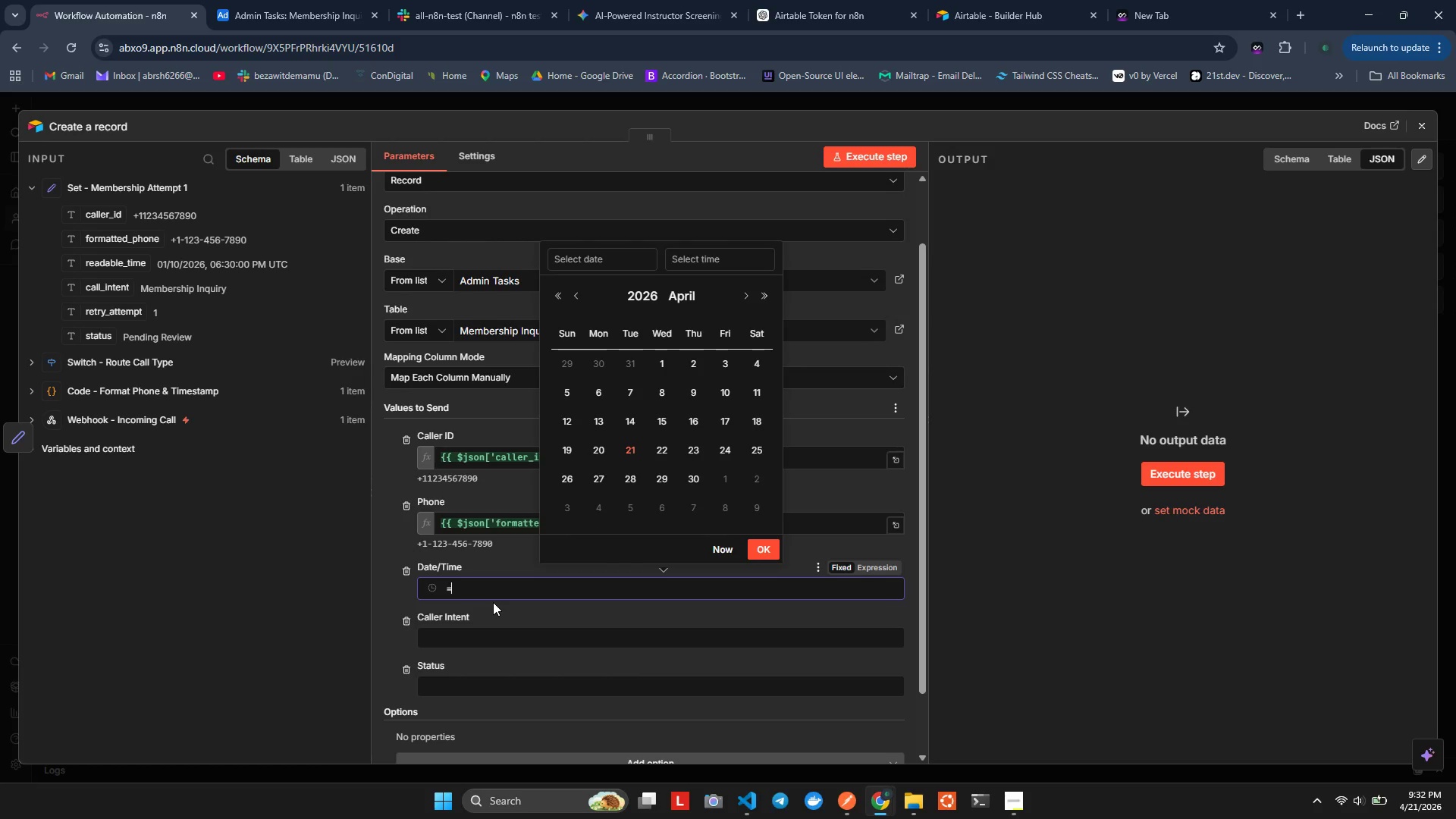 
key(Backspace)
 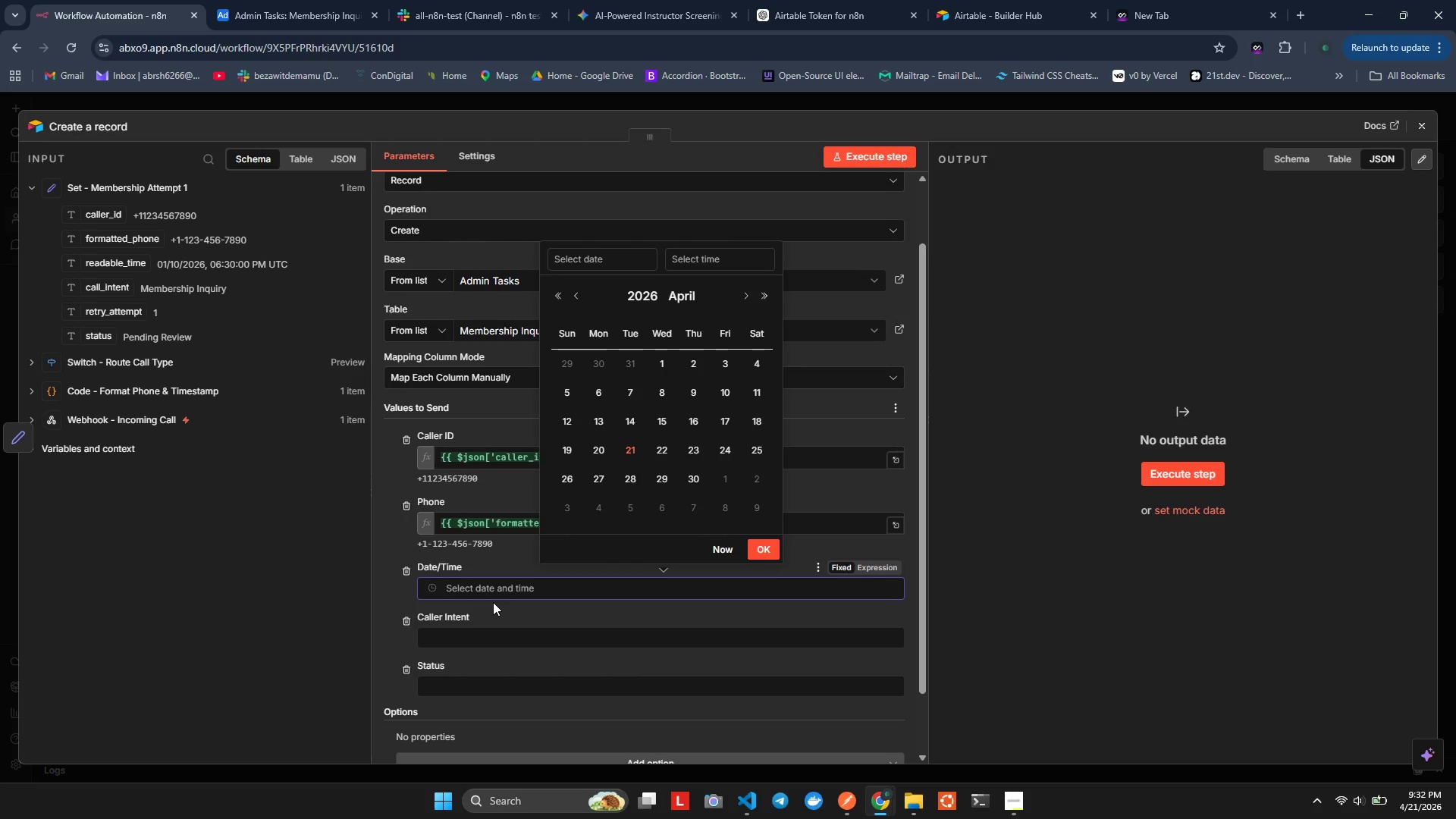 
key(Shift+BracketLeft)
 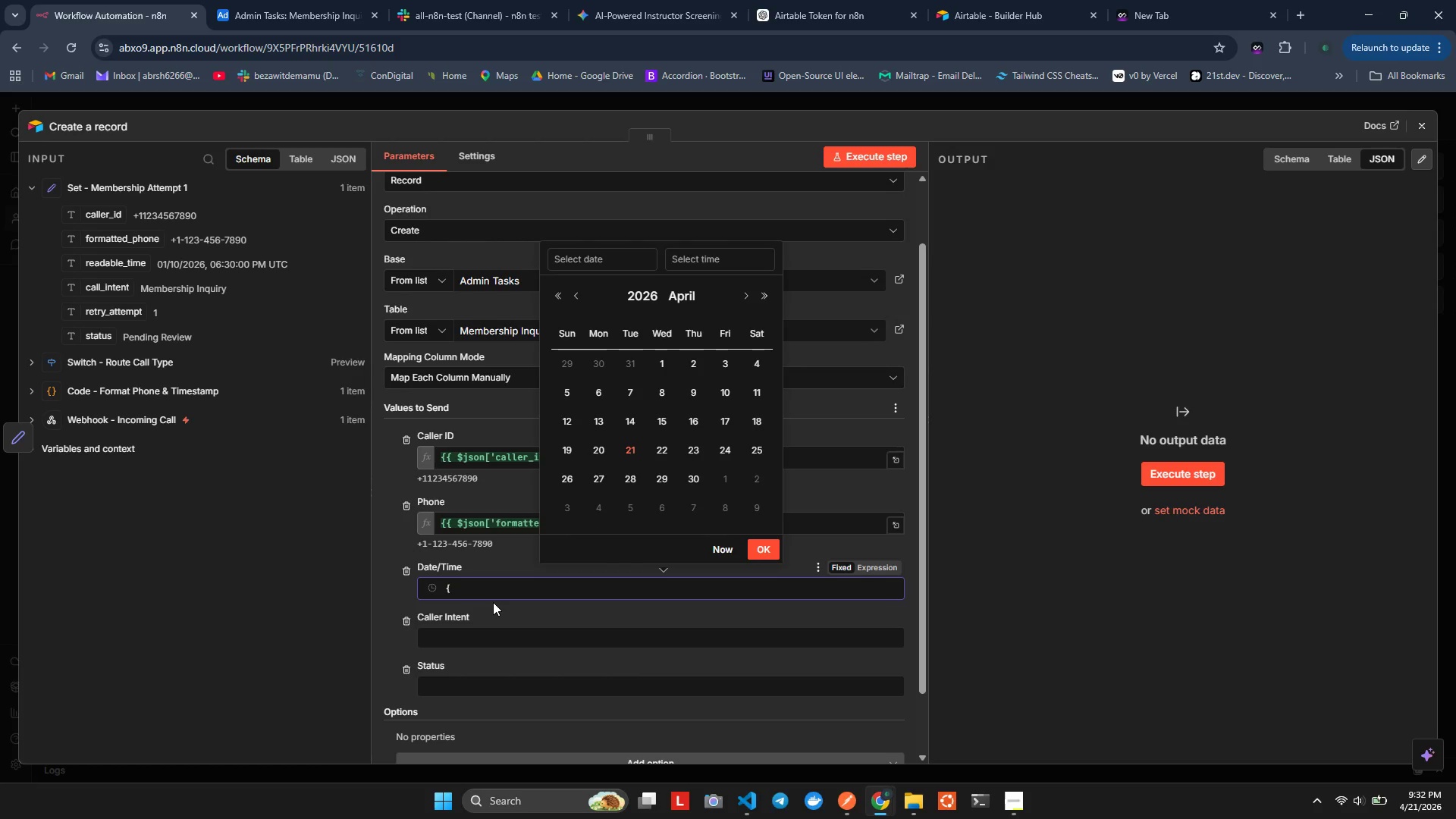 
key(Backspace)
 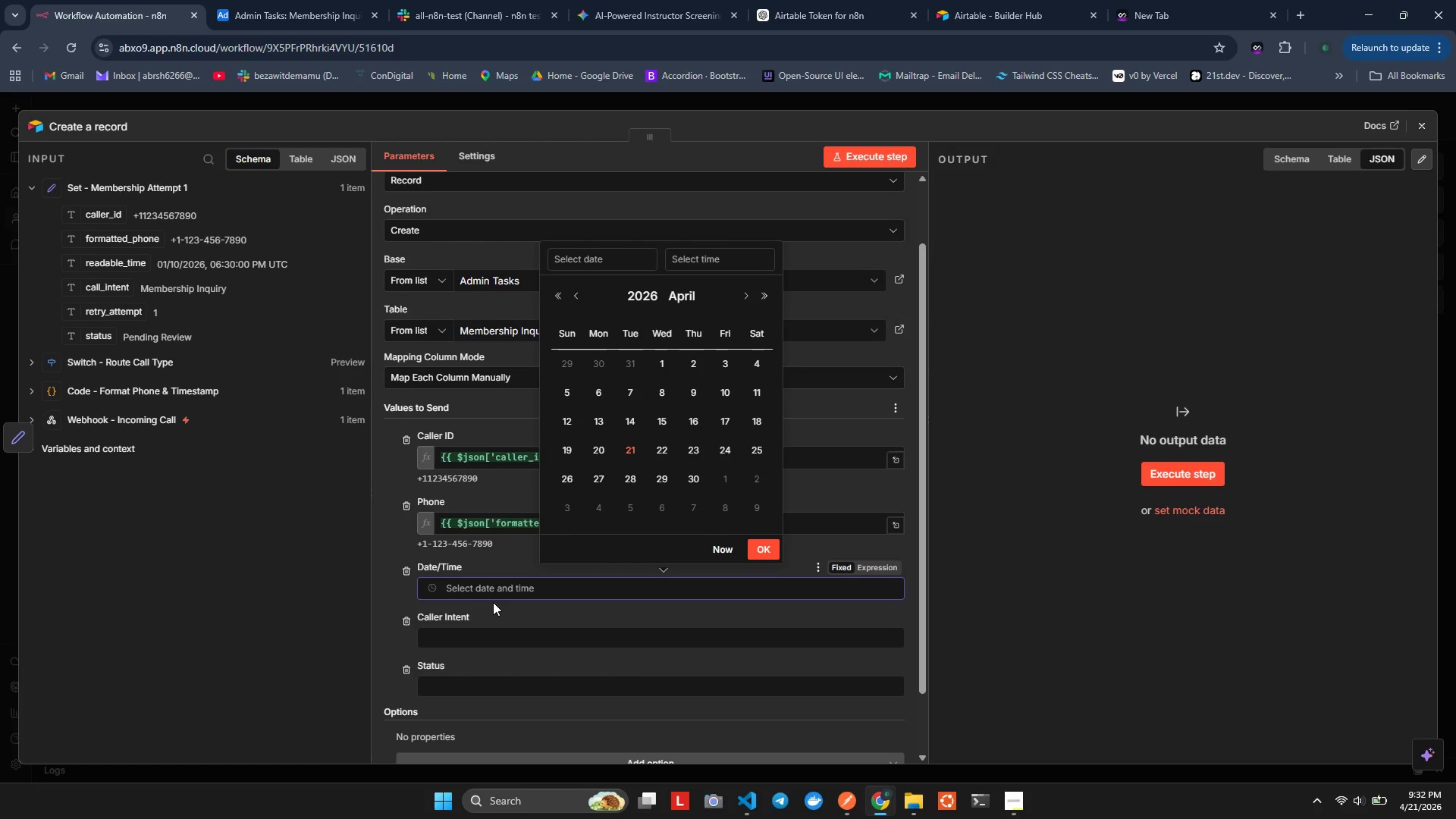 
key(Shift+BracketRight)
 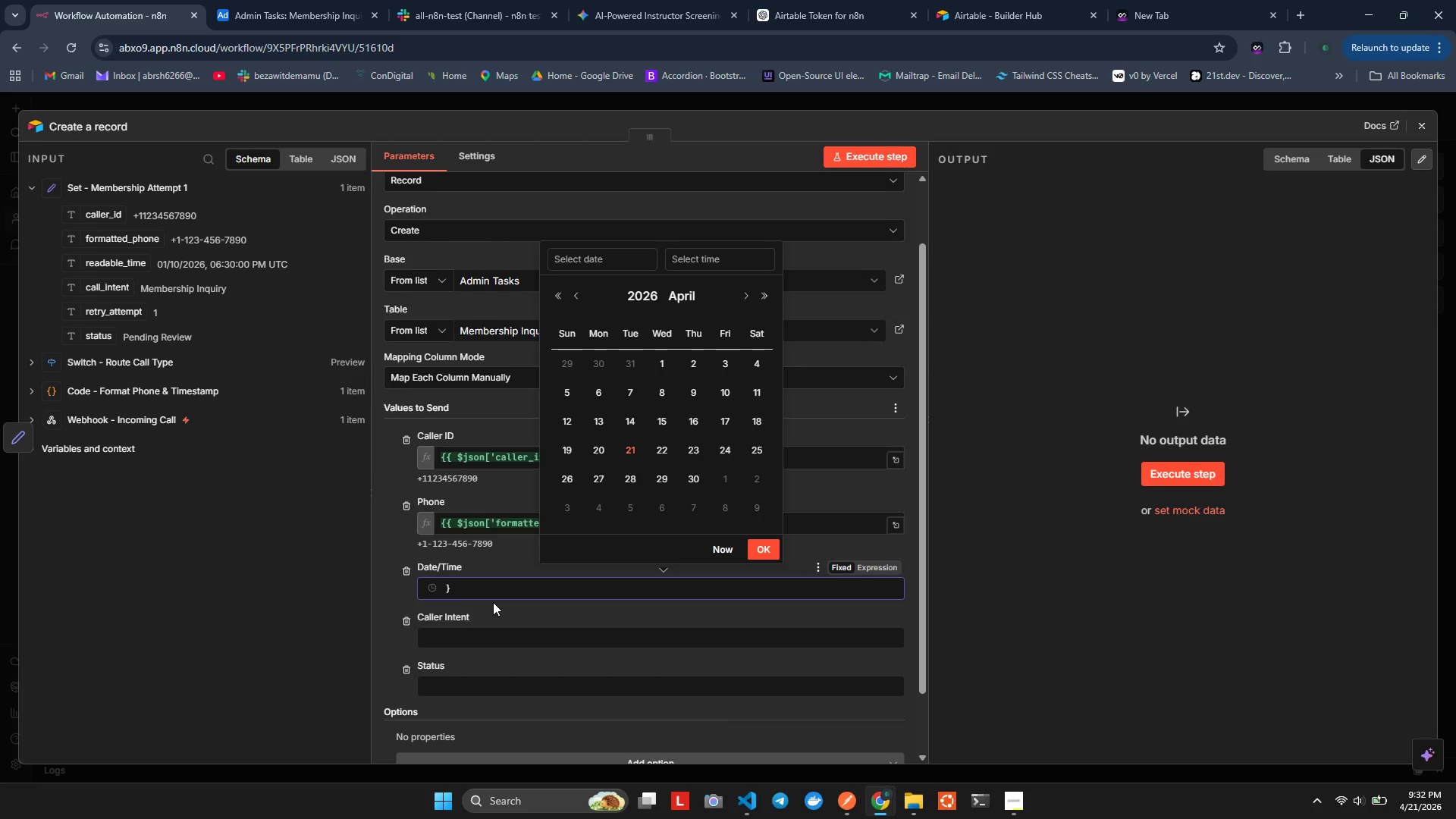 
key(Backspace)
 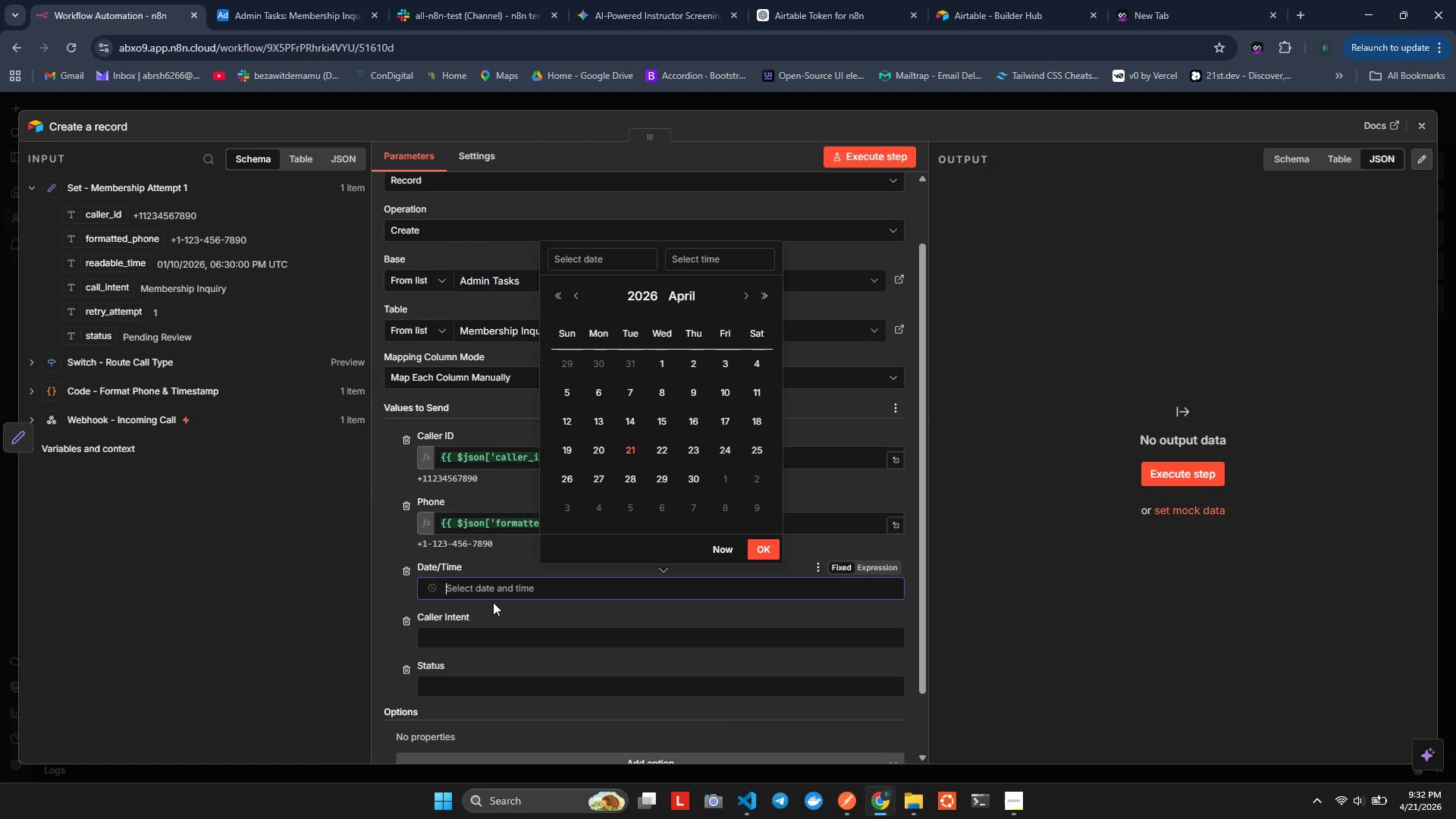 
key(Shift+BracketLeft)
 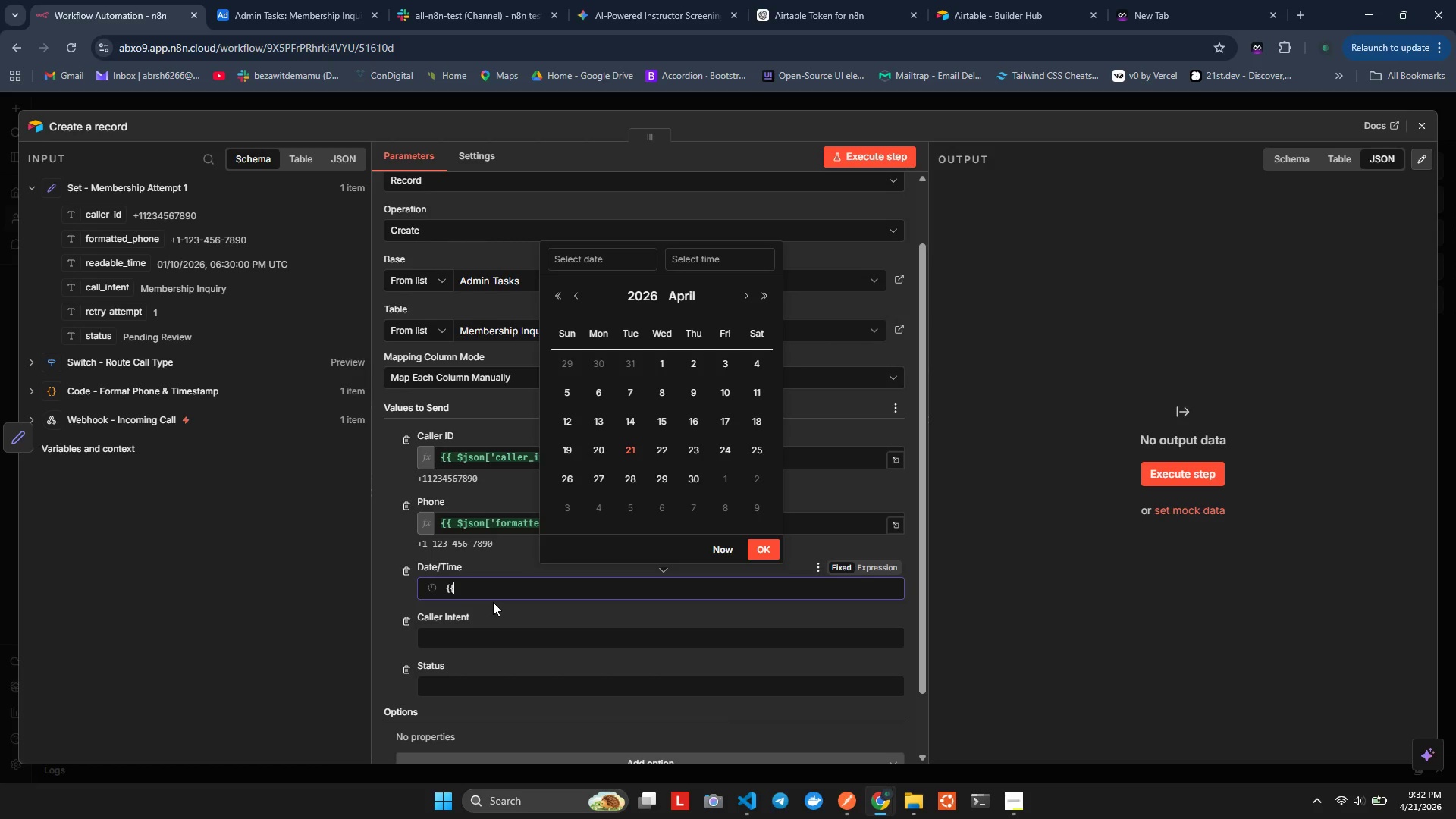 
key(Shift+BracketLeft)
 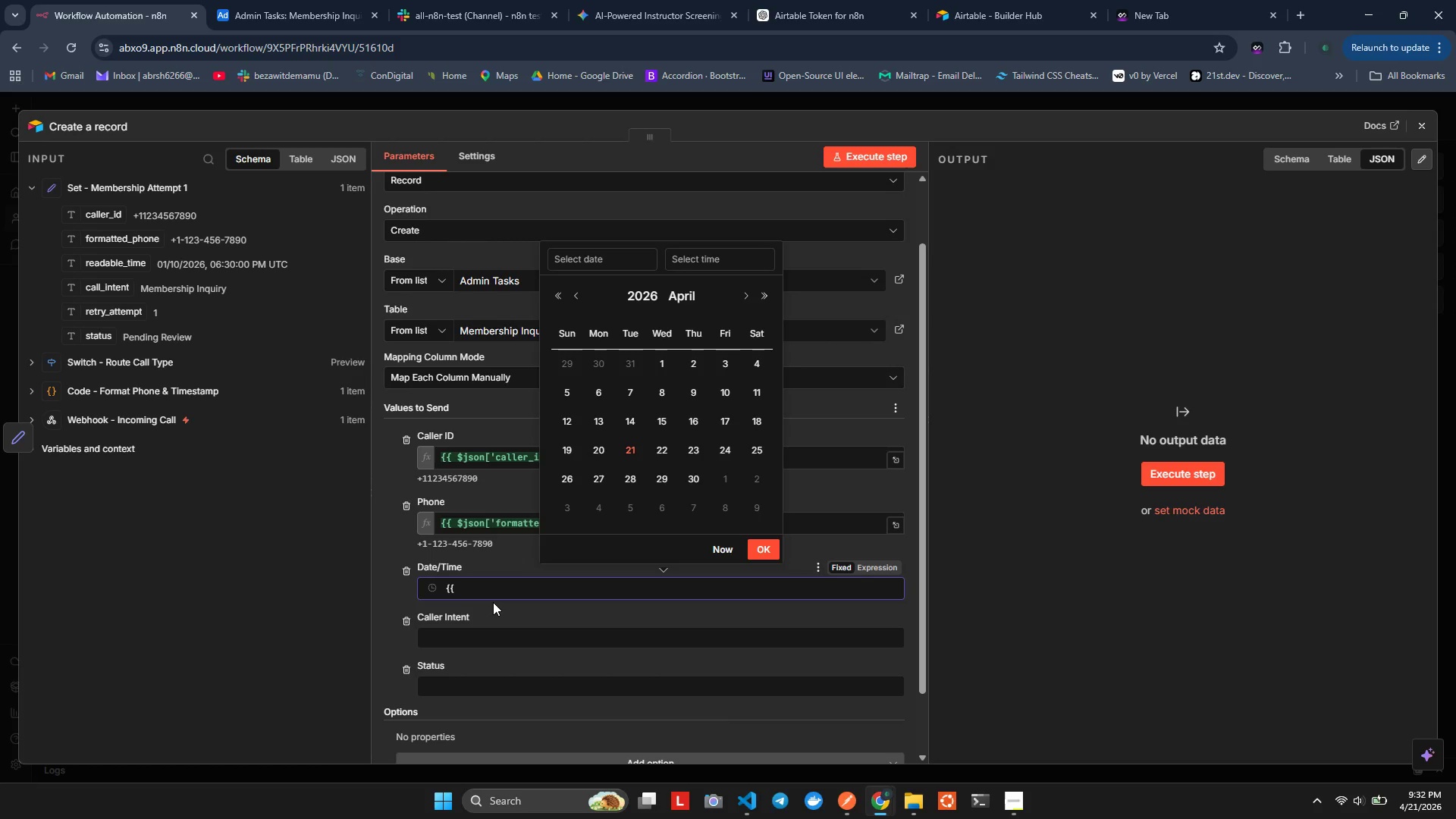 
key(Shift+BracketRight)
 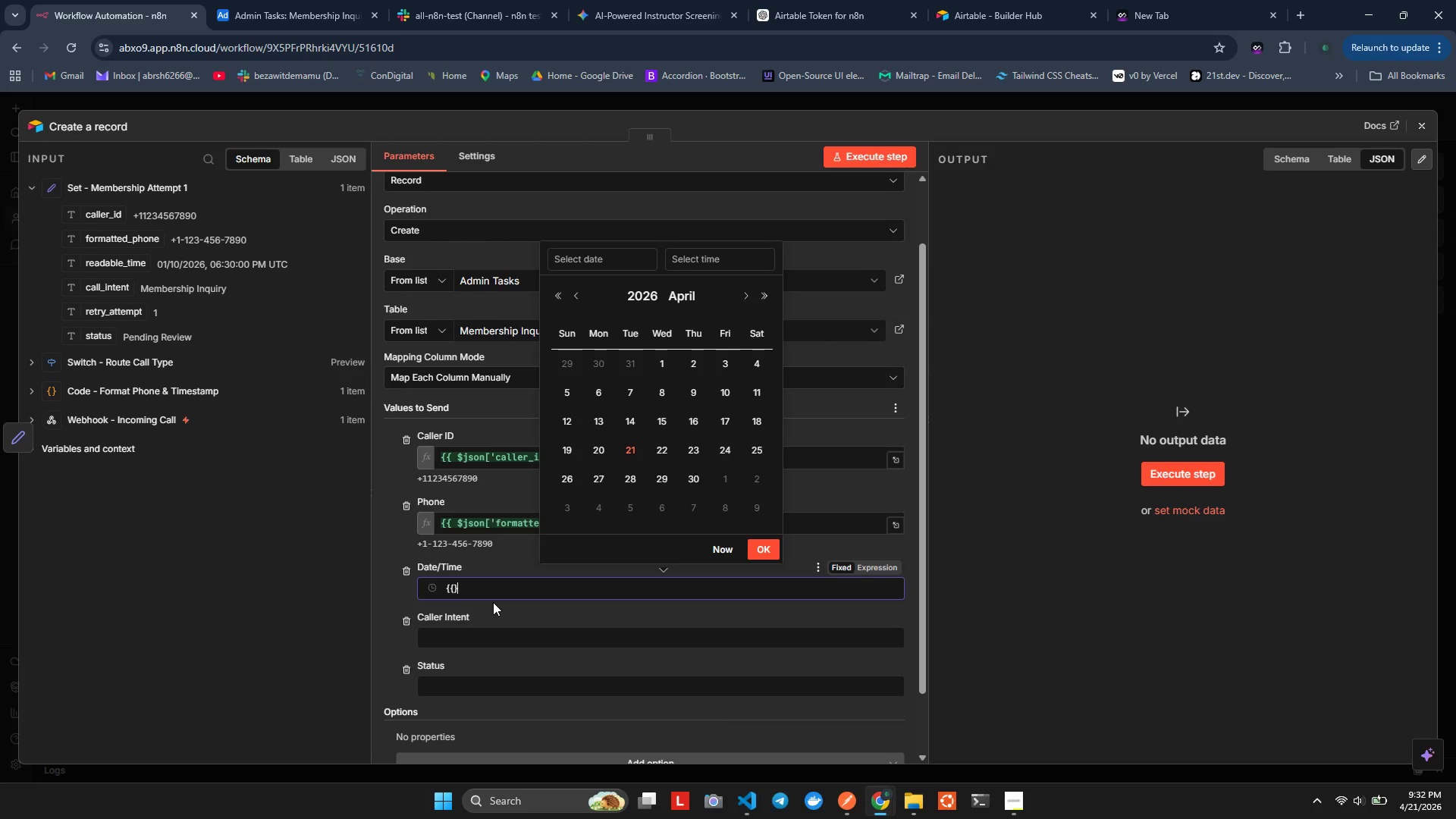 
key(Shift+BracketRight)
 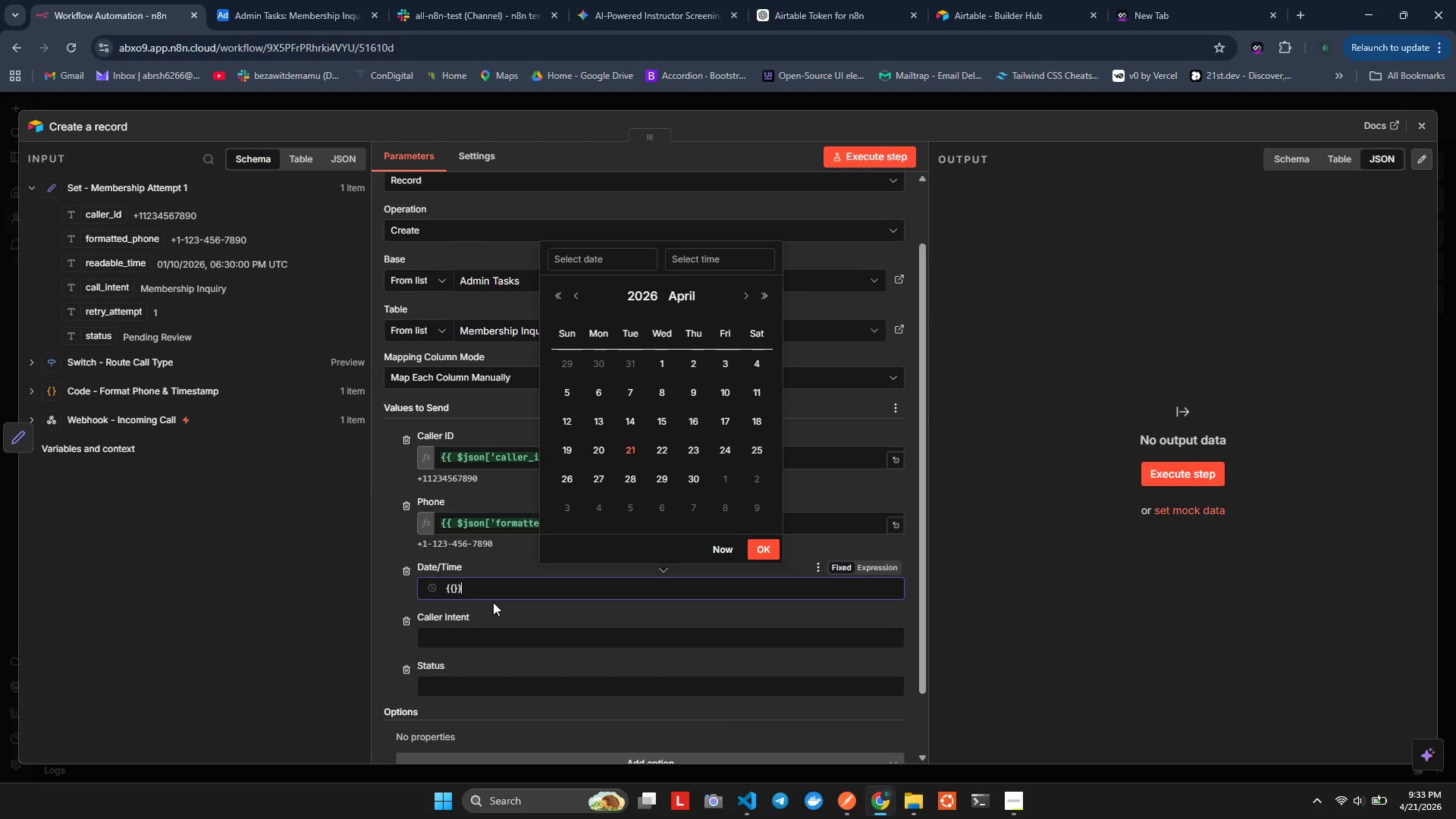 
hold_key(key=Backspace, duration=0.77)
 